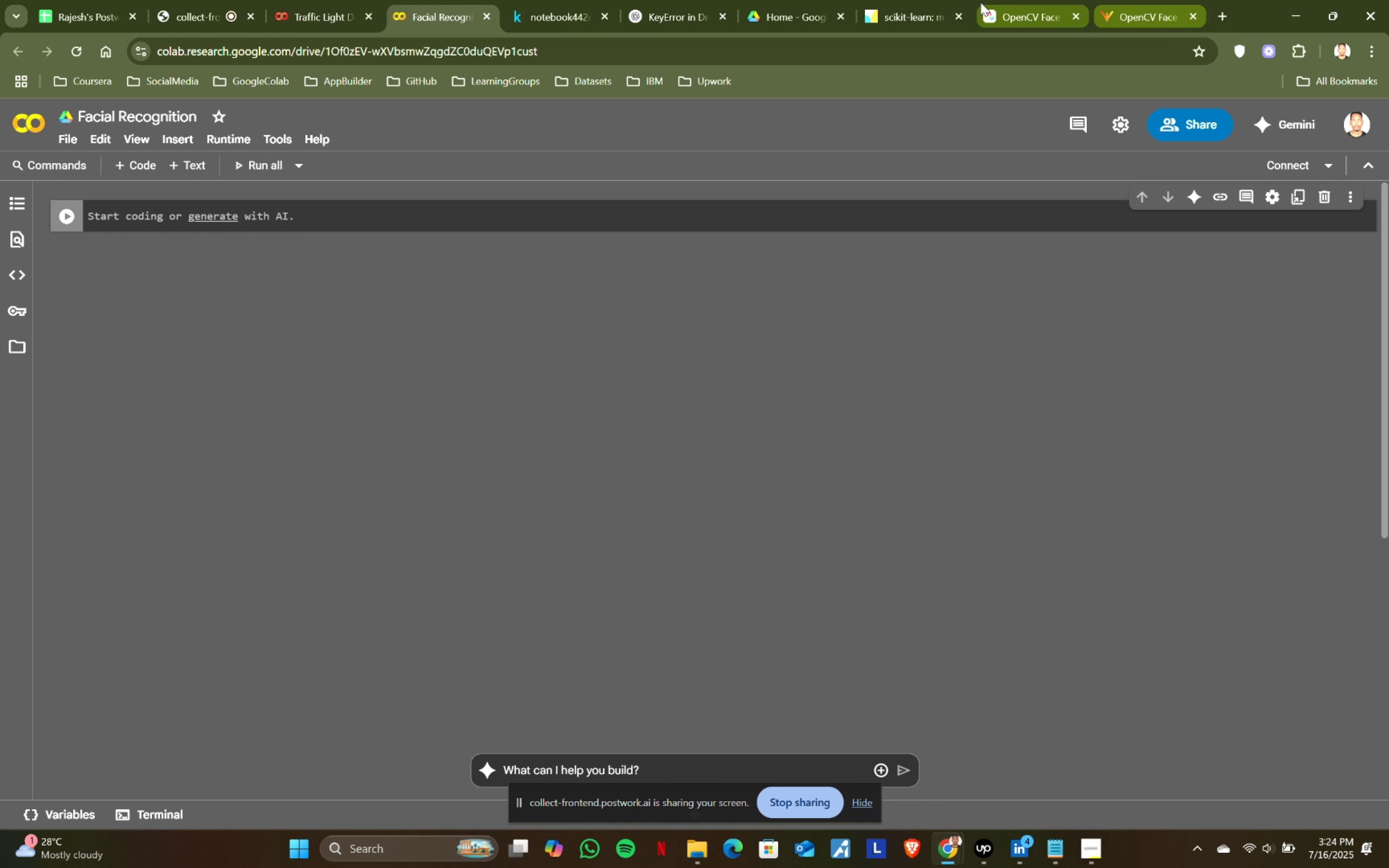 
left_click([1147, 0])
 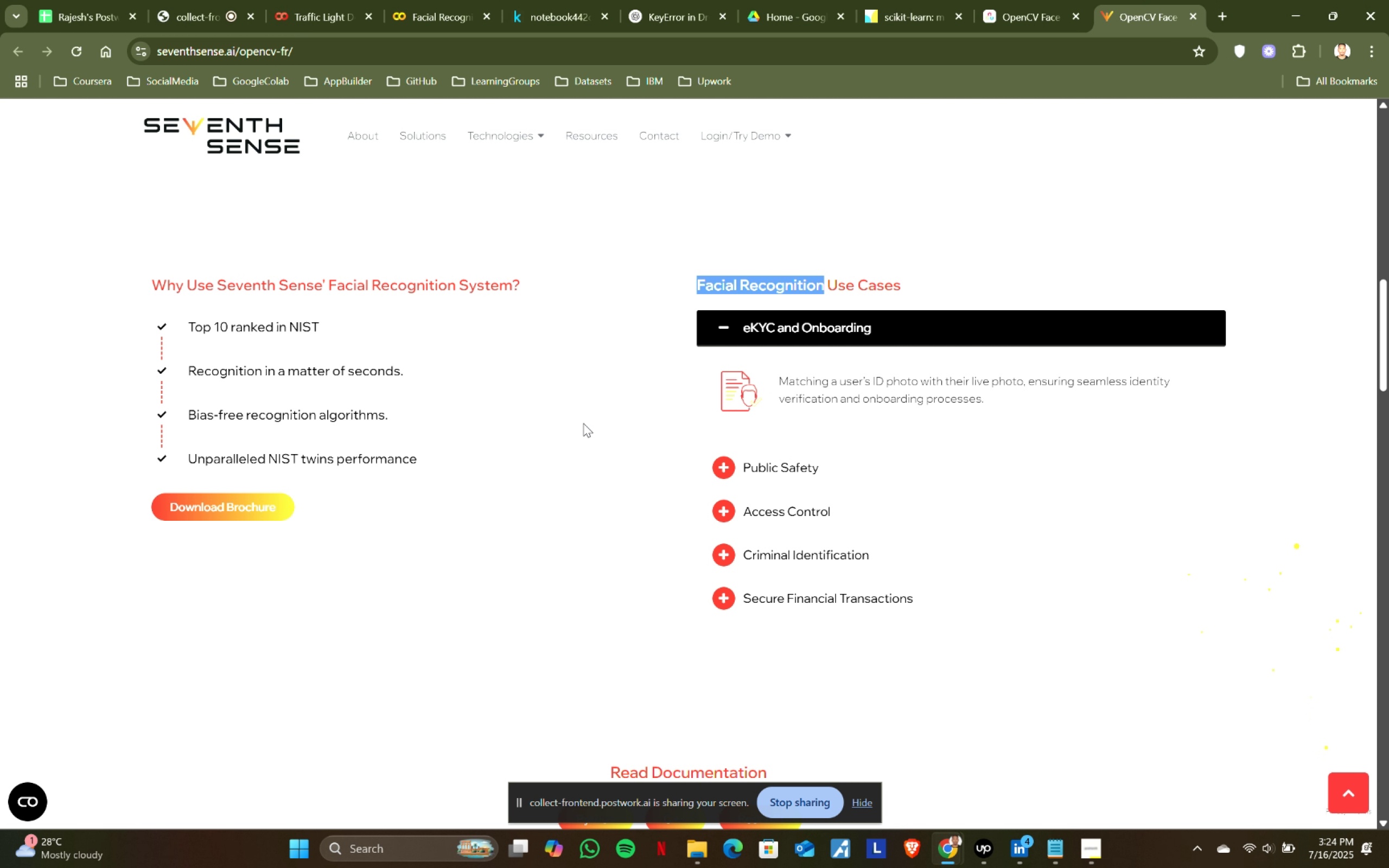 
scroll: coordinate [583, 423], scroll_direction: down, amount: 6.0
 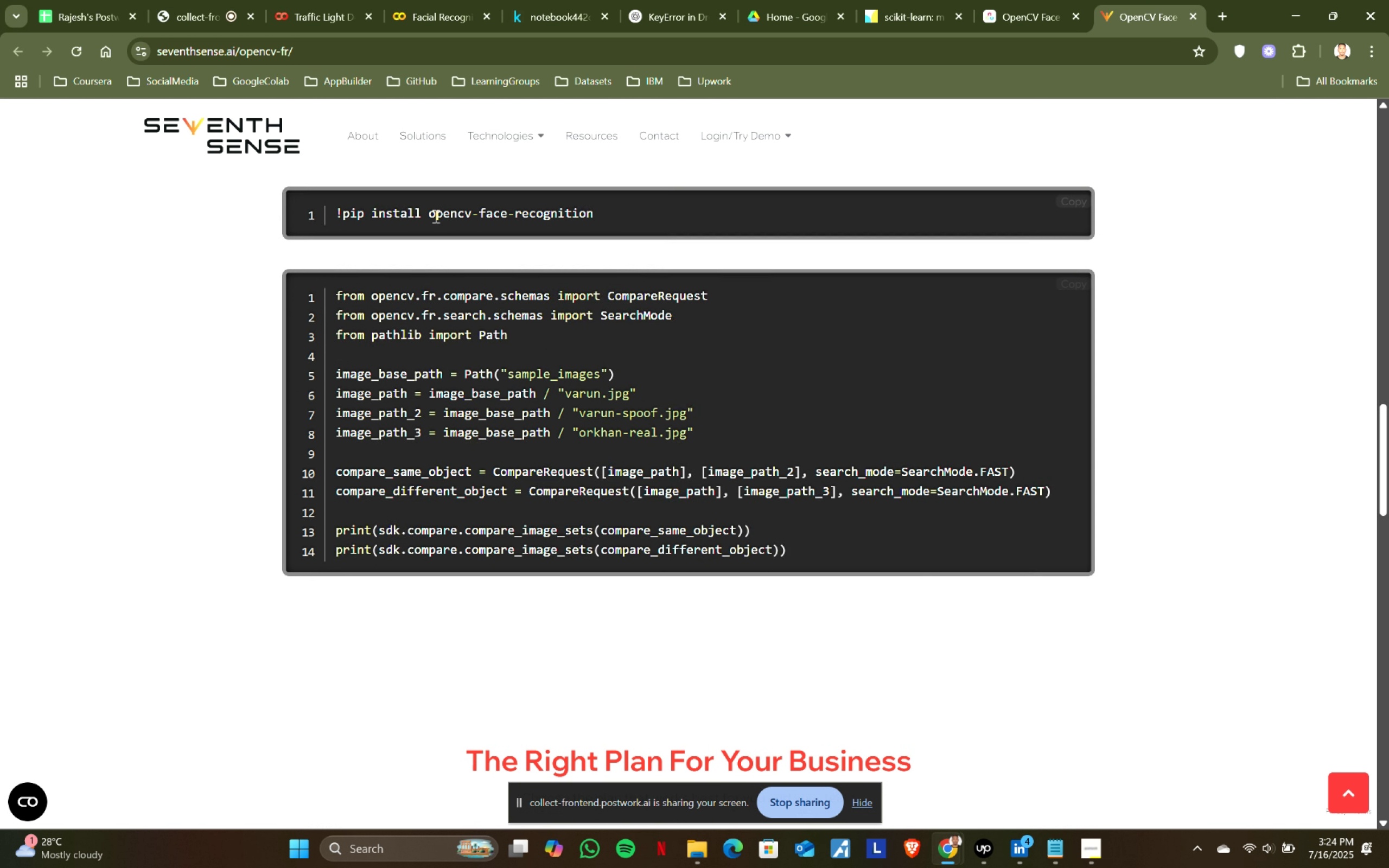 
double_click([436, 212])
 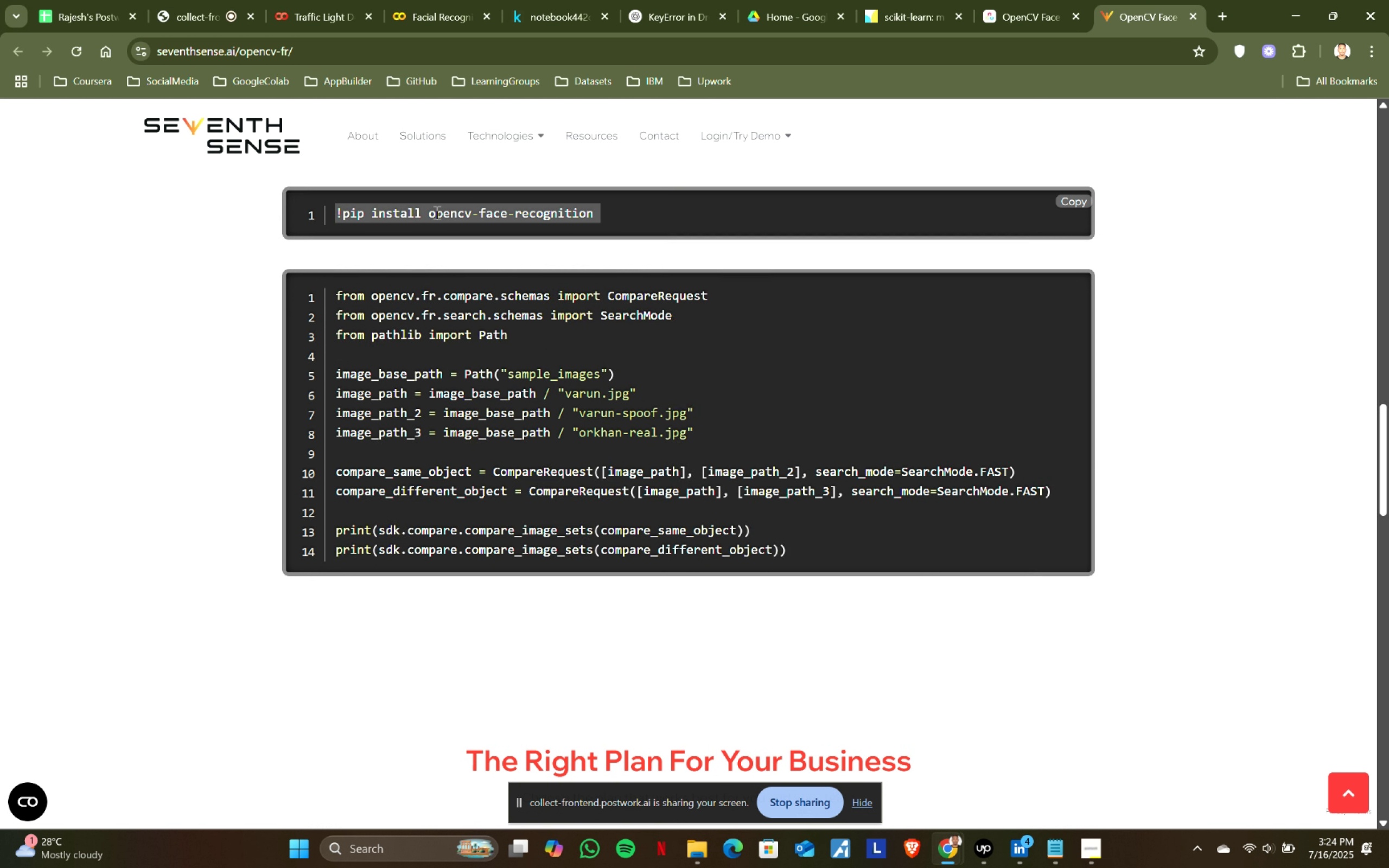 
triple_click([436, 212])
 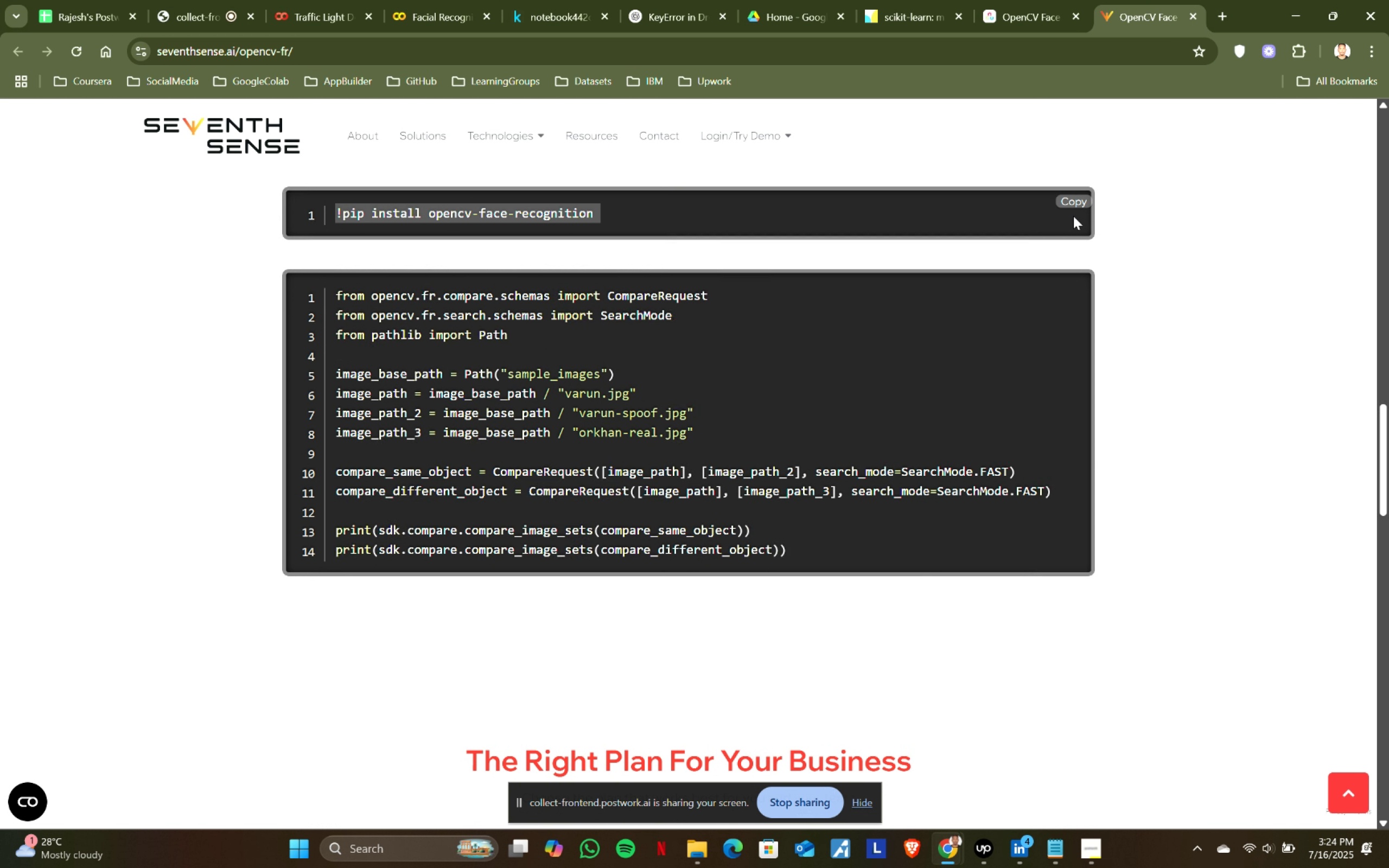 
key(Control+ControlLeft)
 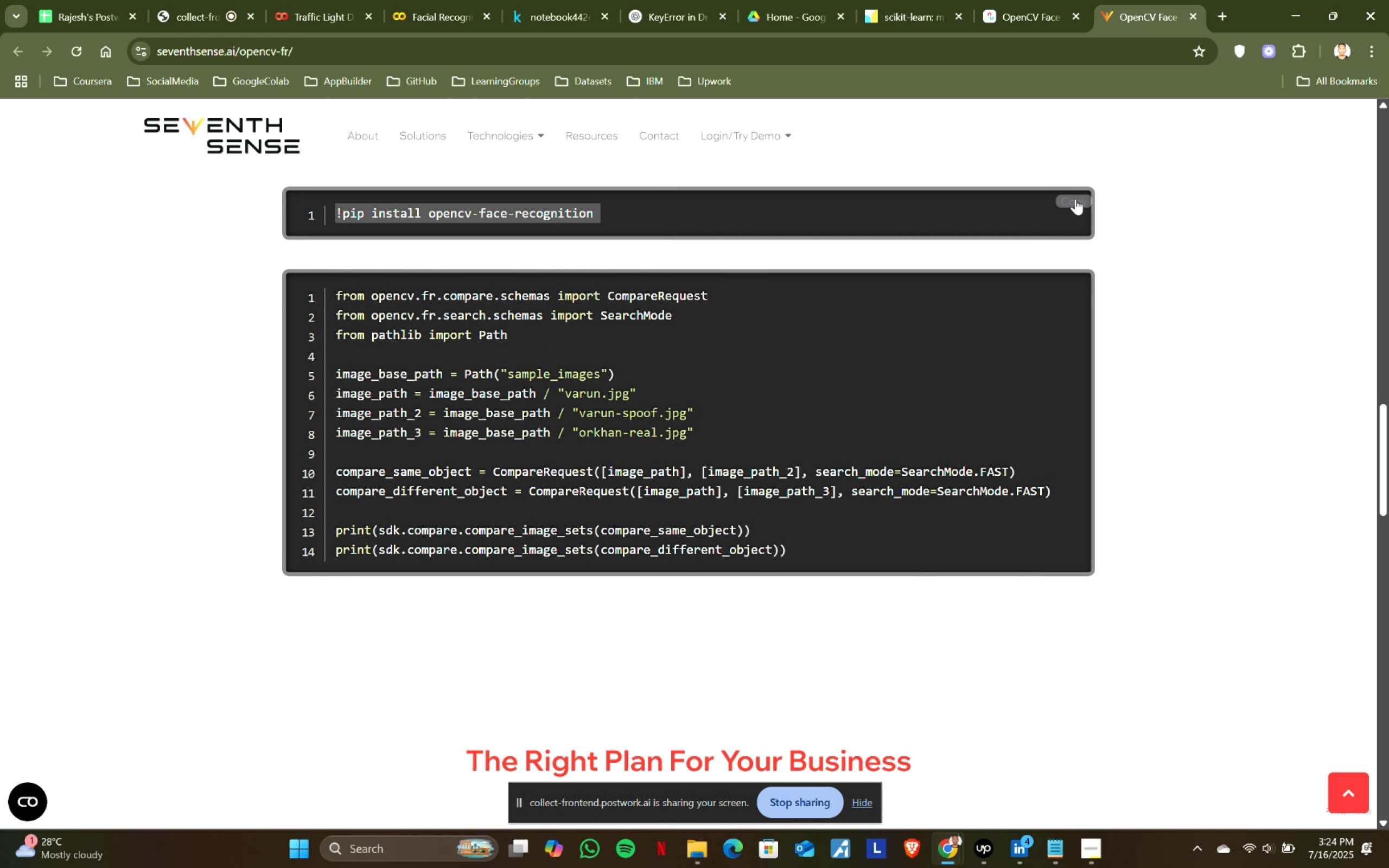 
left_click([1075, 199])
 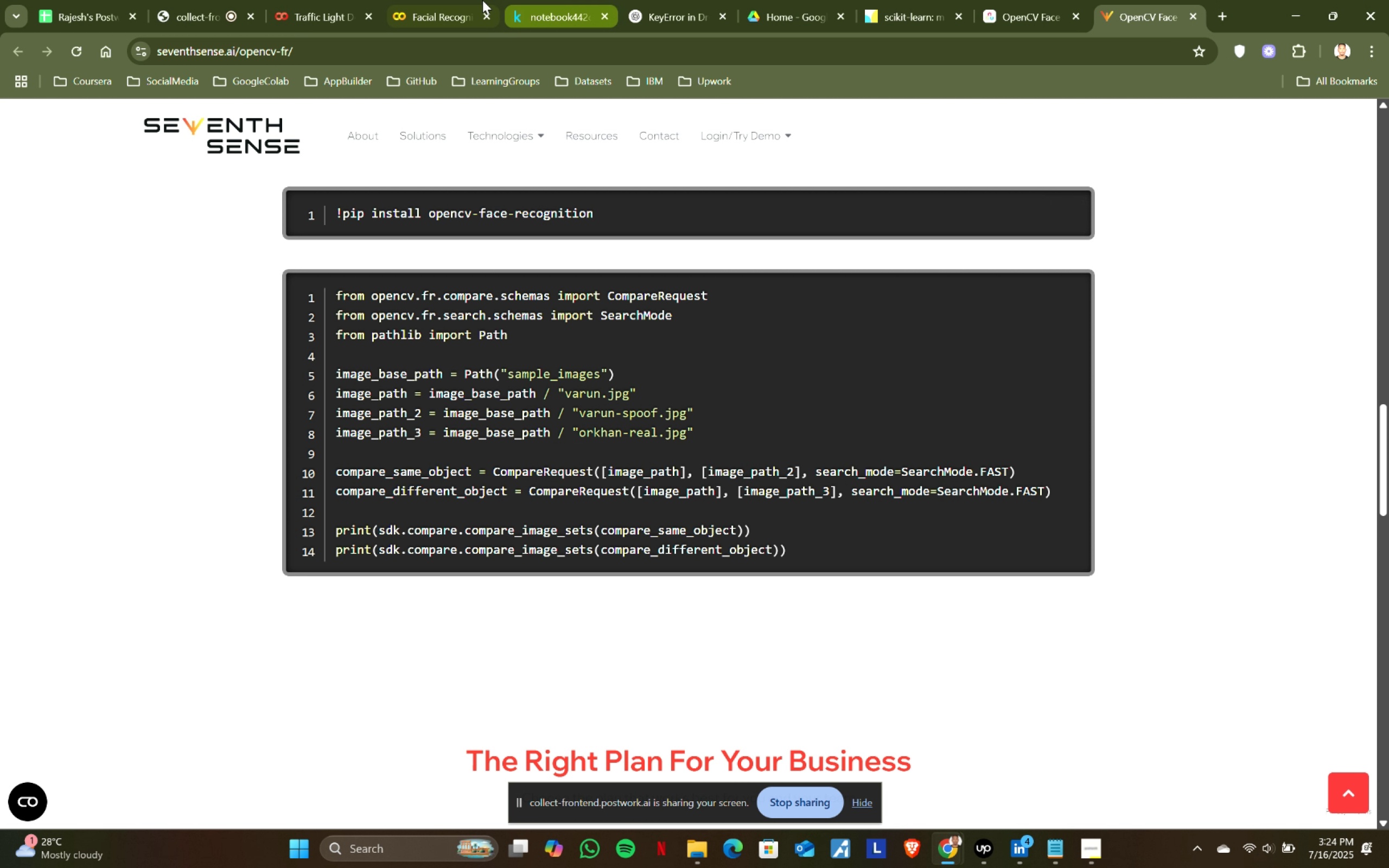 
left_click([403, 0])
 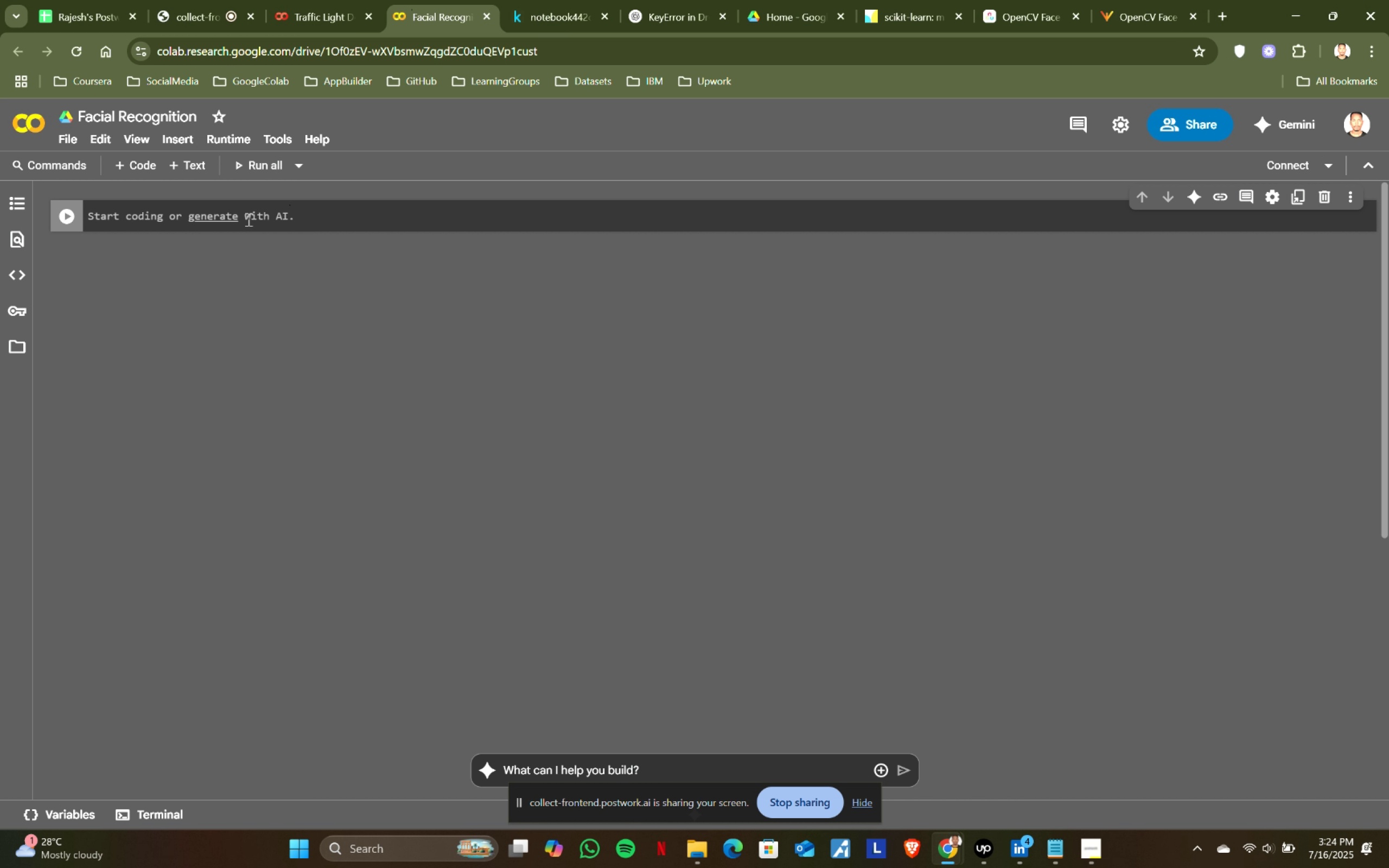 
key(Control+ControlLeft)
 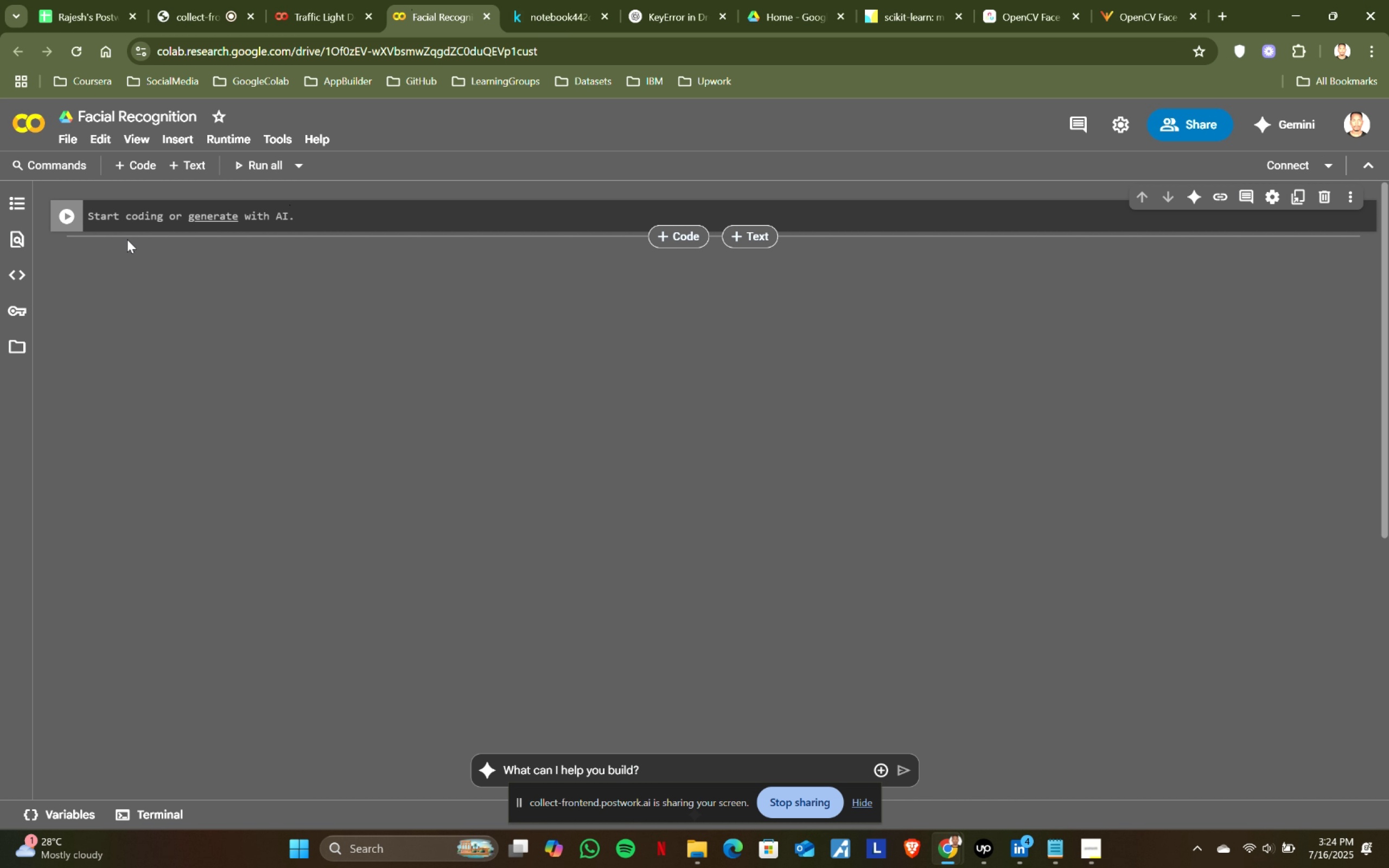 
key(Control+V)
 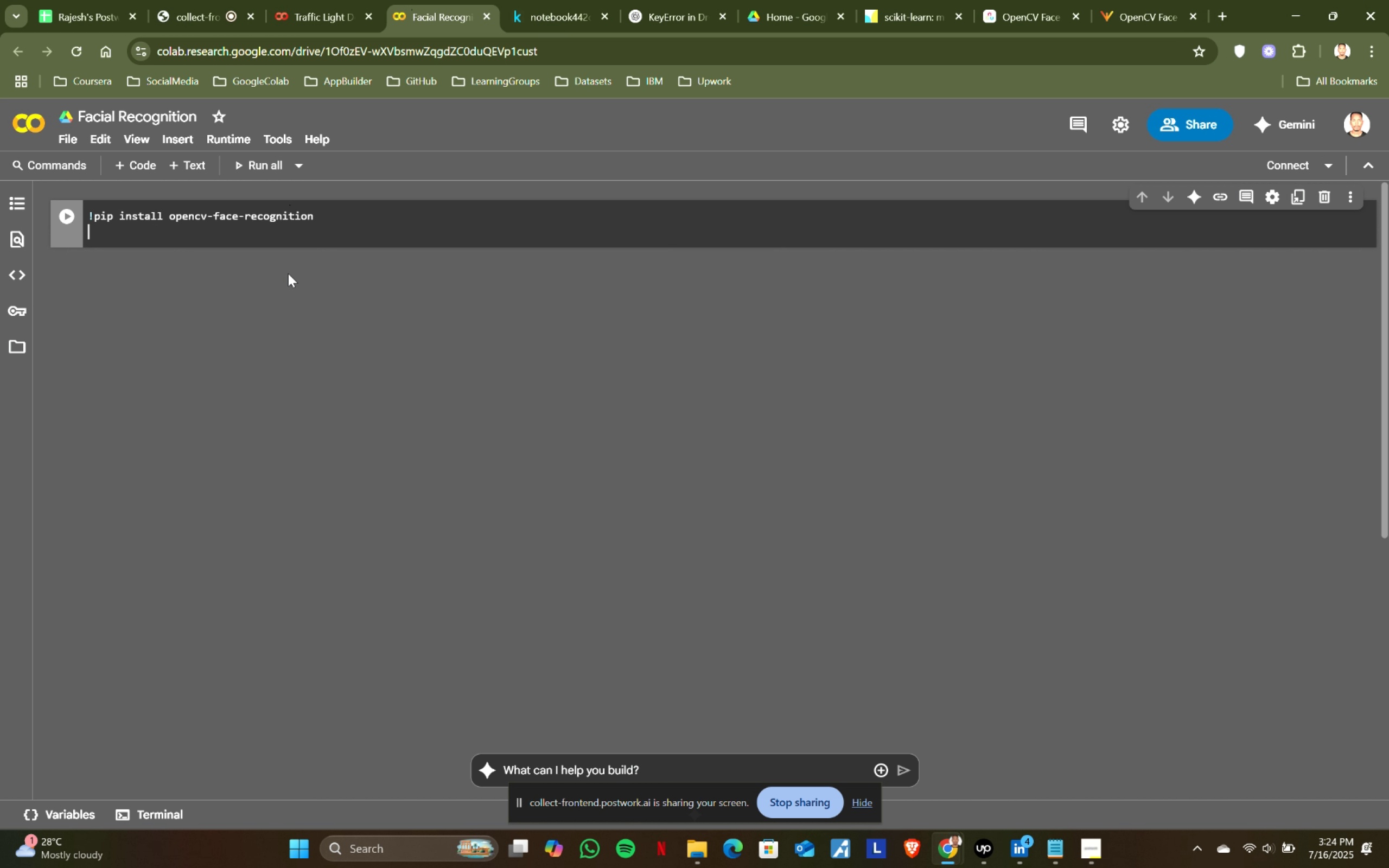 
key(Backspace)
 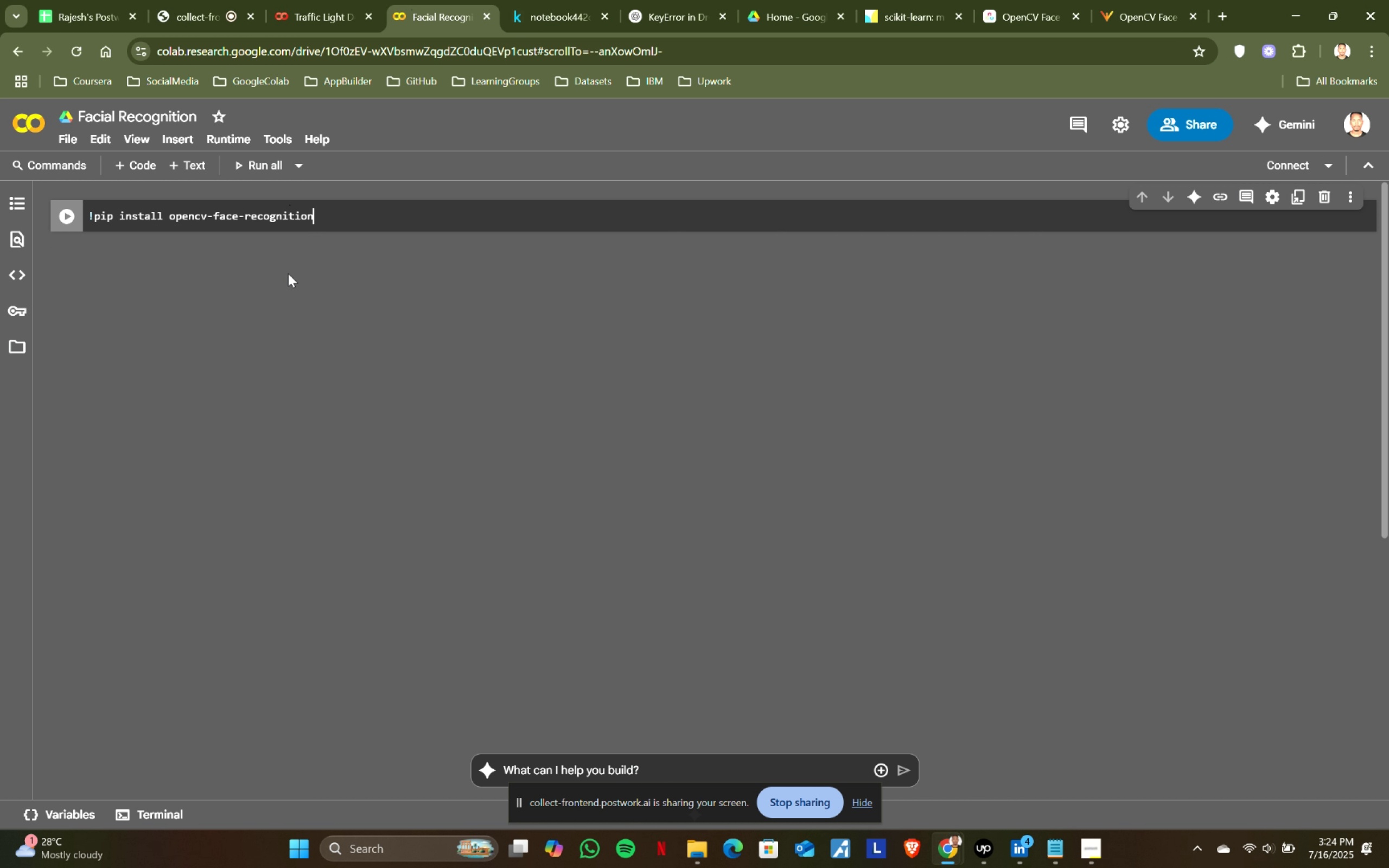 
key(Shift+ShiftRight)
 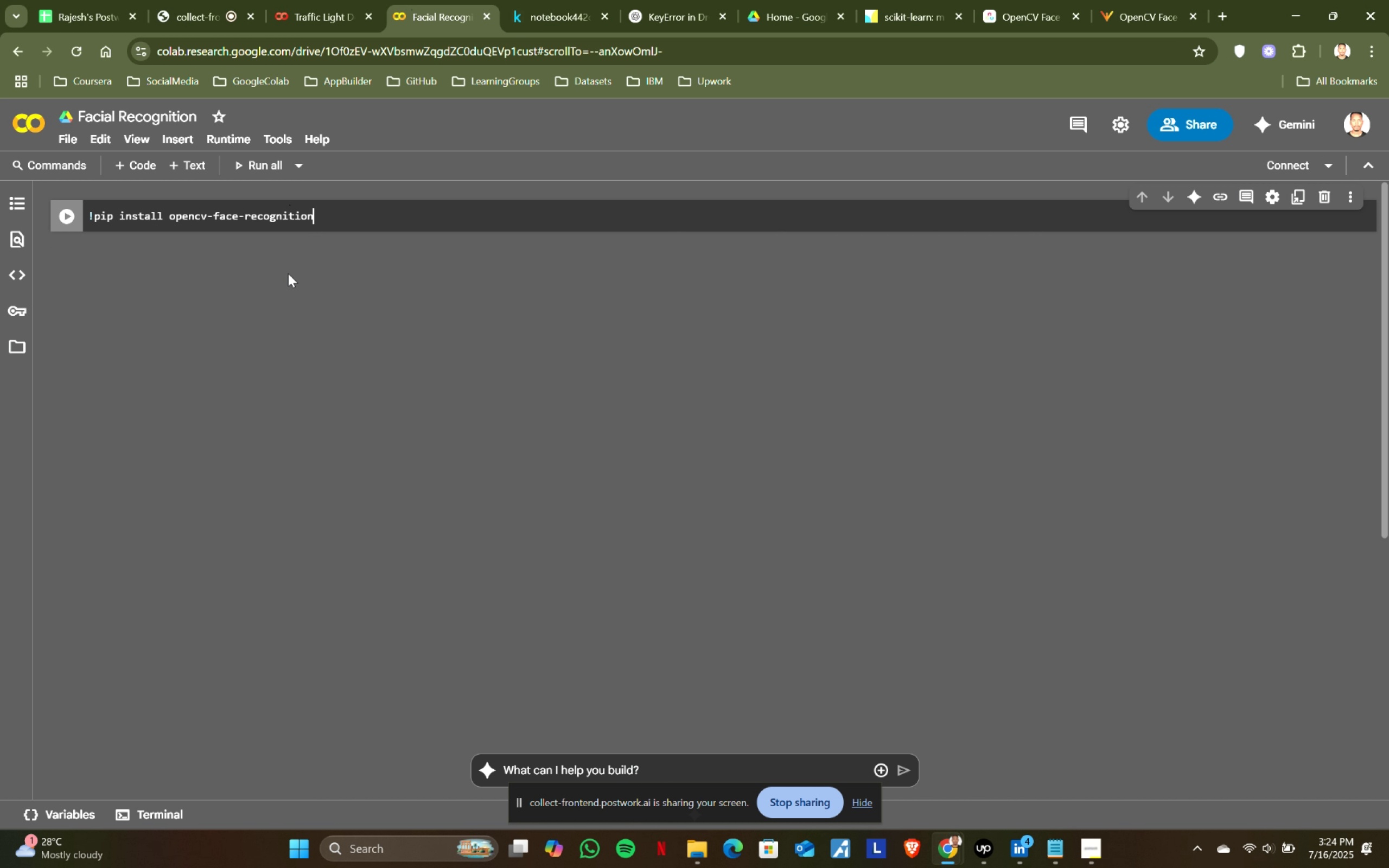 
key(Shift+Enter)
 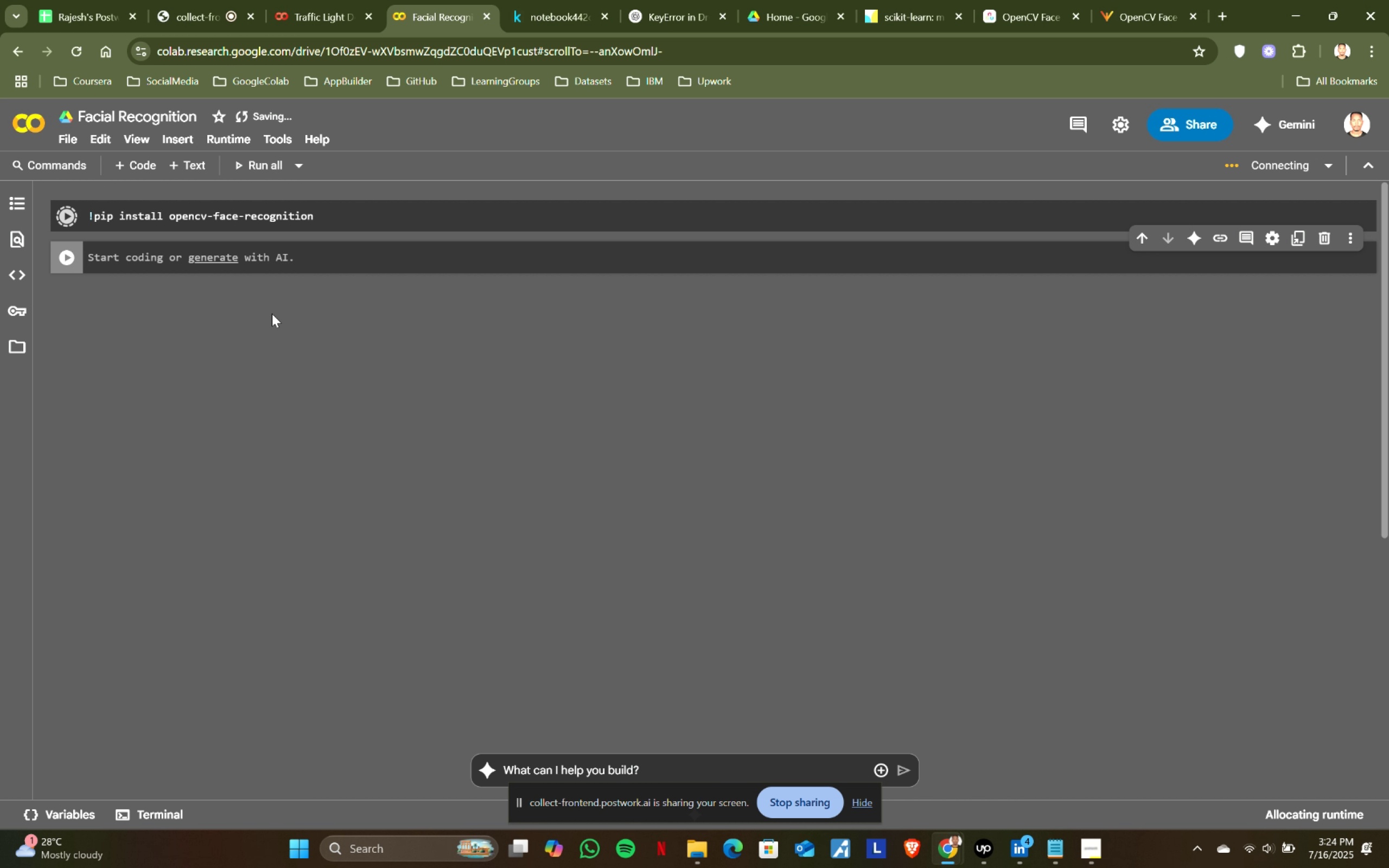 
left_click([1134, 0])
 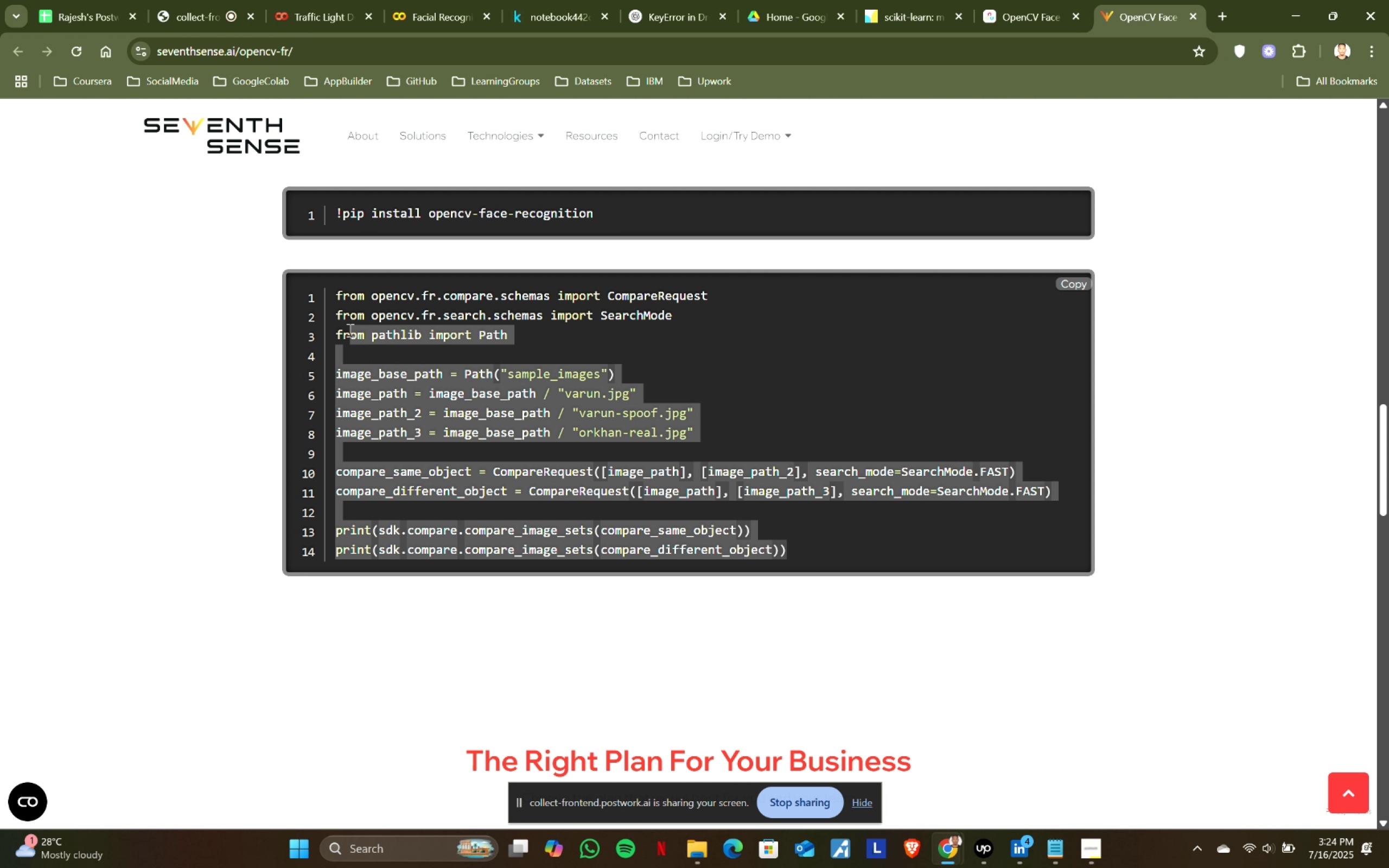 
key(Control+ControlLeft)
 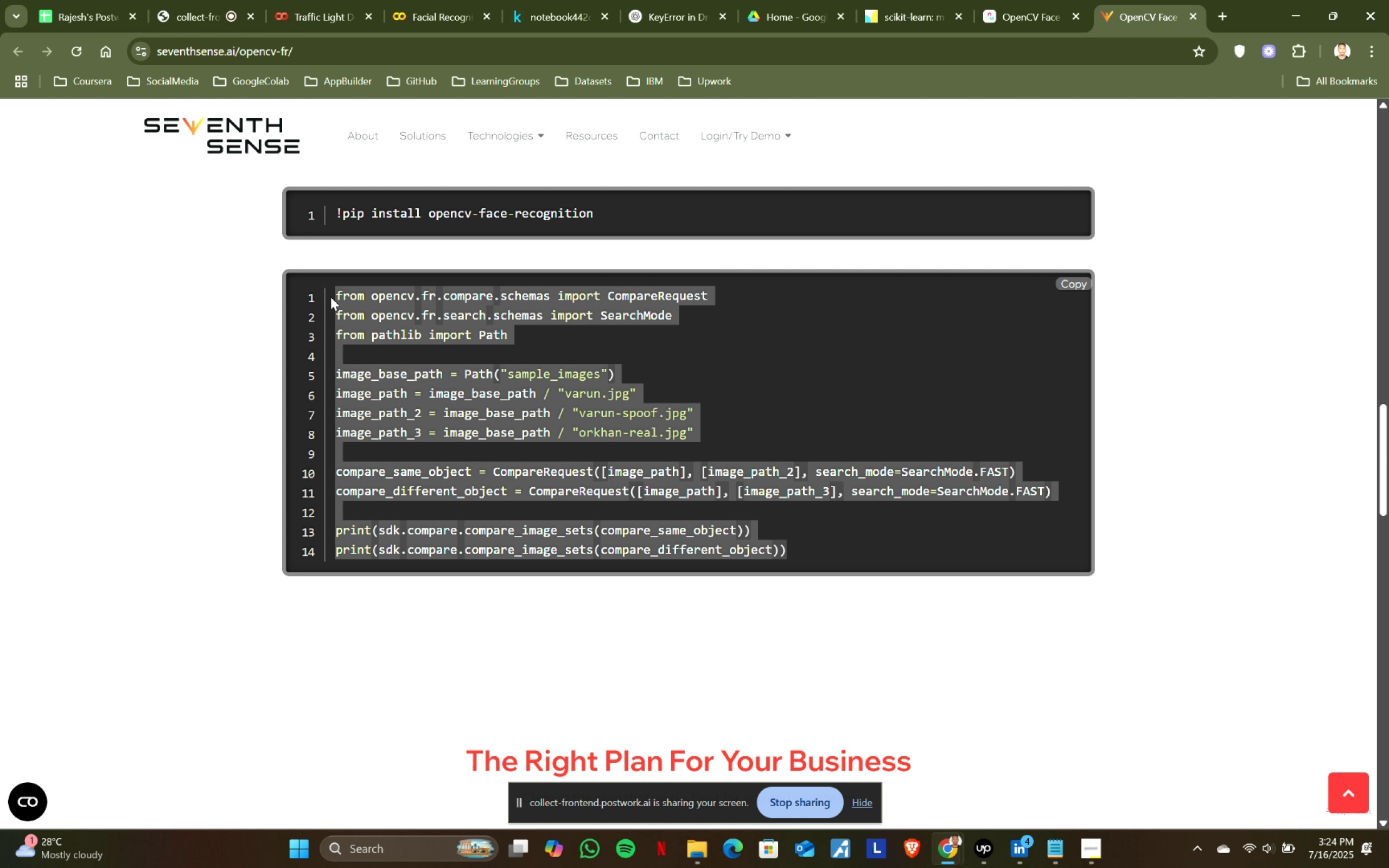 
key(Control+C)
 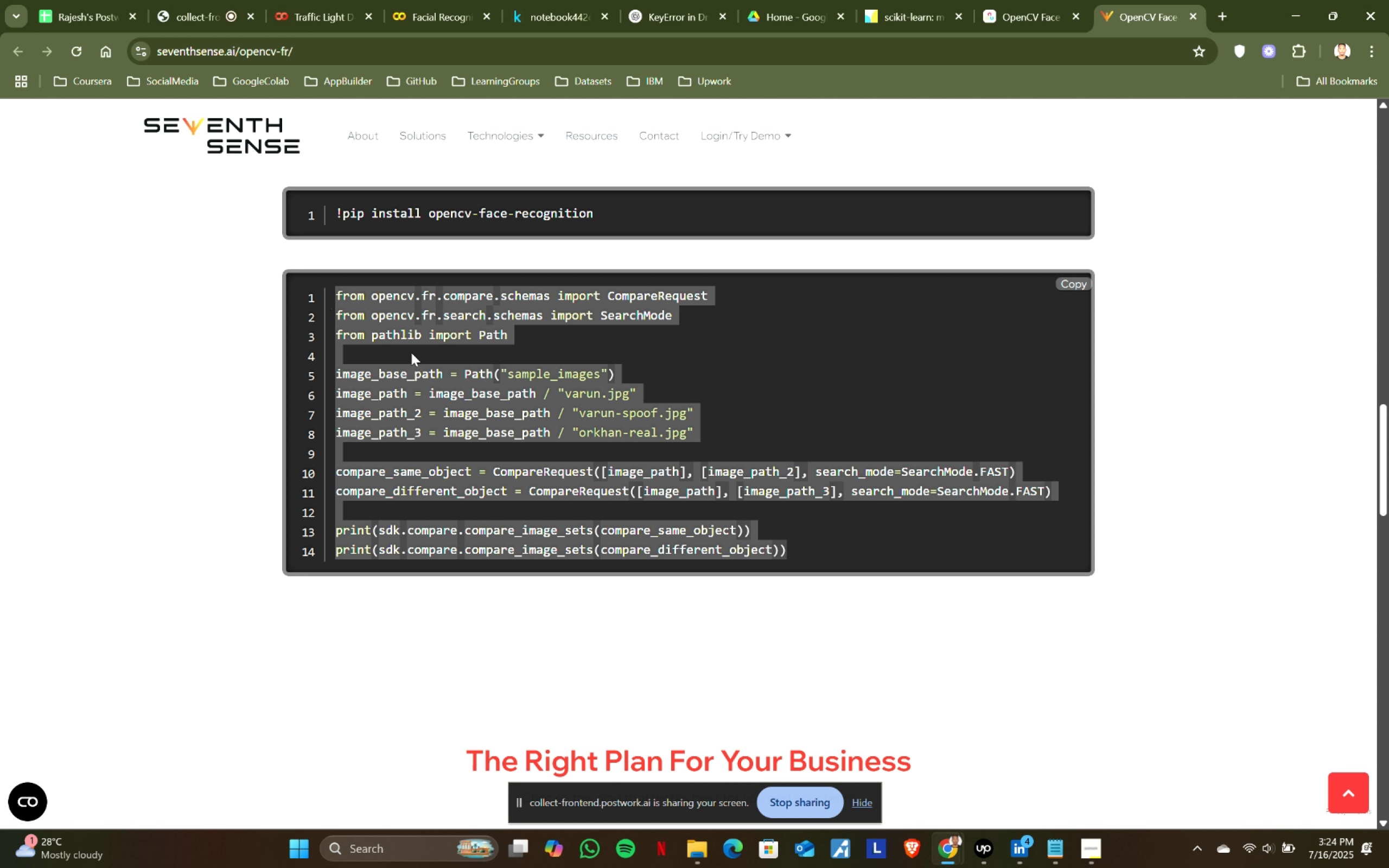 
key(Control+ControlLeft)
 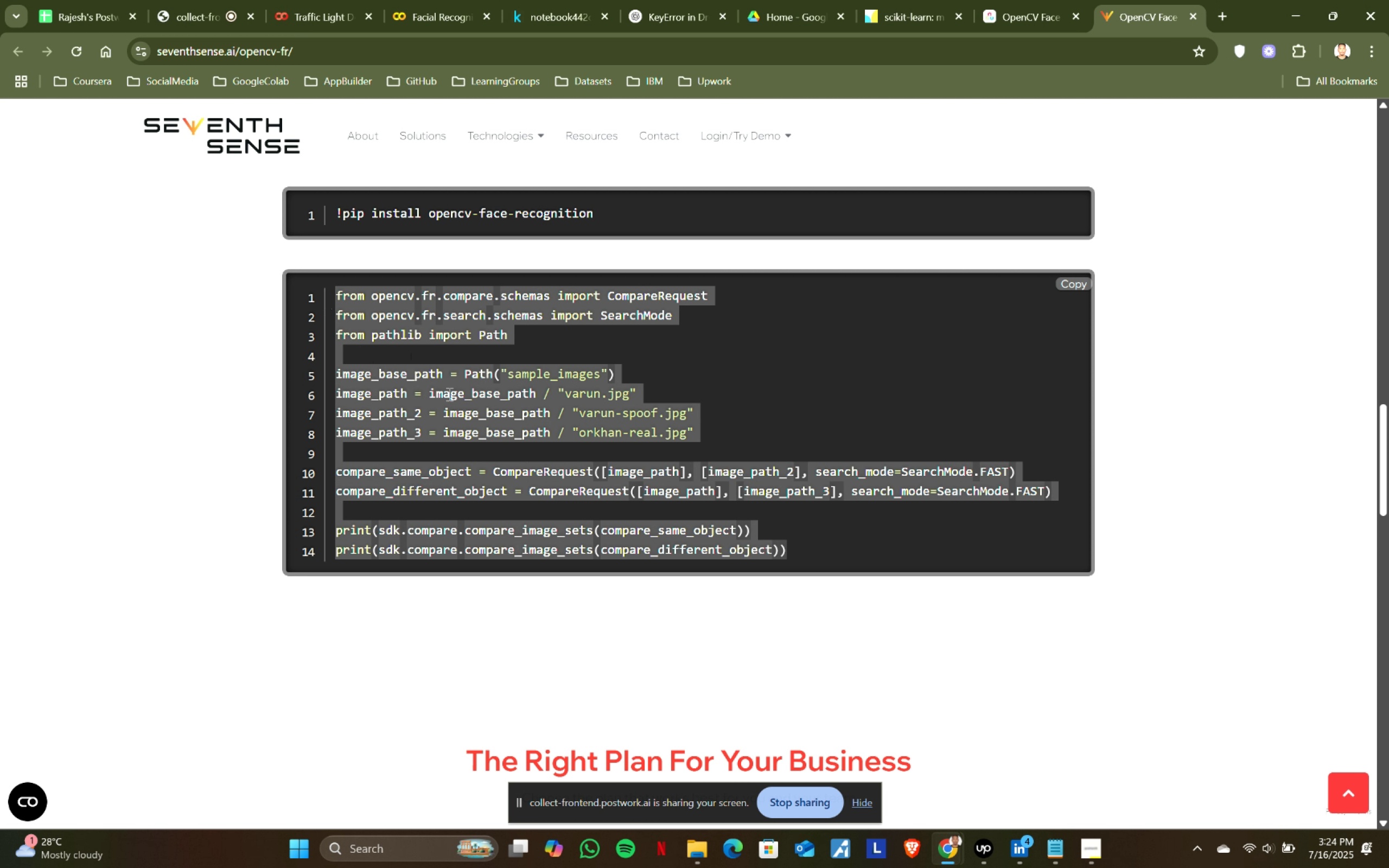 
key(Control+C)
 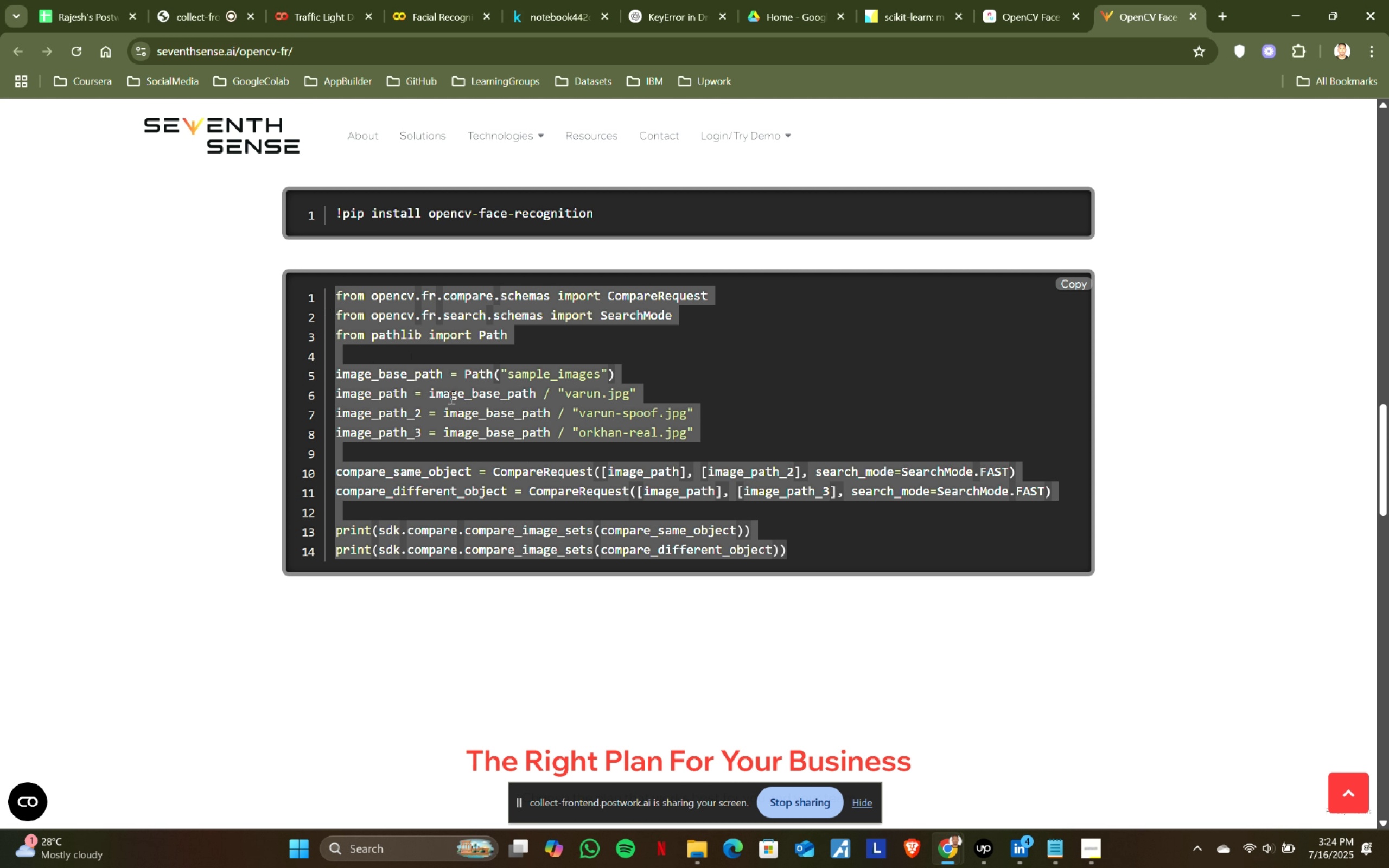 
key(Control+ControlLeft)
 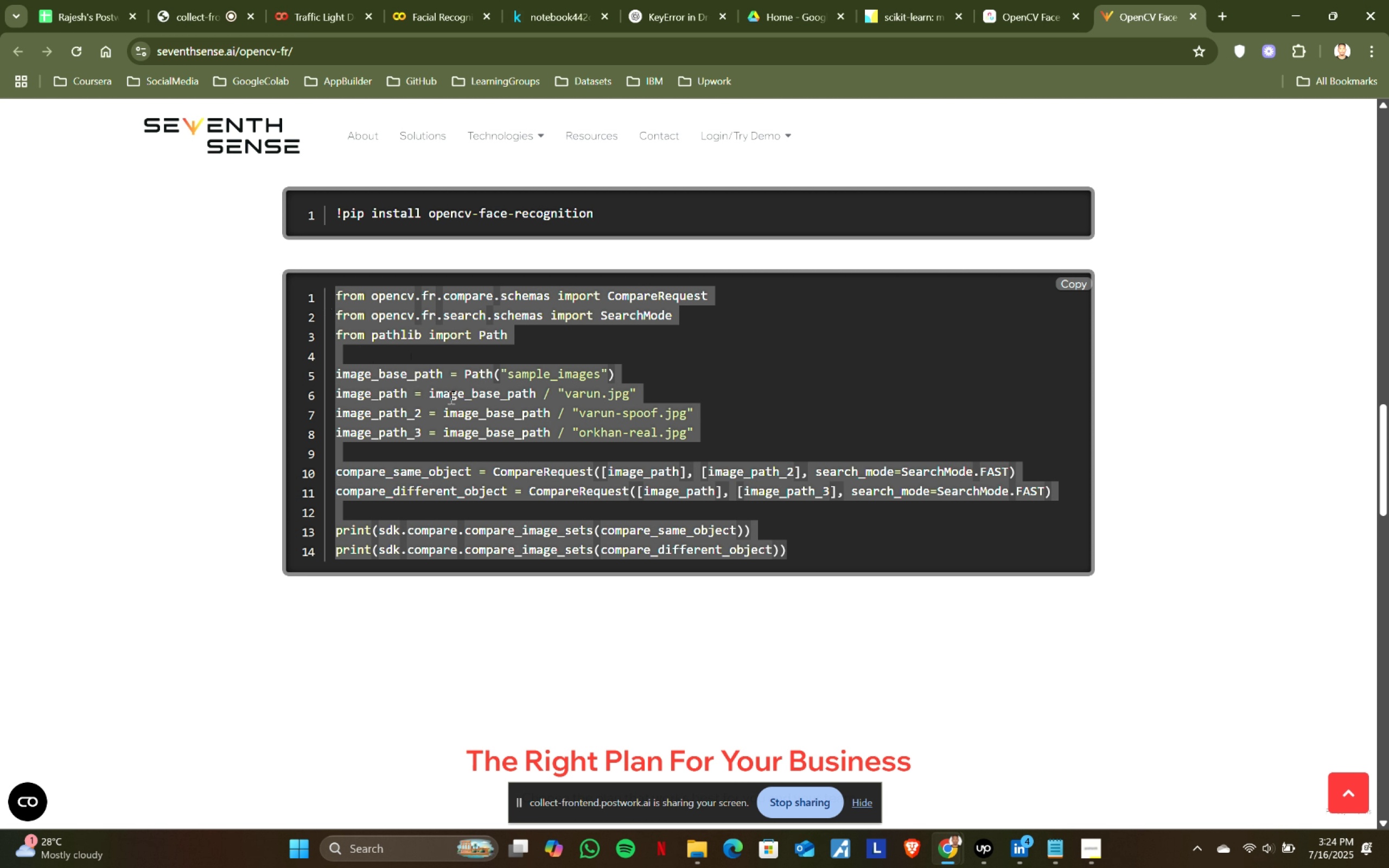 
key(Control+C)
 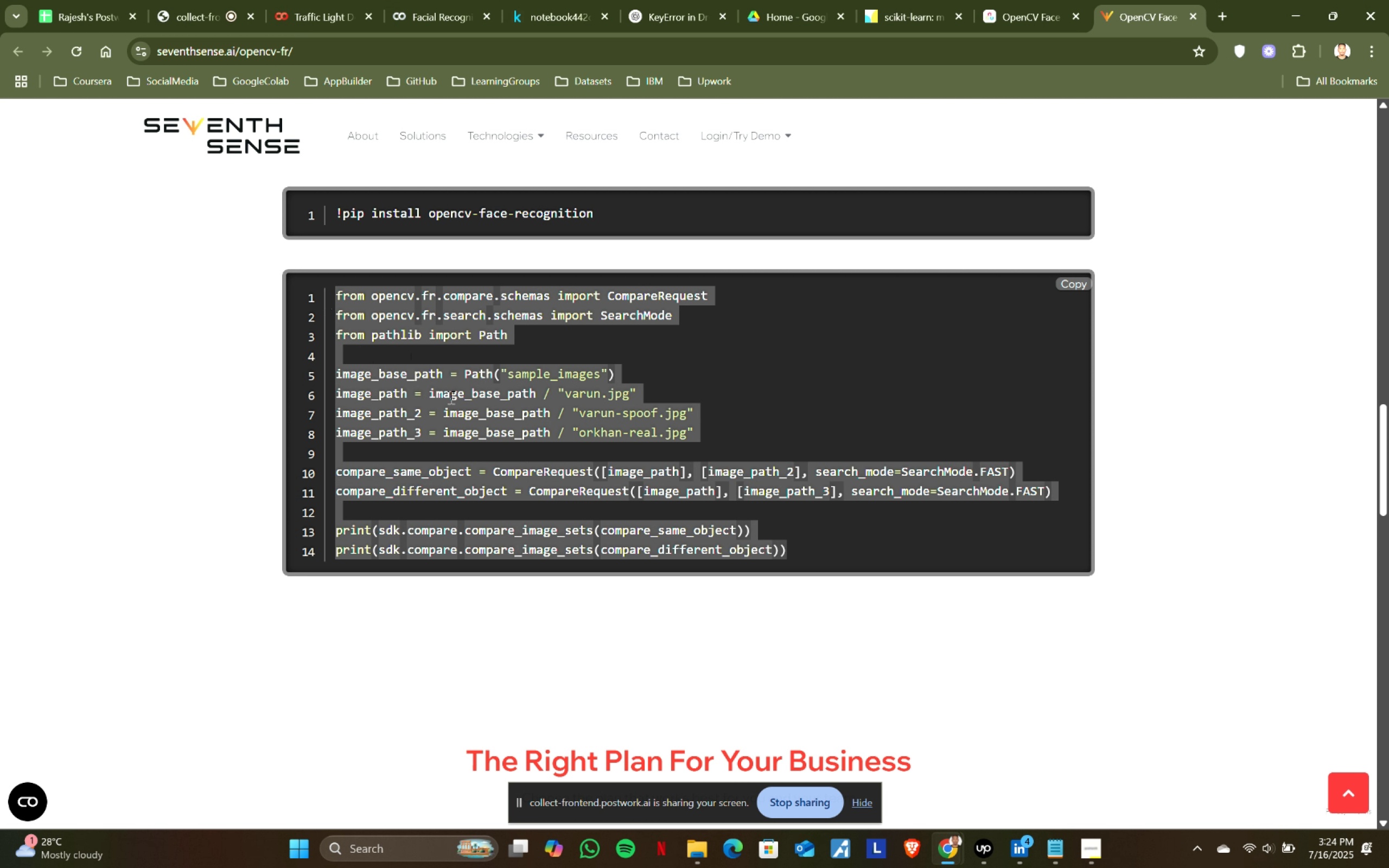 
key(Control+ControlLeft)
 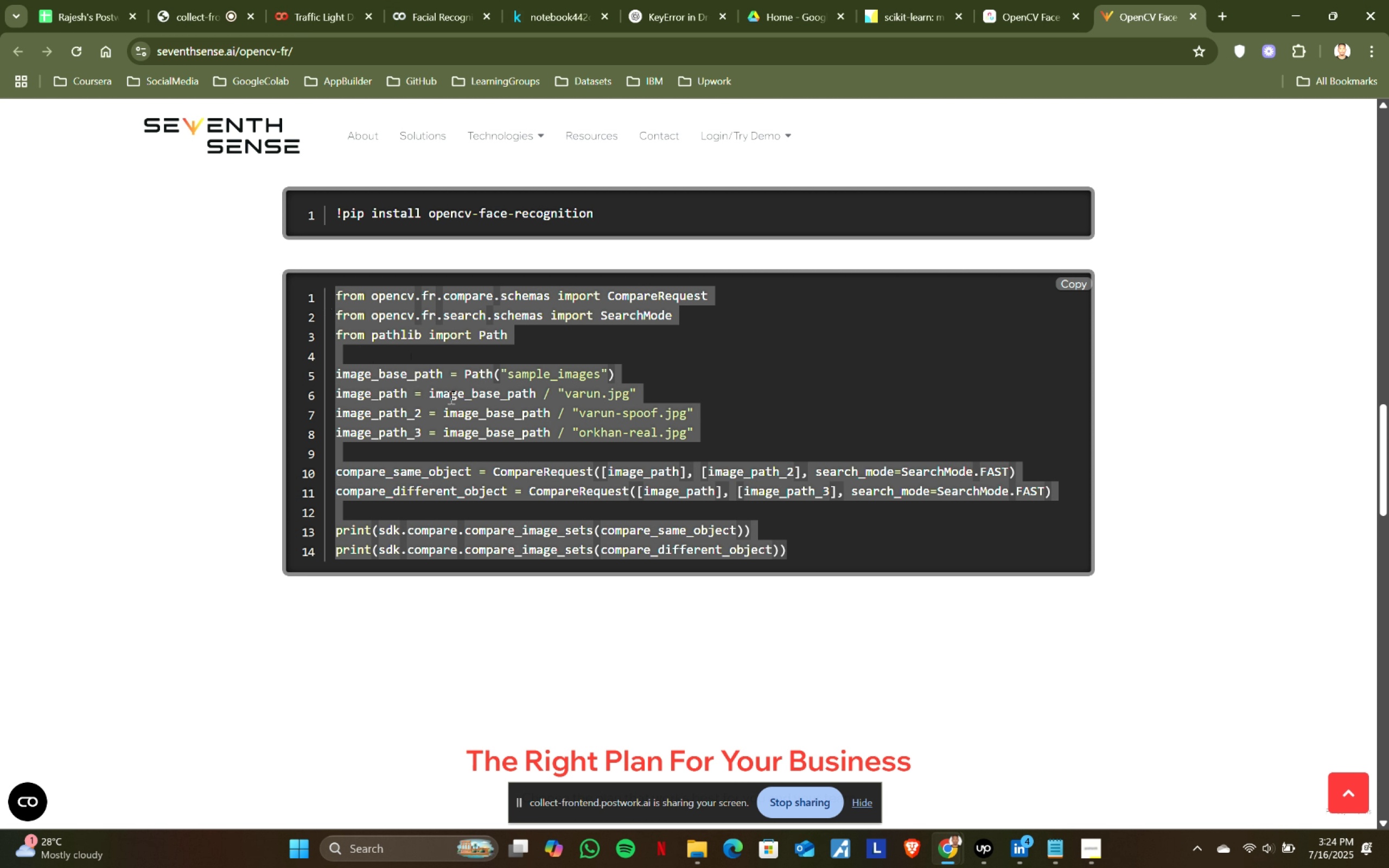 
key(Control+C)
 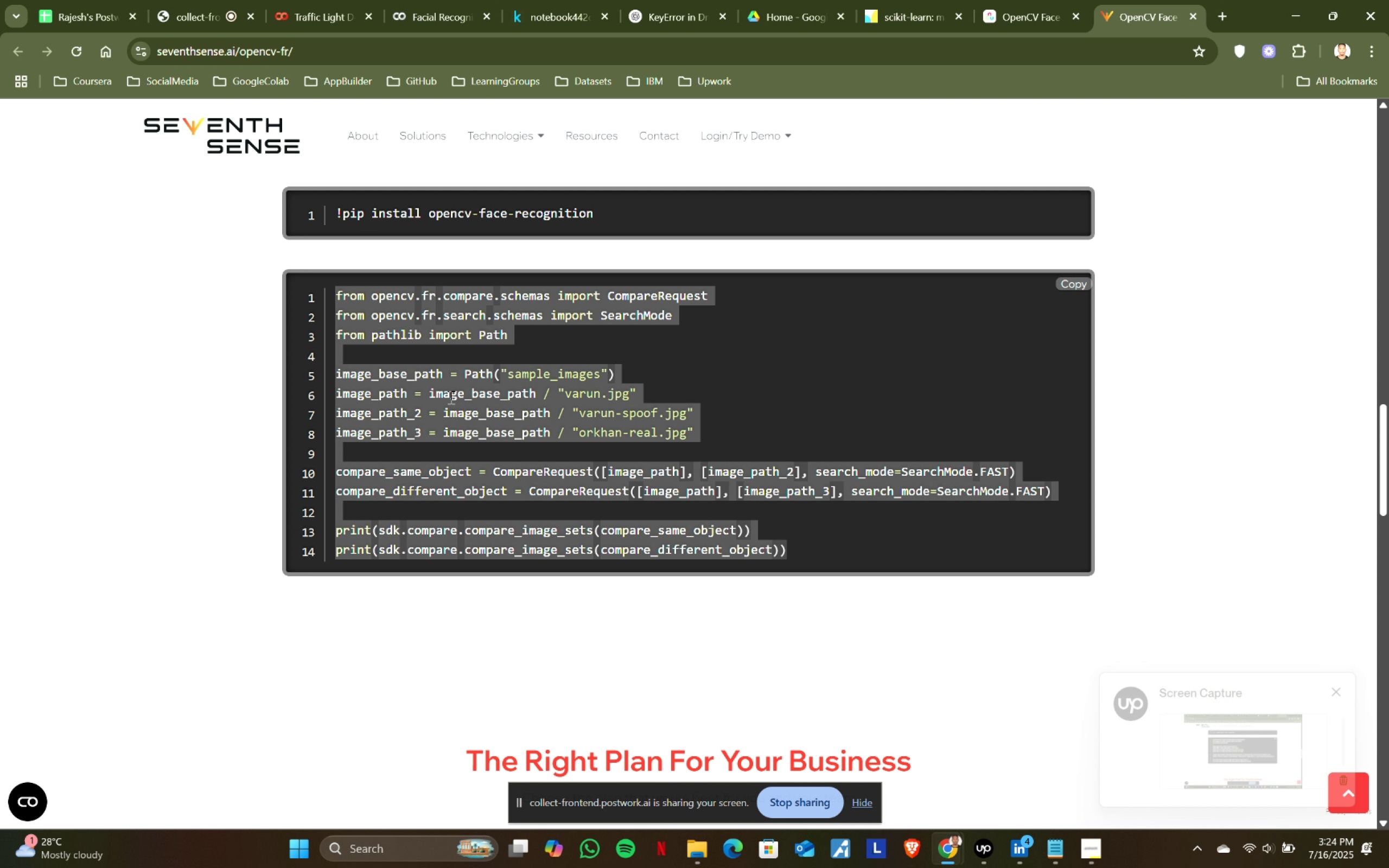 
key(Control+ControlLeft)
 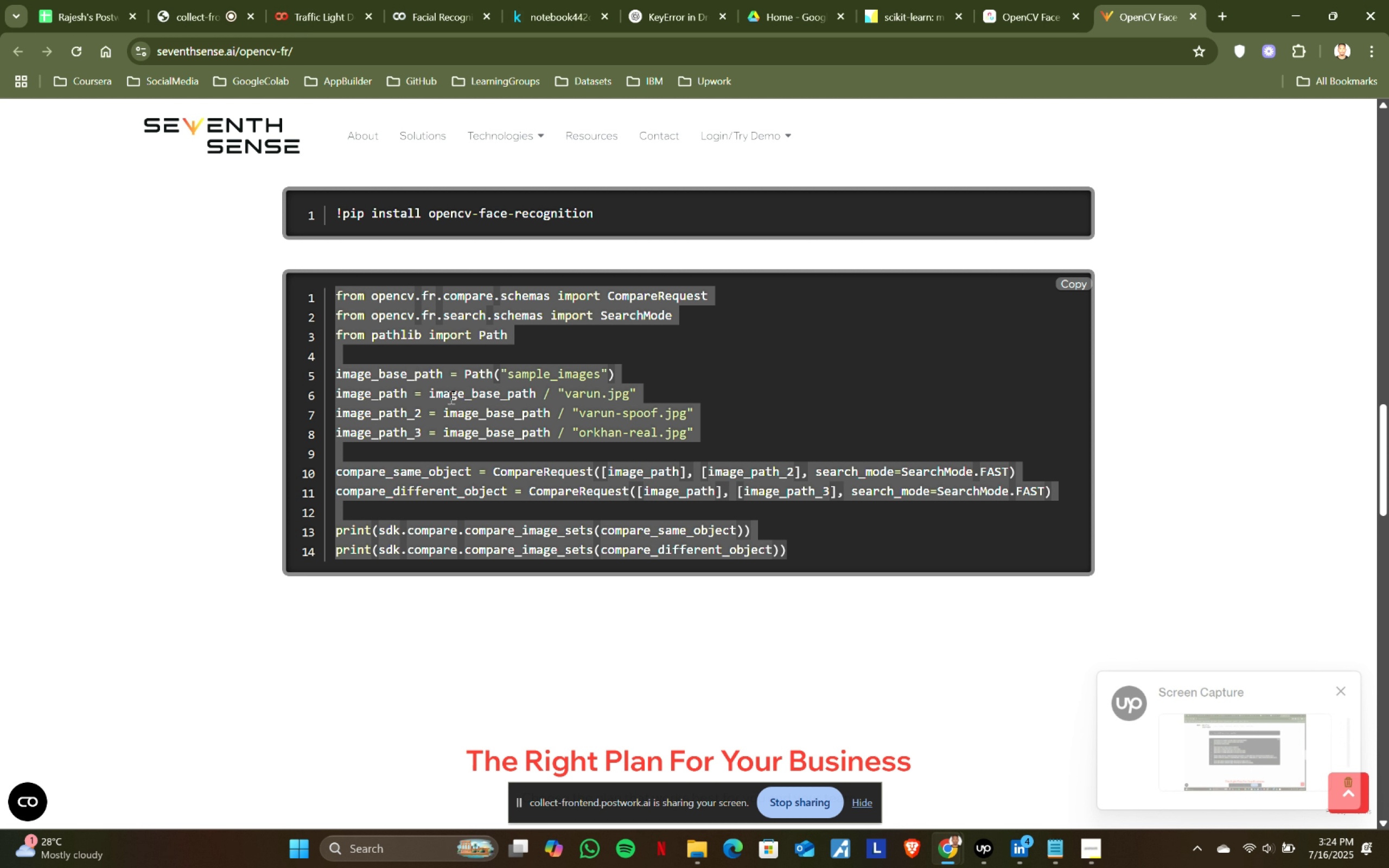 
key(Control+C)
 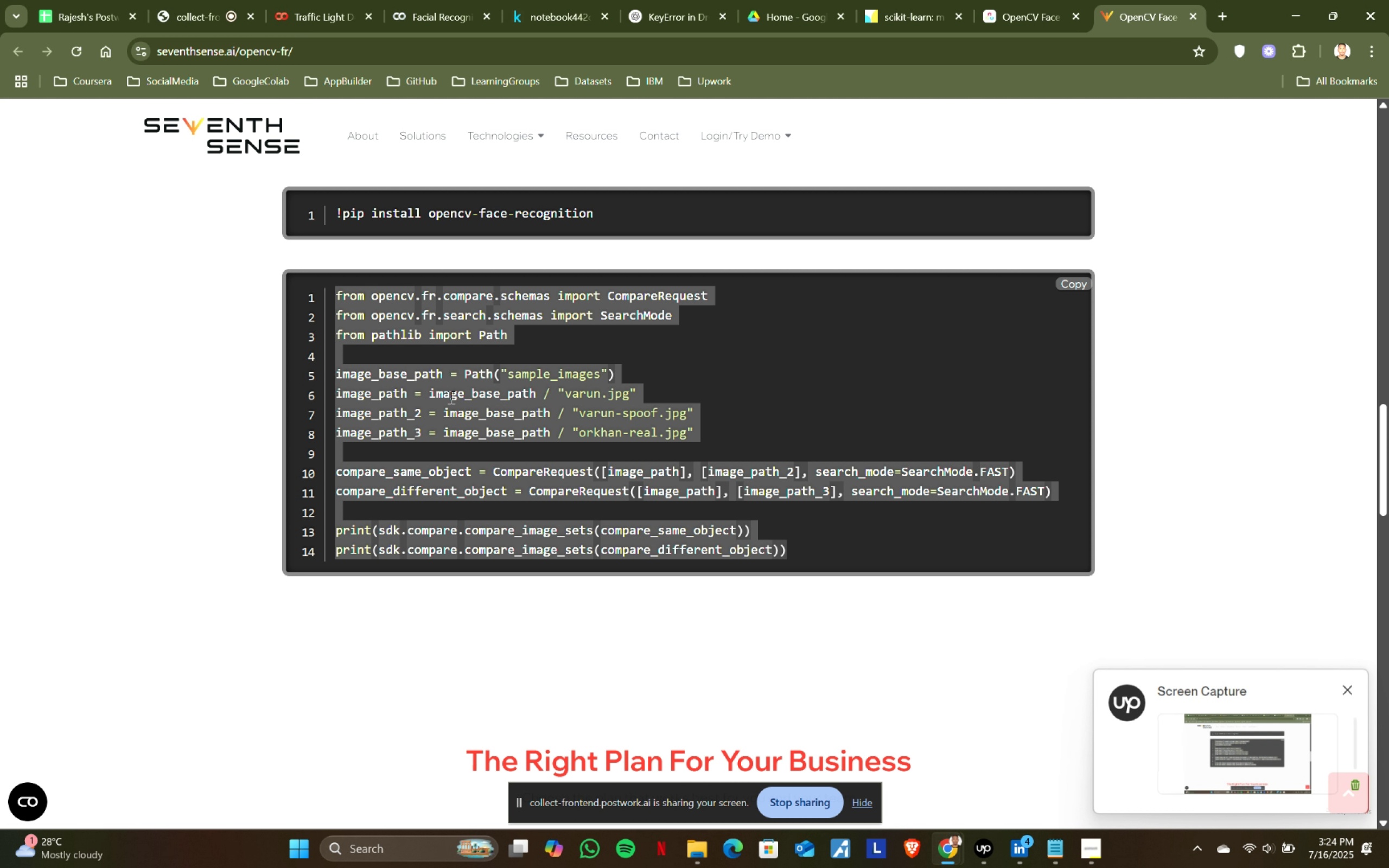 
key(Control+ControlLeft)
 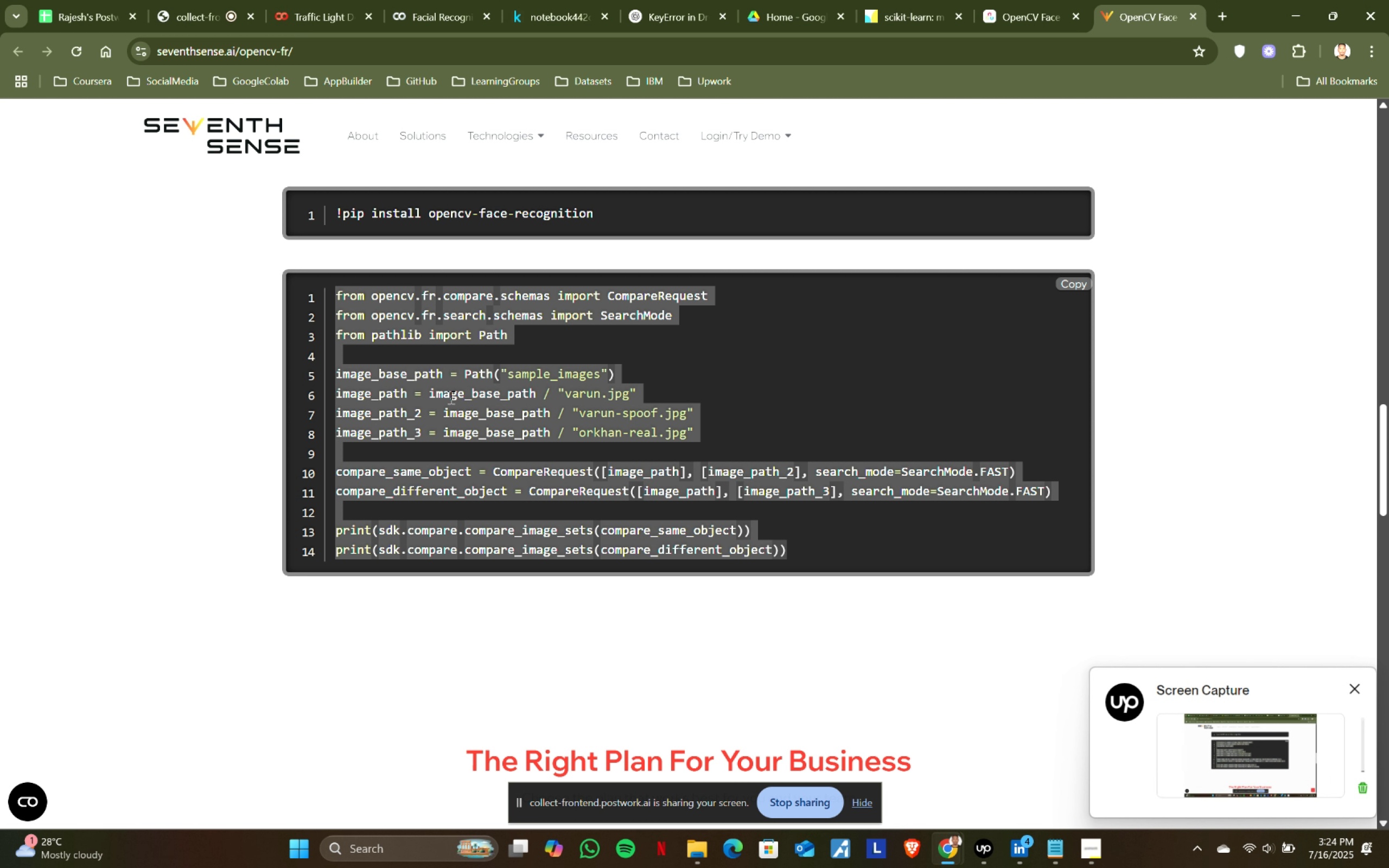 
key(Control+C)
 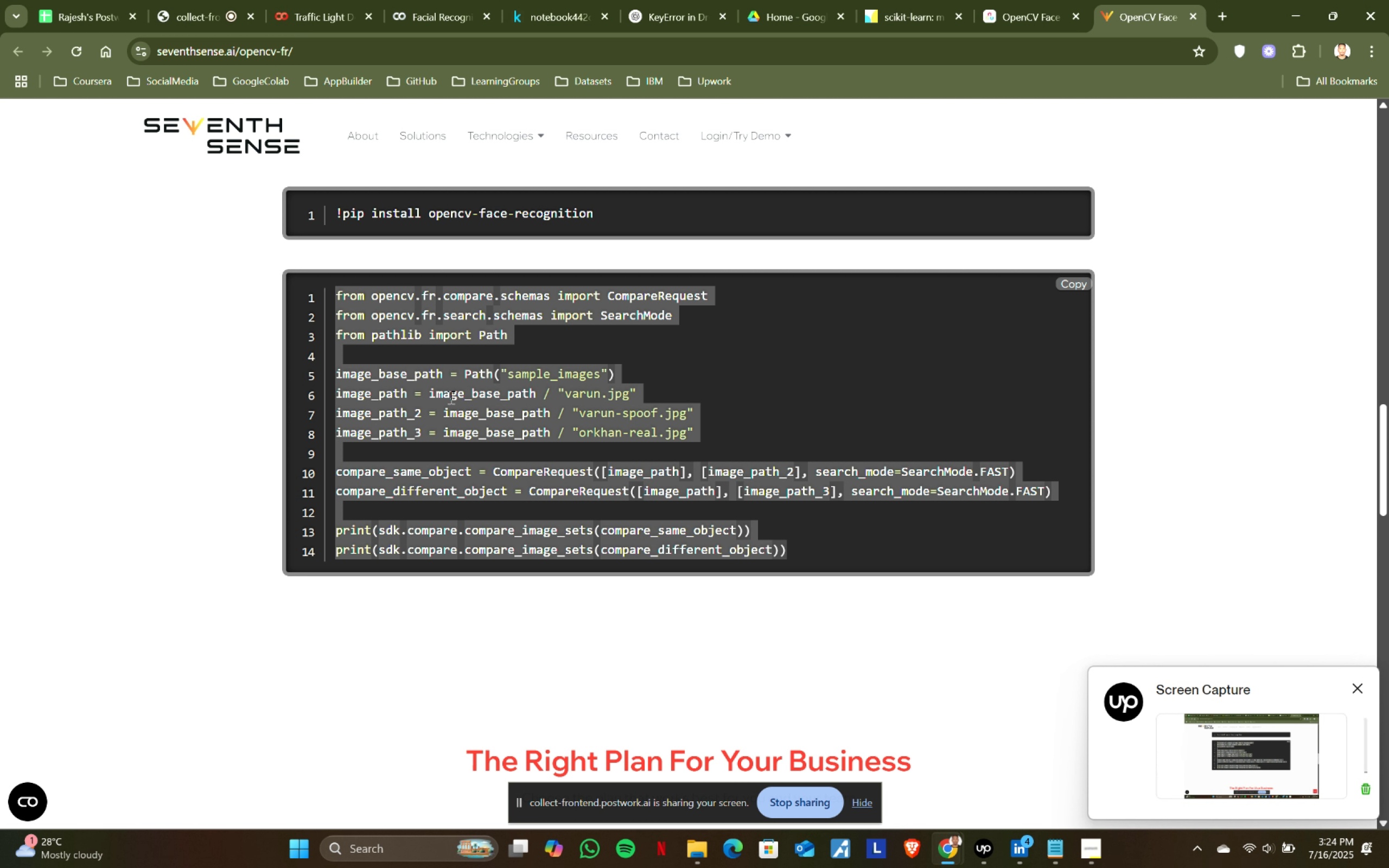 
key(Control+ControlLeft)
 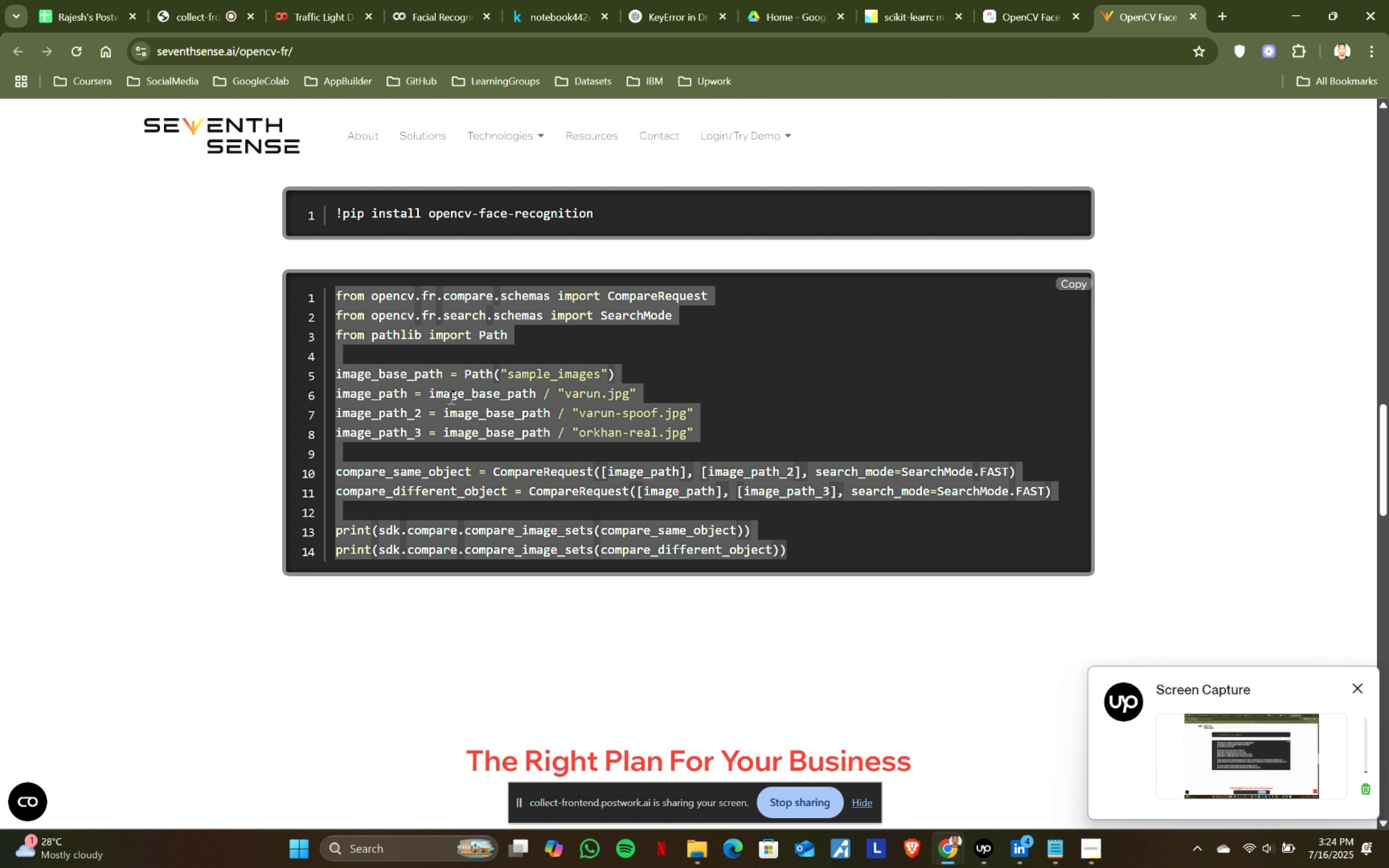 
key(Control+C)
 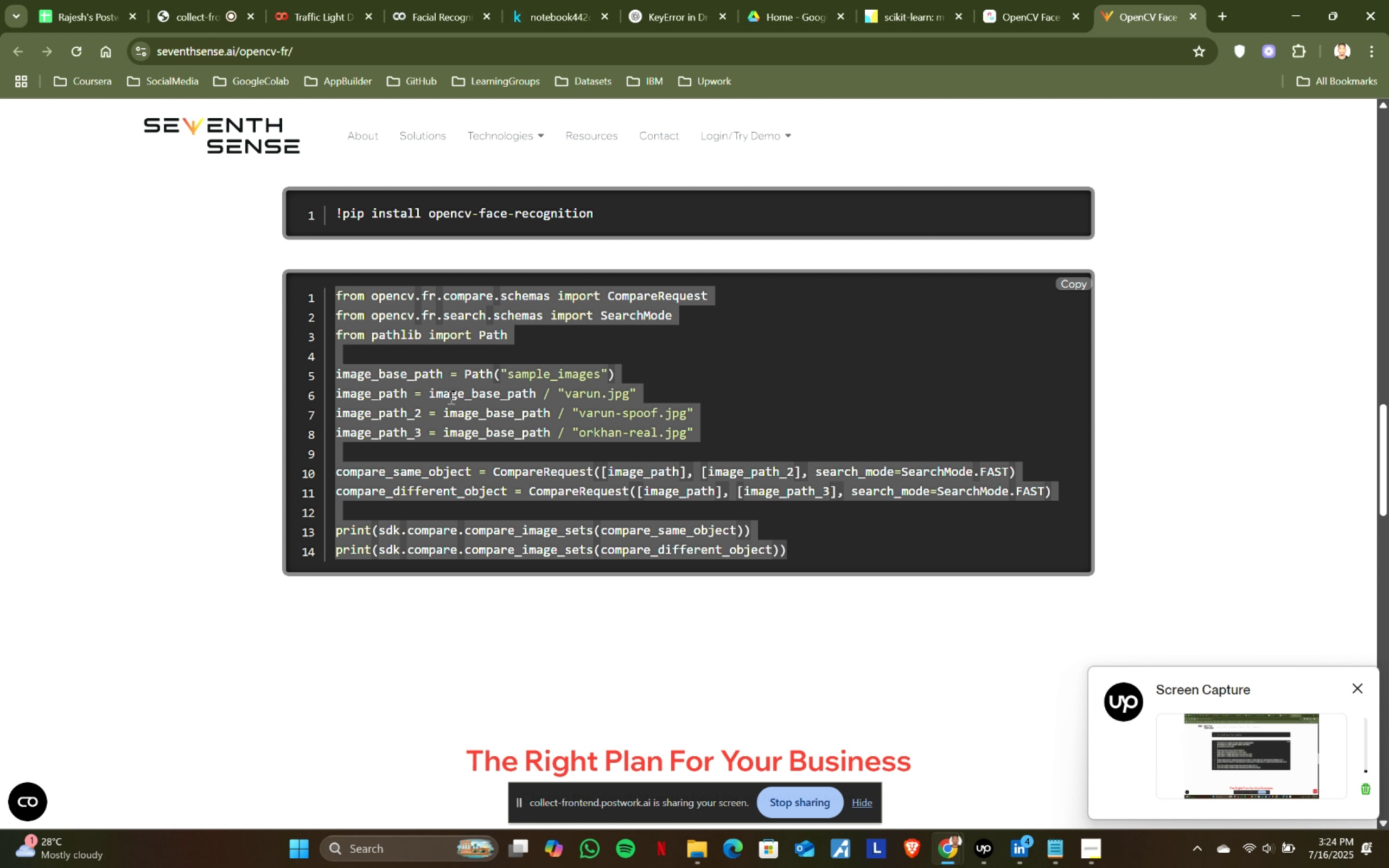 
key(Control+ControlLeft)
 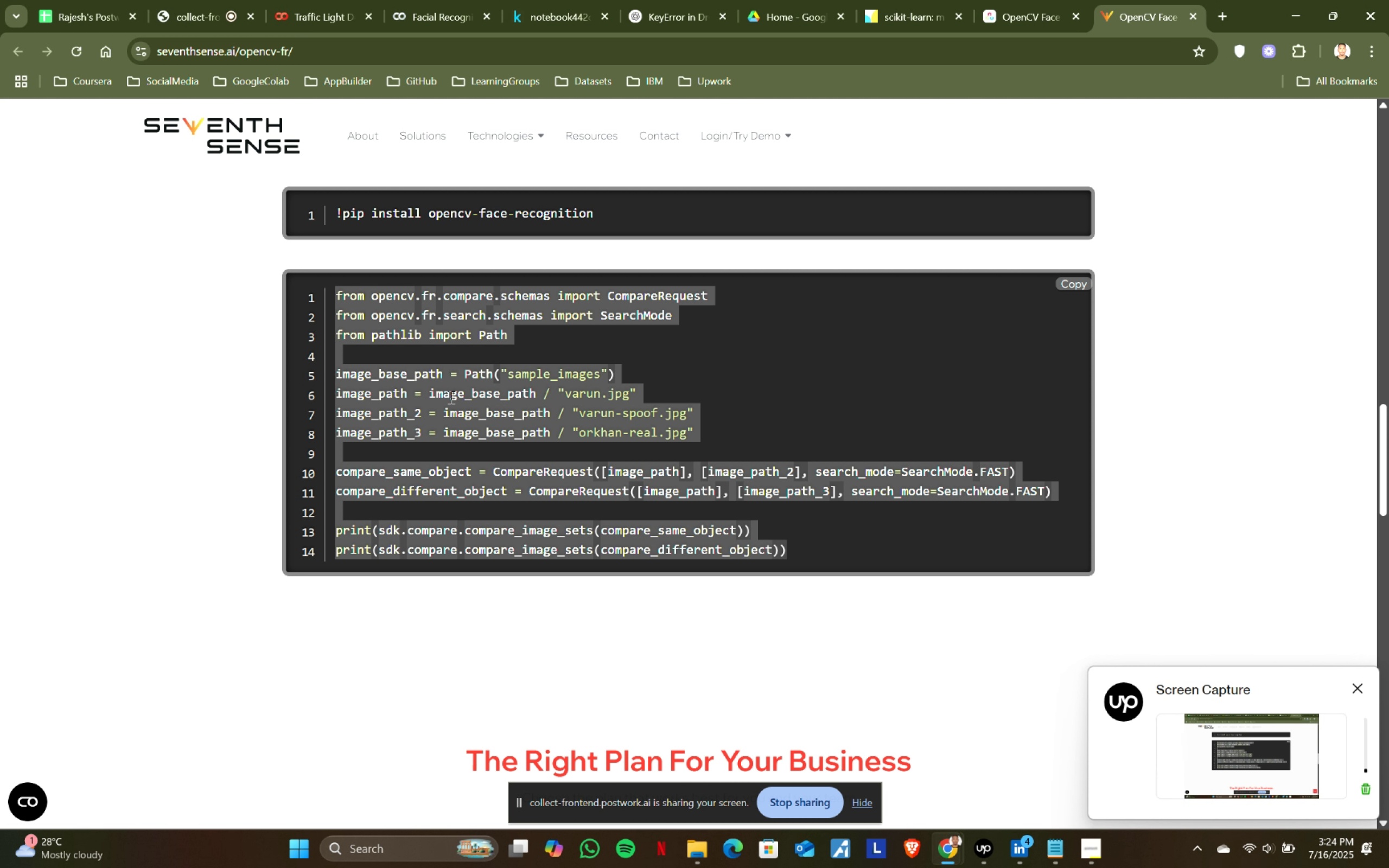 
key(Control+C)
 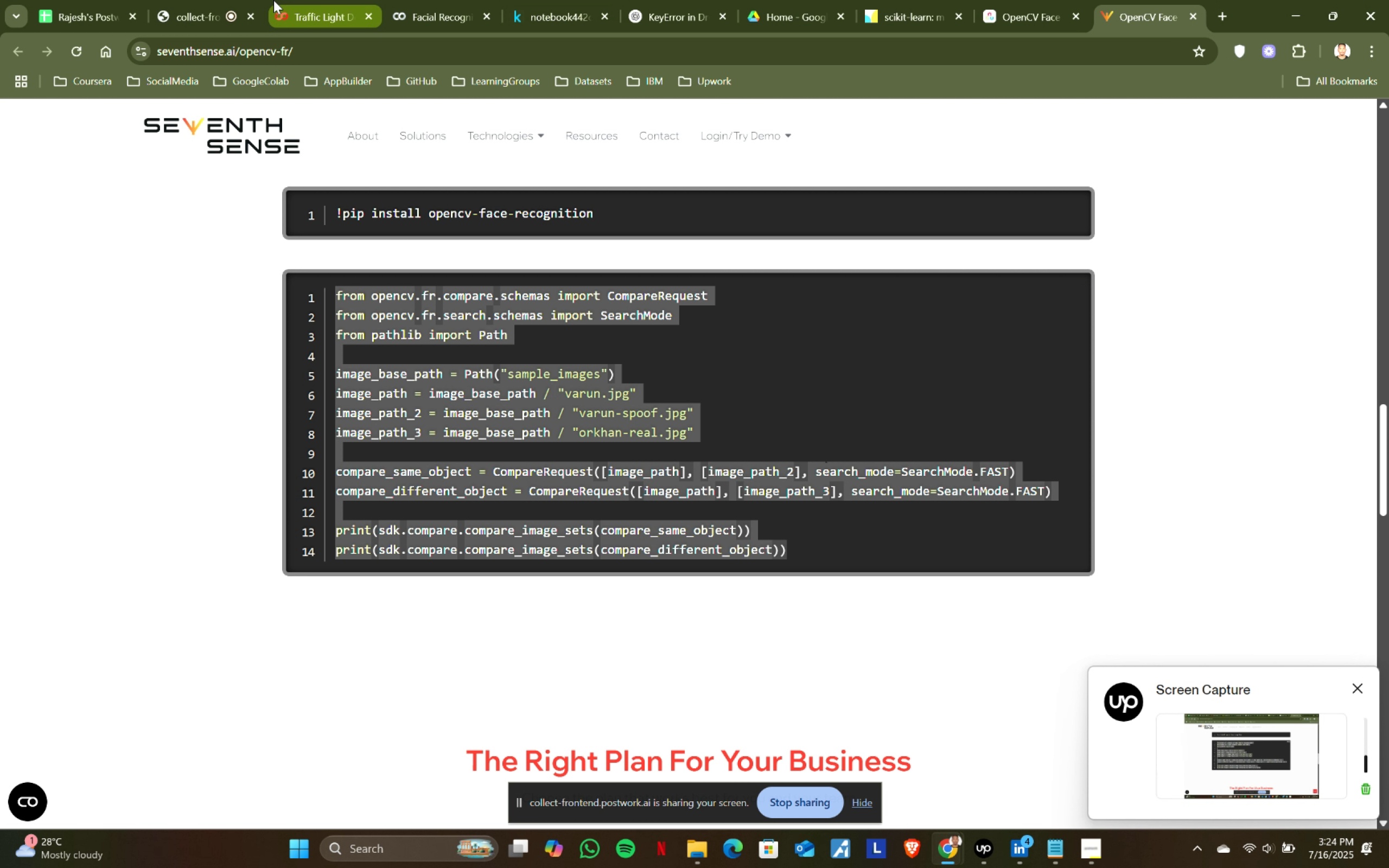 
left_click([442, 0])
 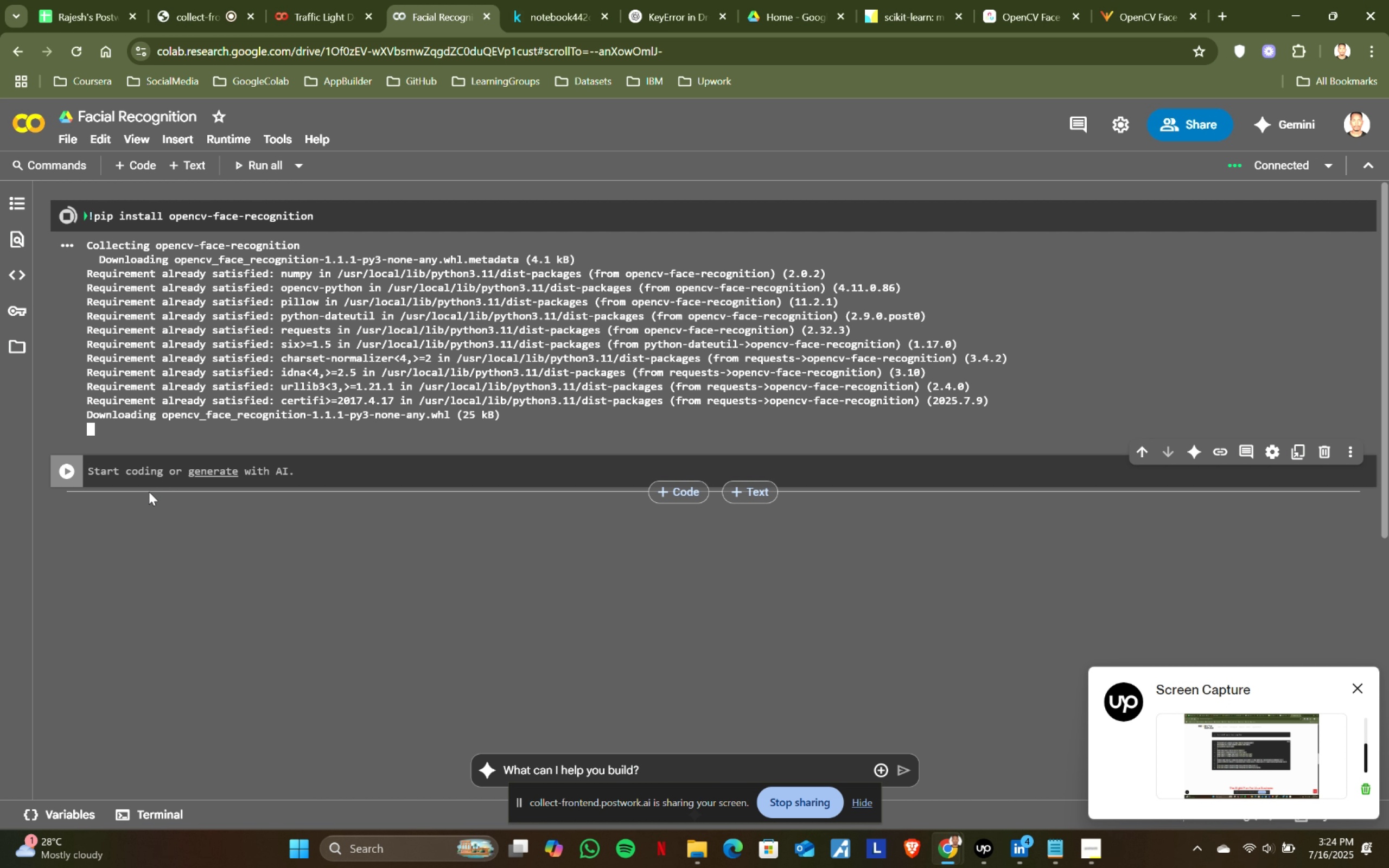 
left_click([154, 472])
 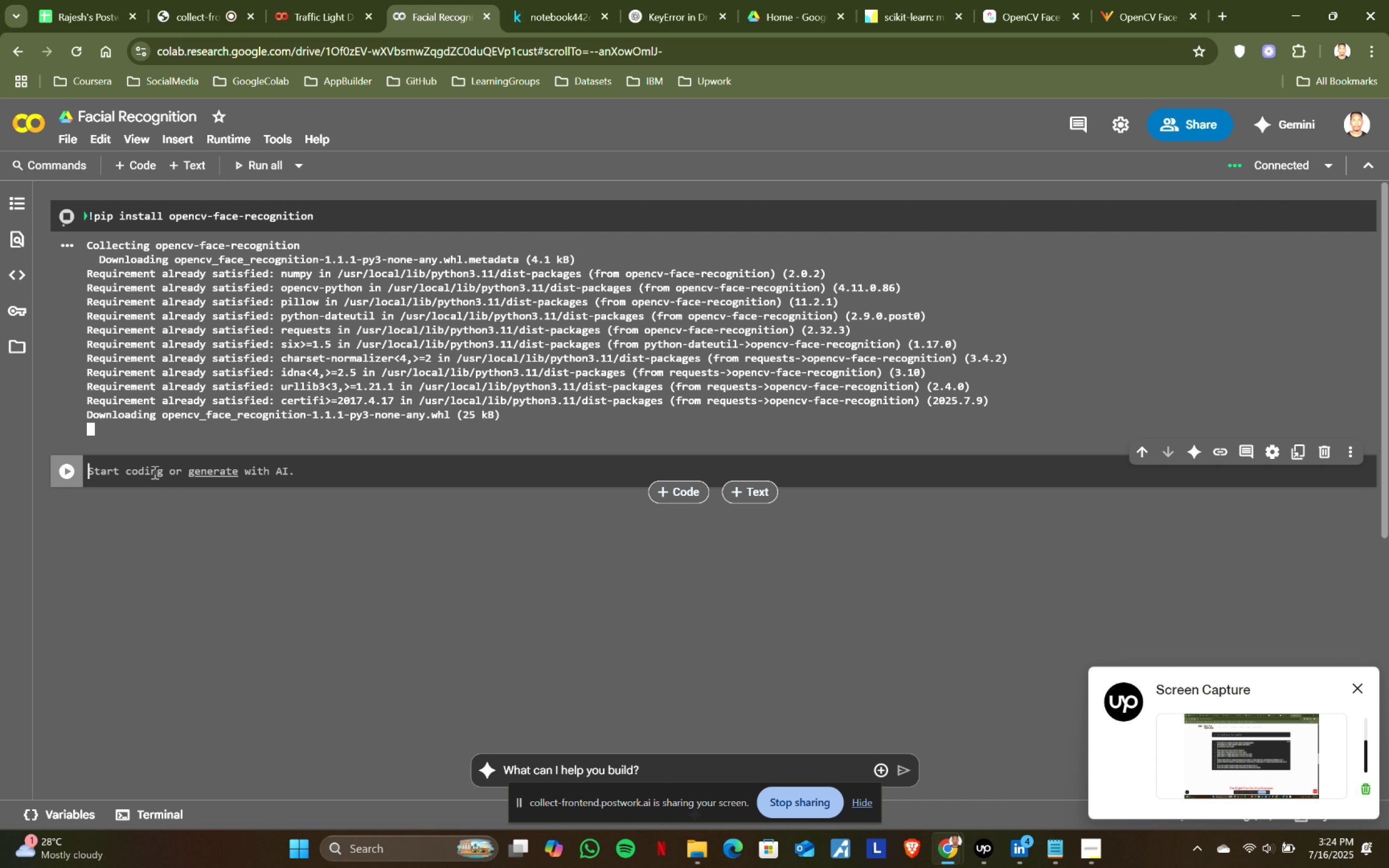 
key(Control+ControlLeft)
 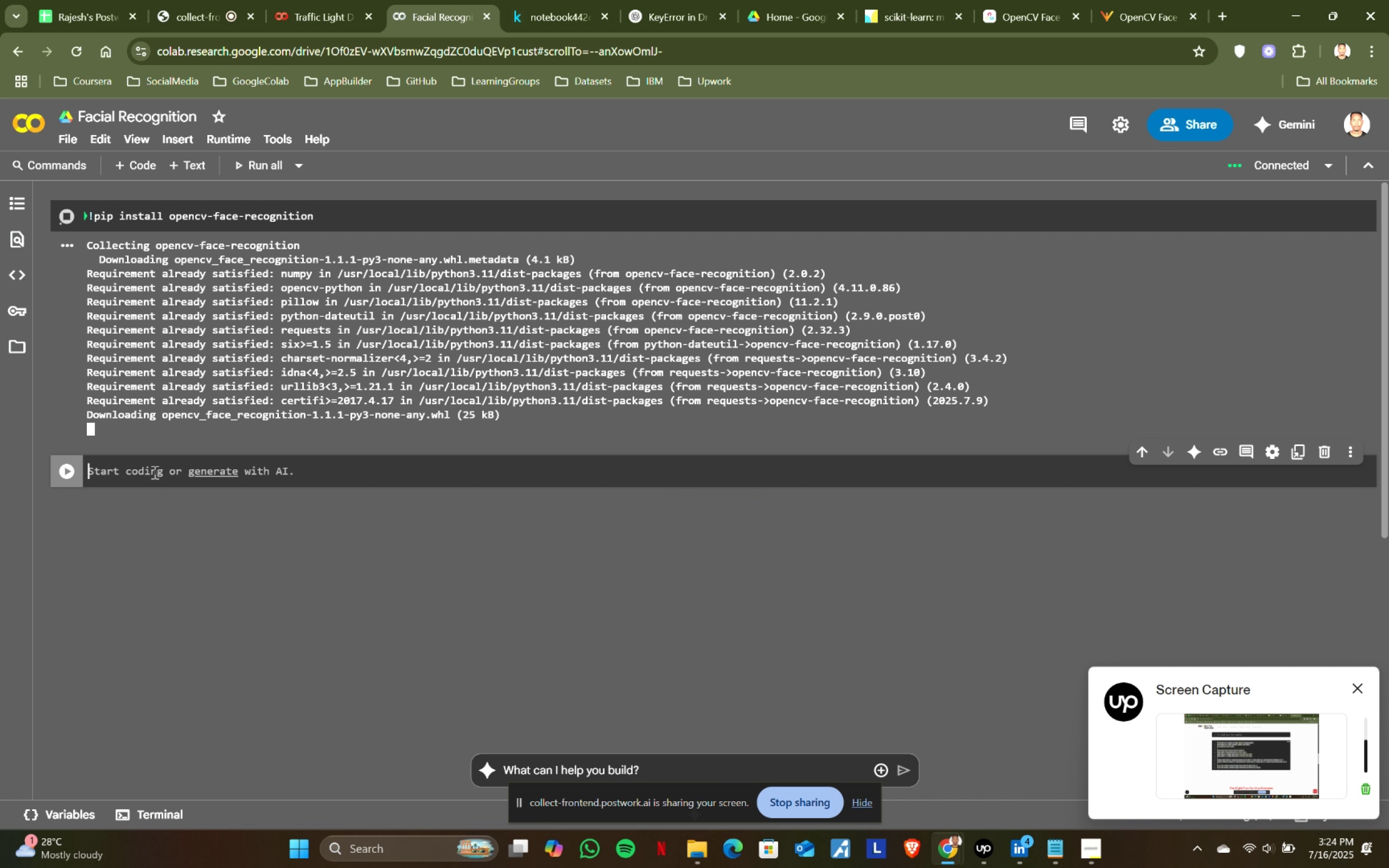 
key(Control+V)
 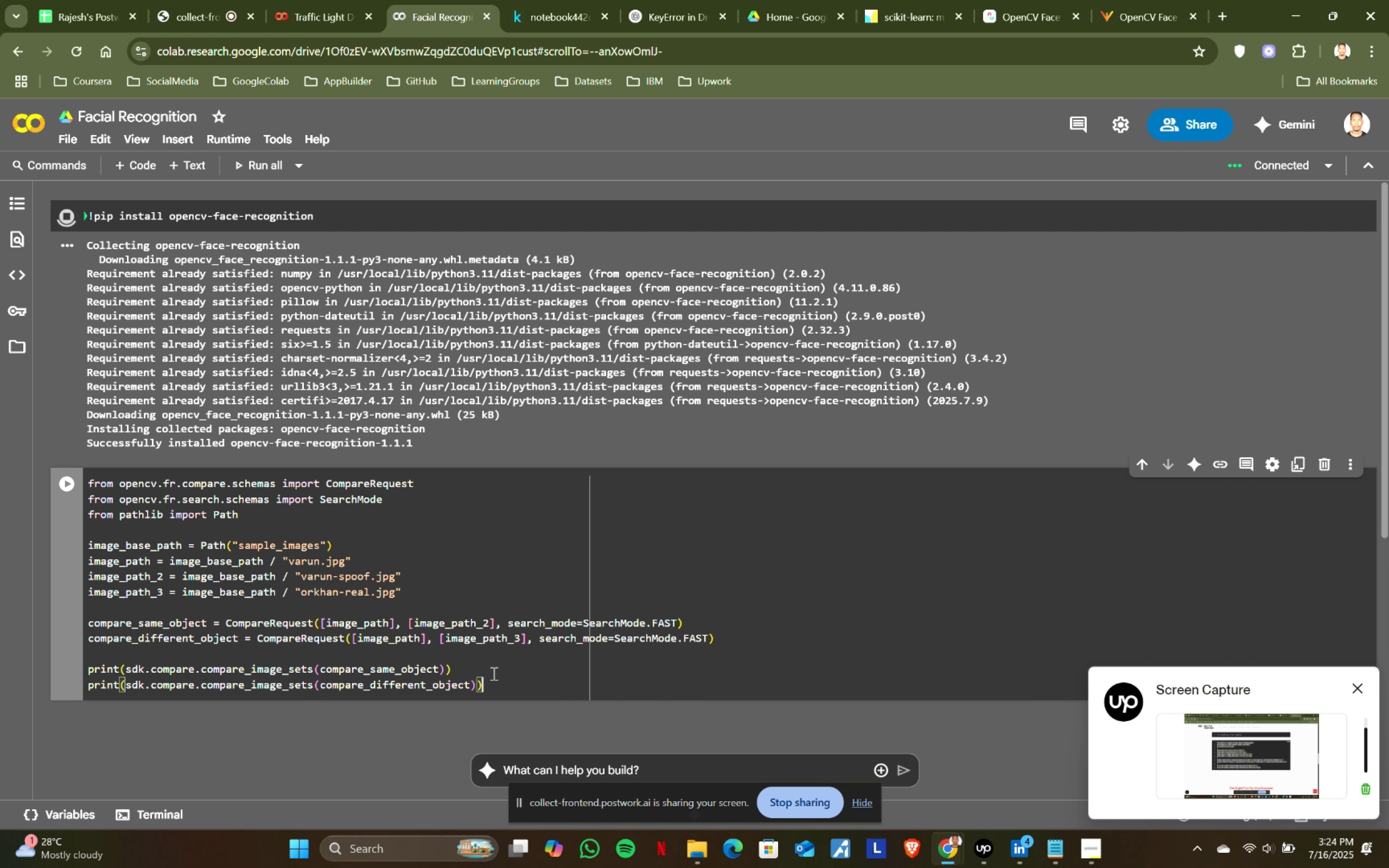 
left_click([515, 680])
 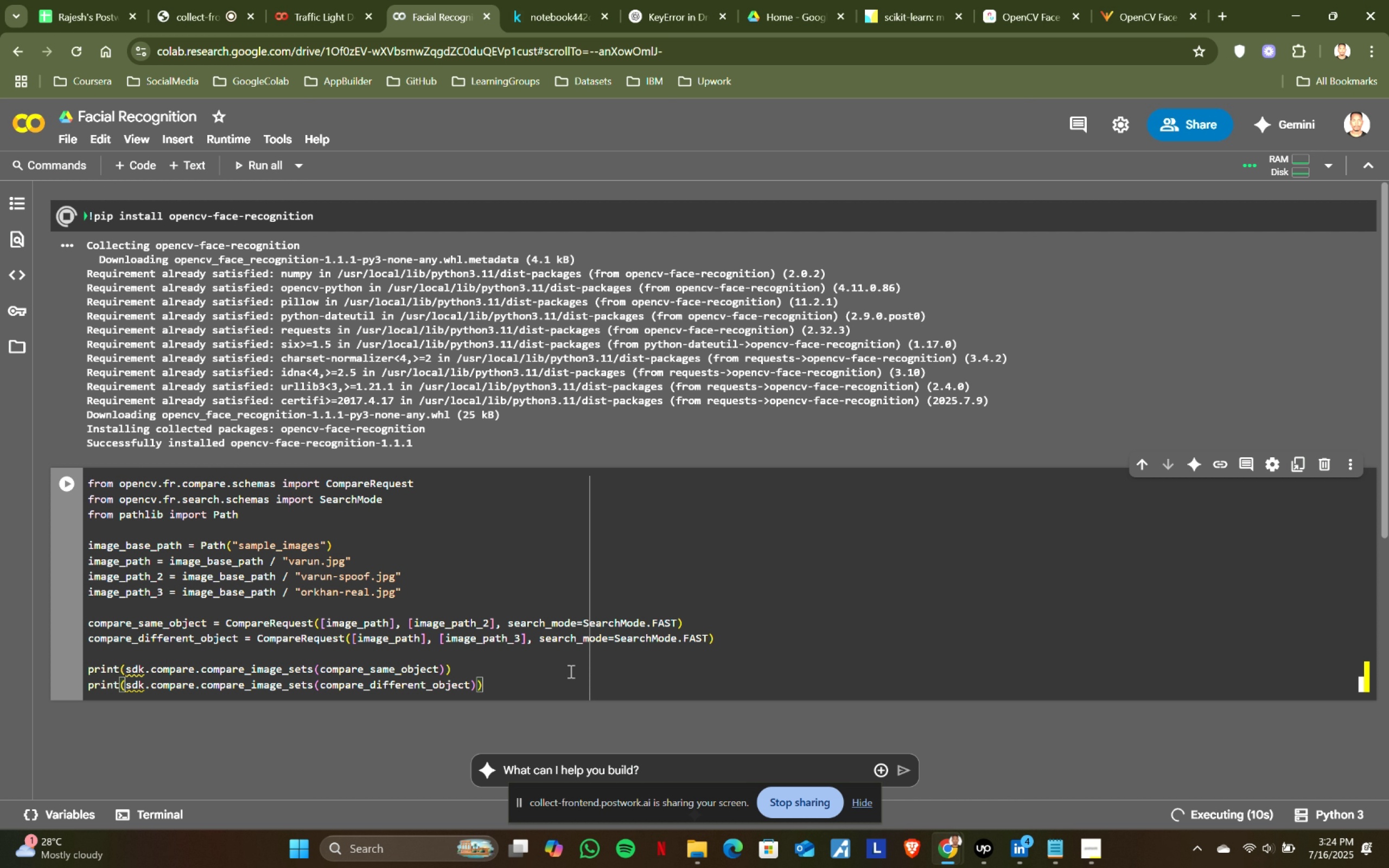 
wait(6.17)
 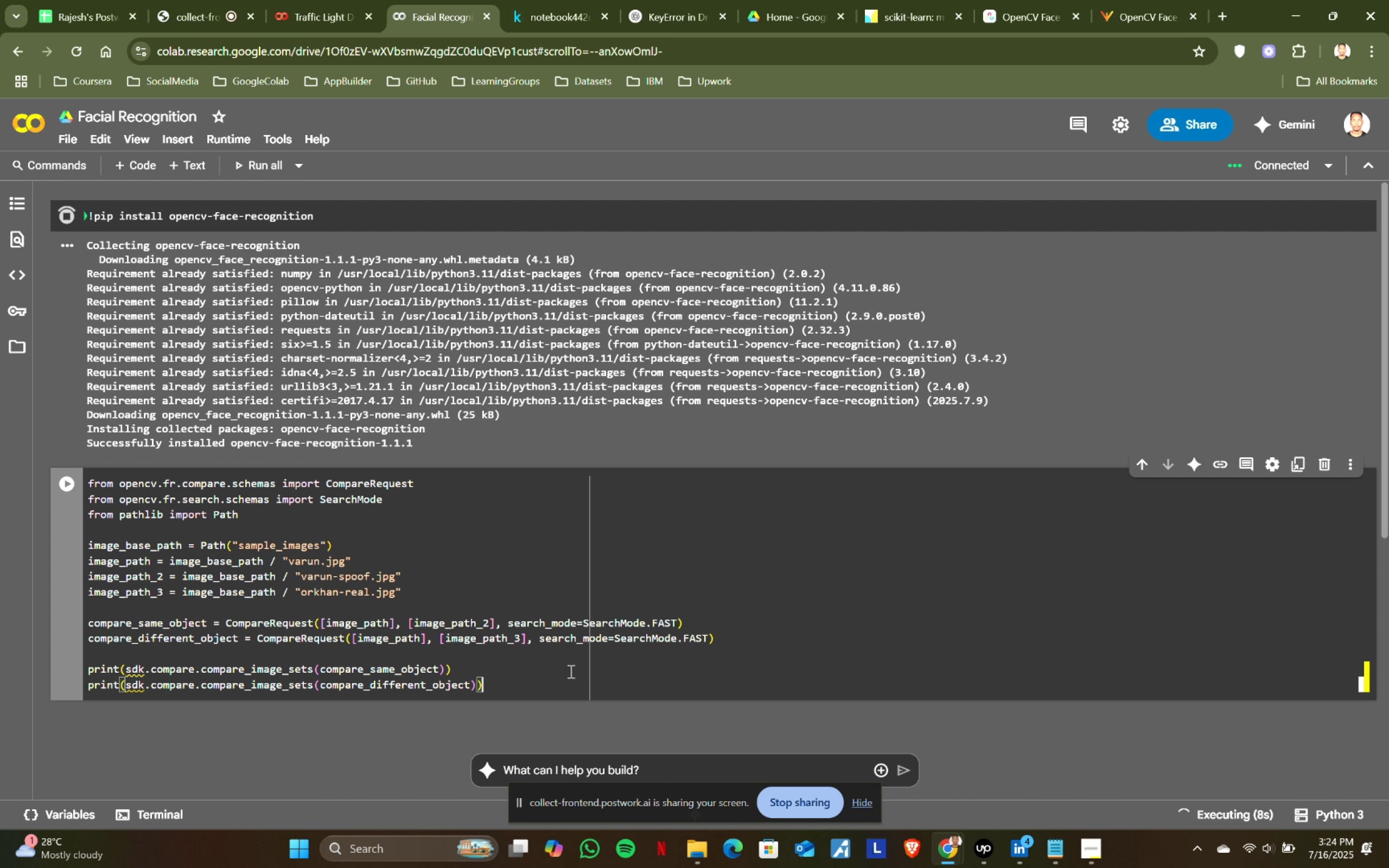 
key(Shift+ShiftRight)
 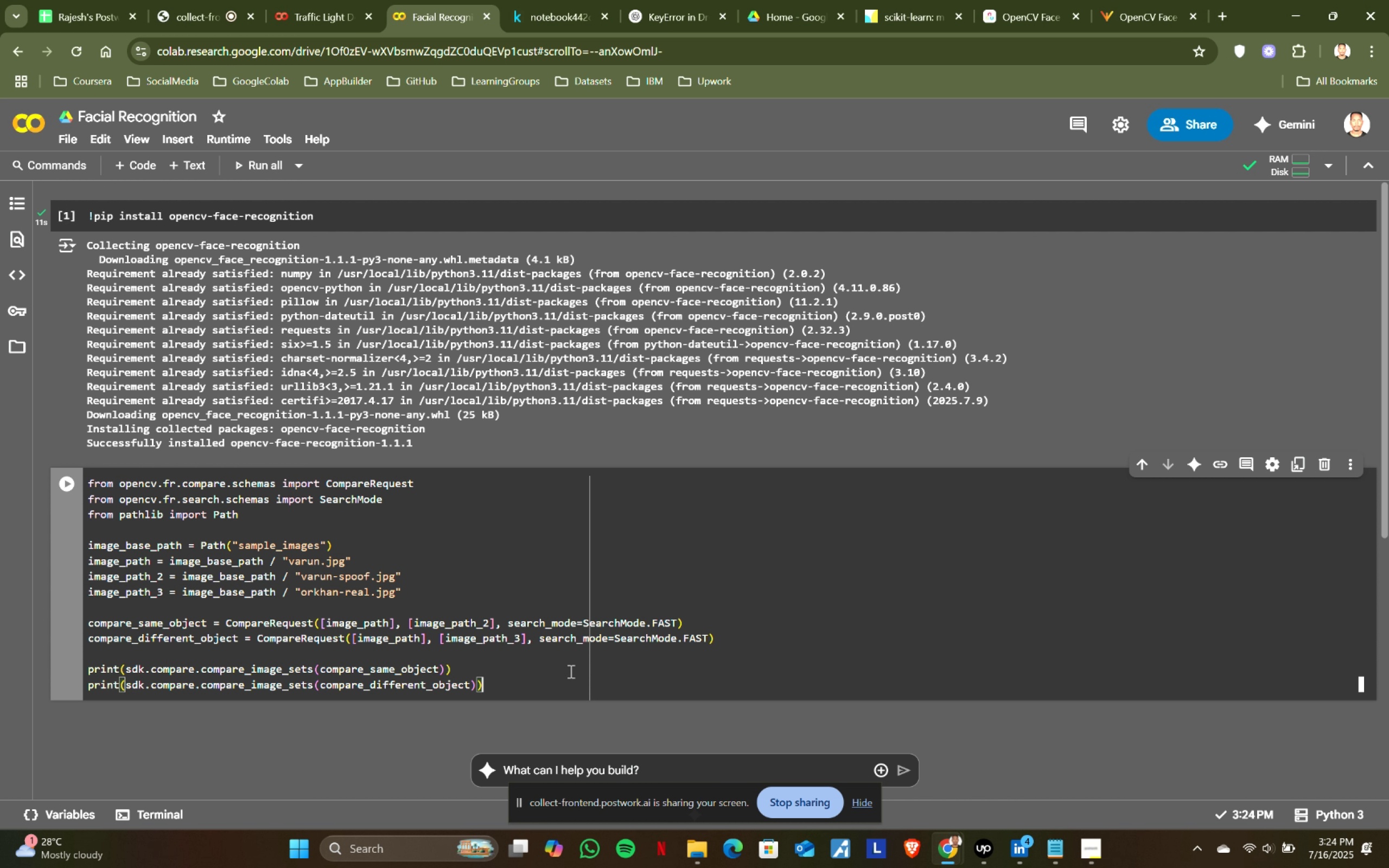 
key(Shift+Enter)
 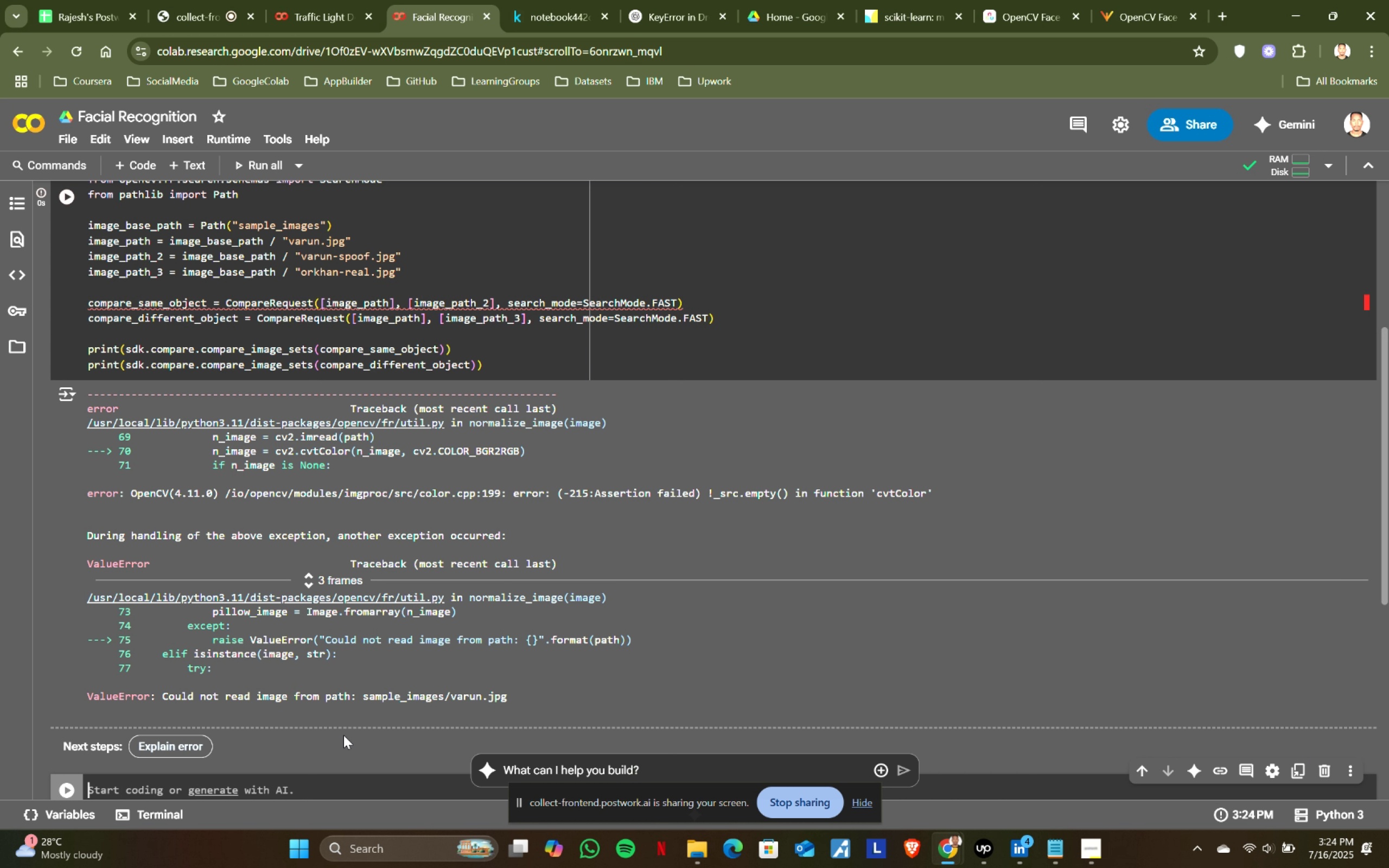 
double_click([626, 690])
 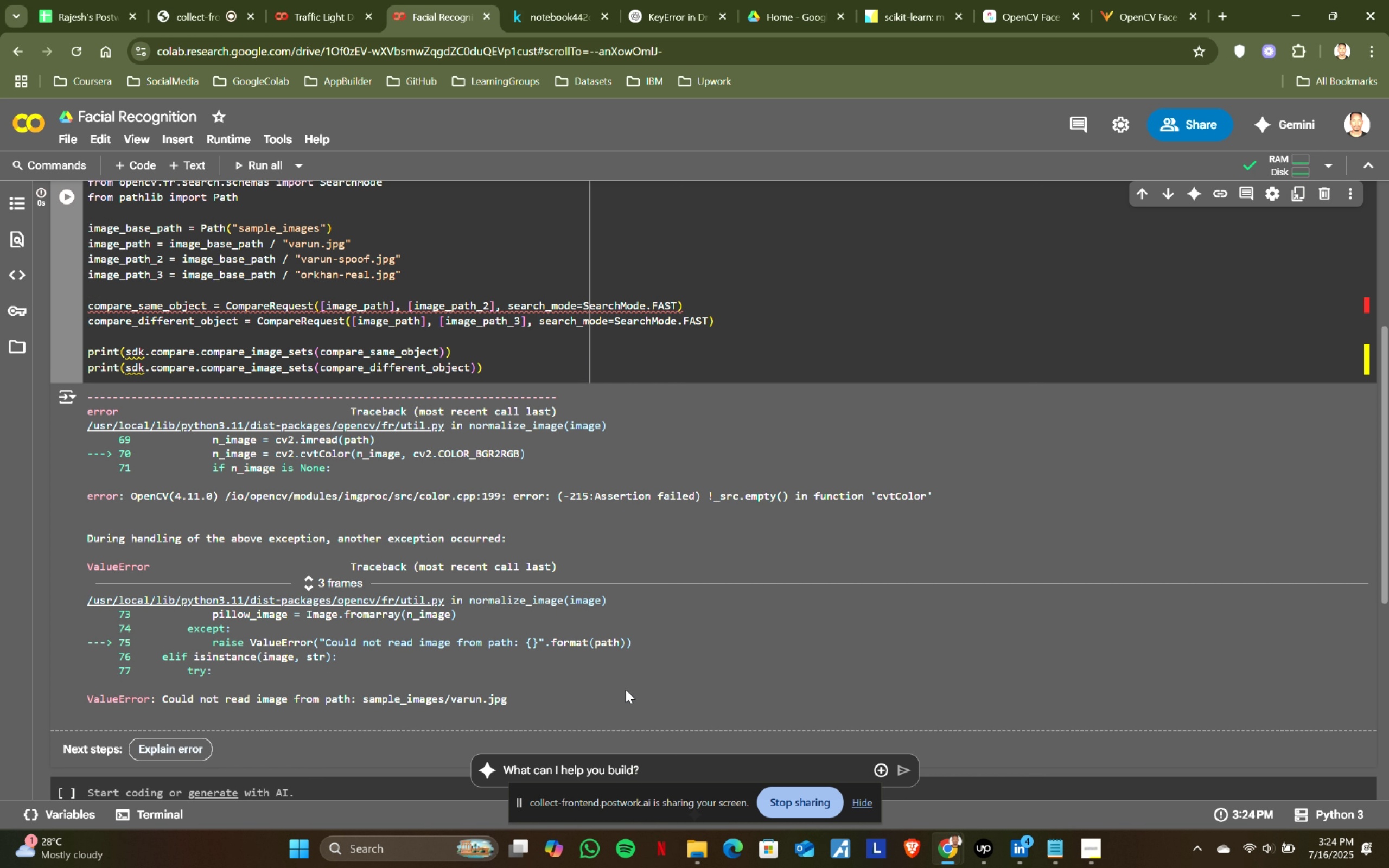 
scroll: coordinate [626, 690], scroll_direction: up, amount: 1.0
 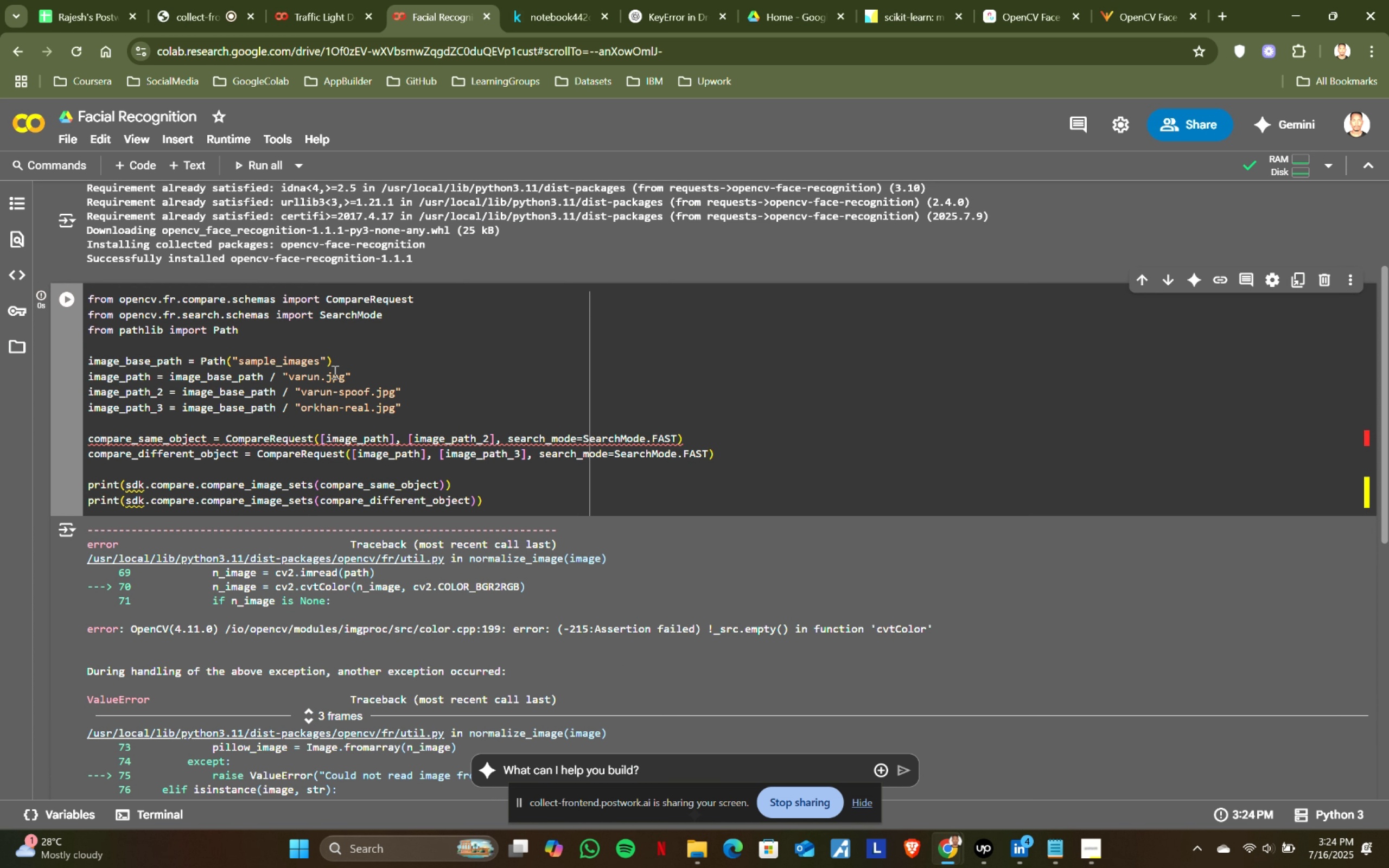 
left_click([14, 342])
 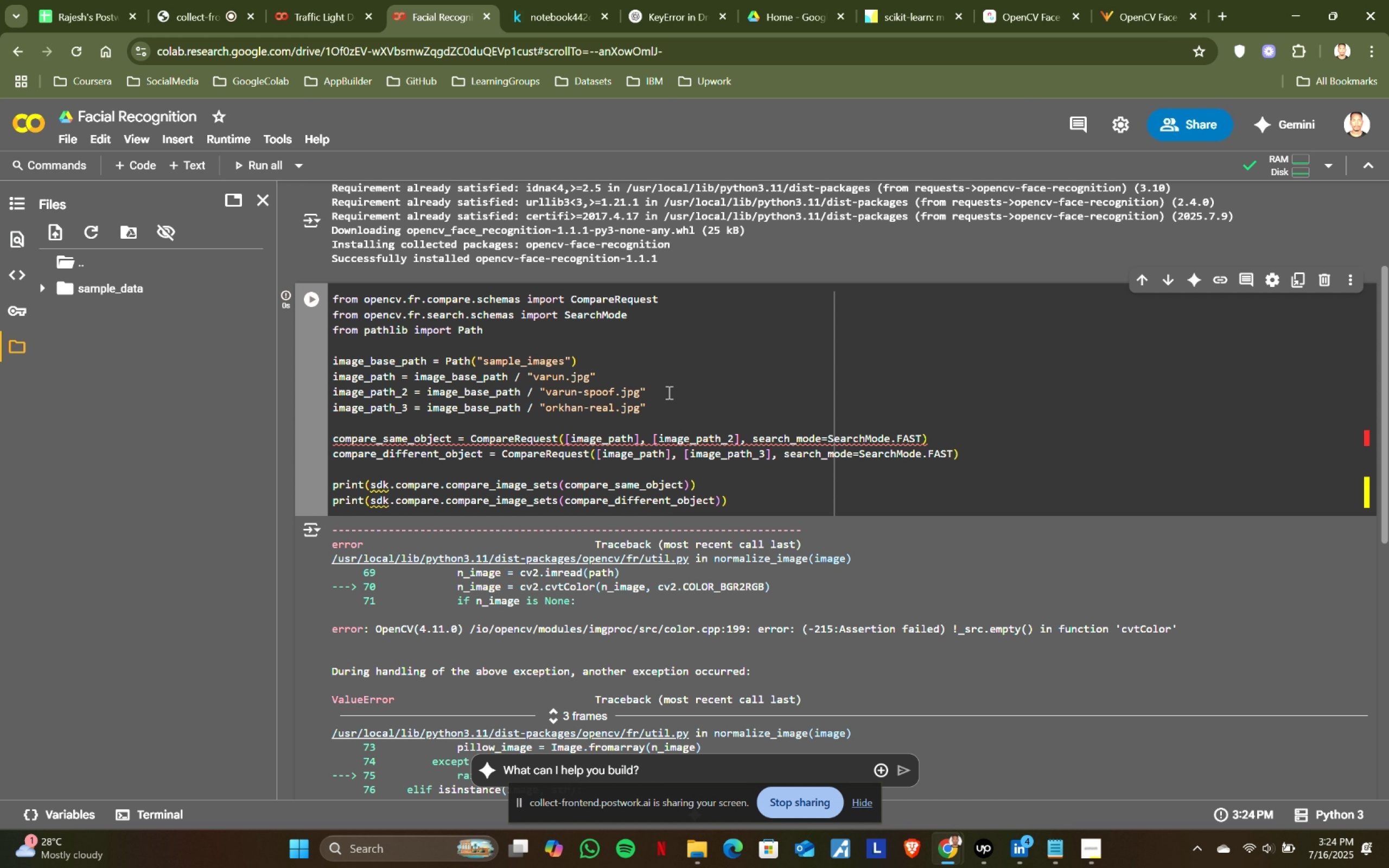 
left_click([1132, 0])
 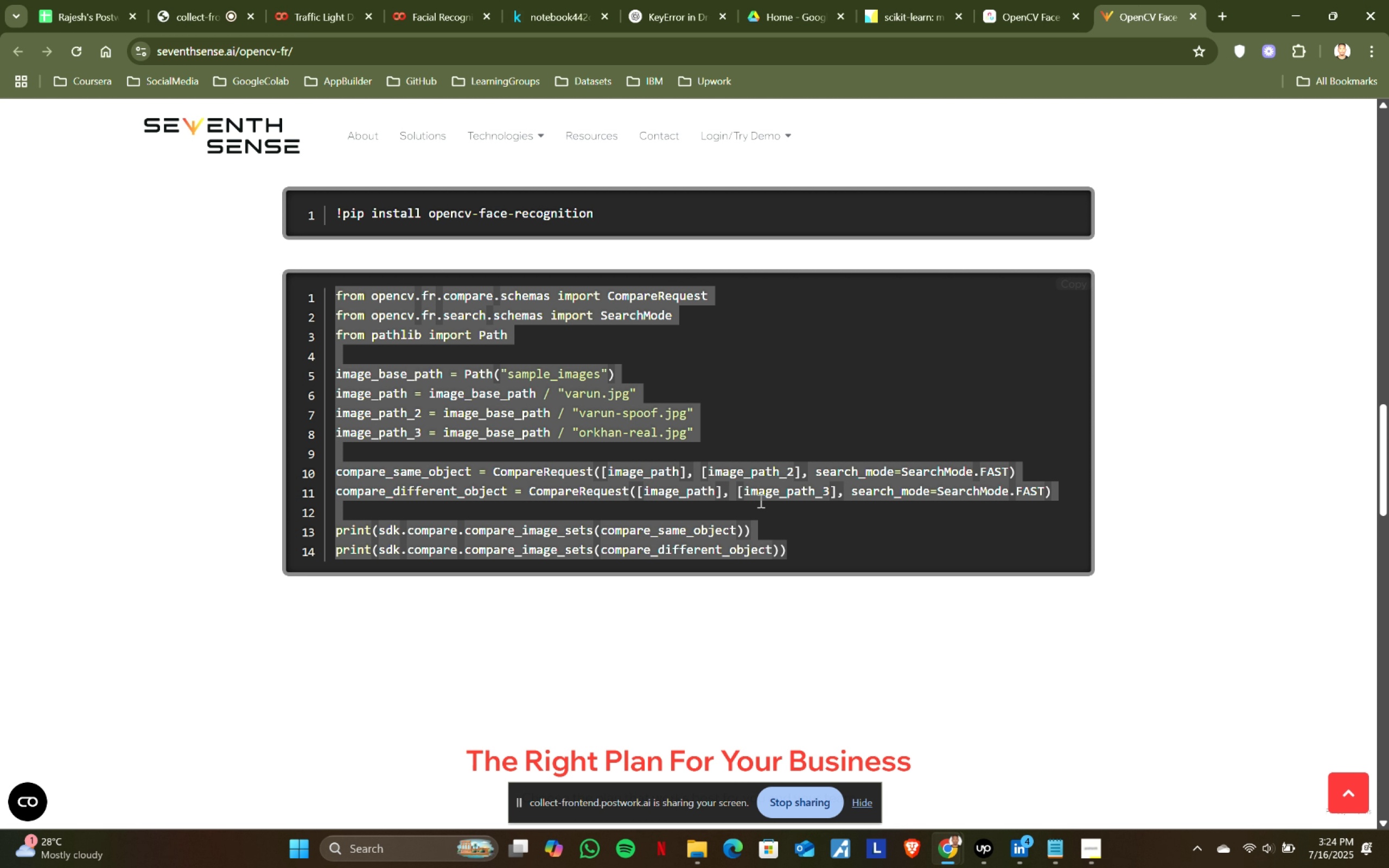 
scroll: coordinate [732, 529], scroll_direction: down, amount: 12.0
 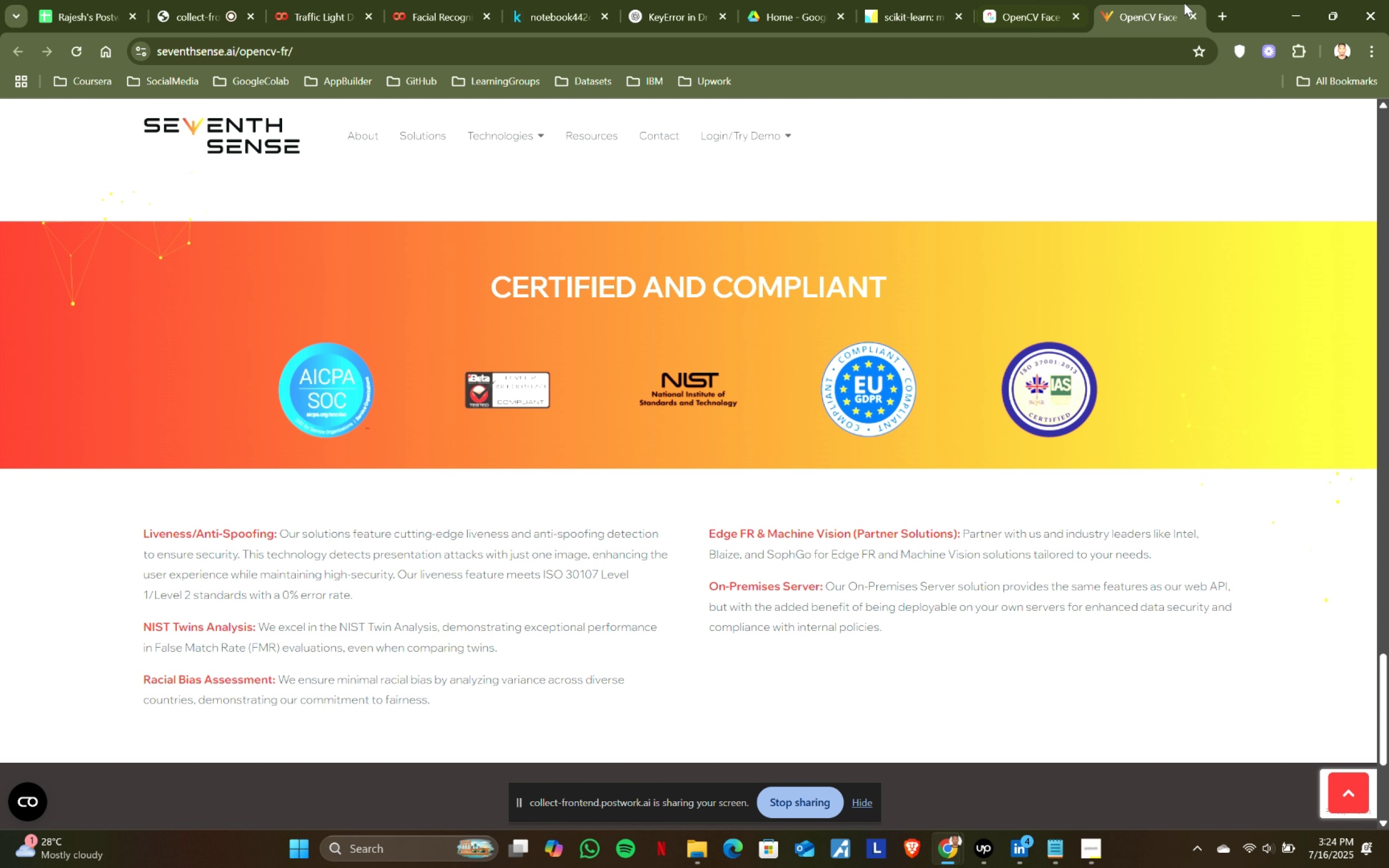 
left_click([410, 0])
 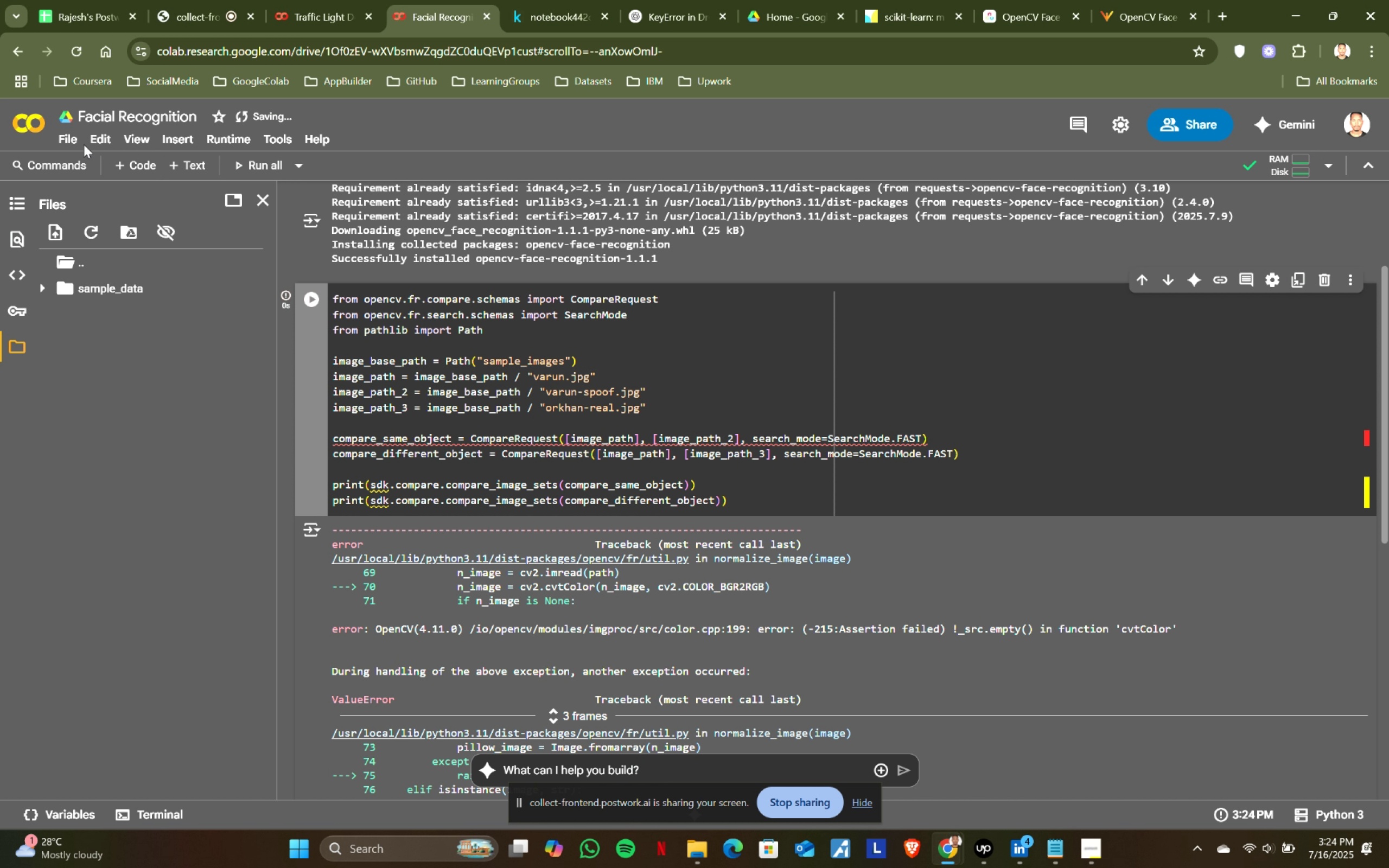 
left_click([67, 140])
 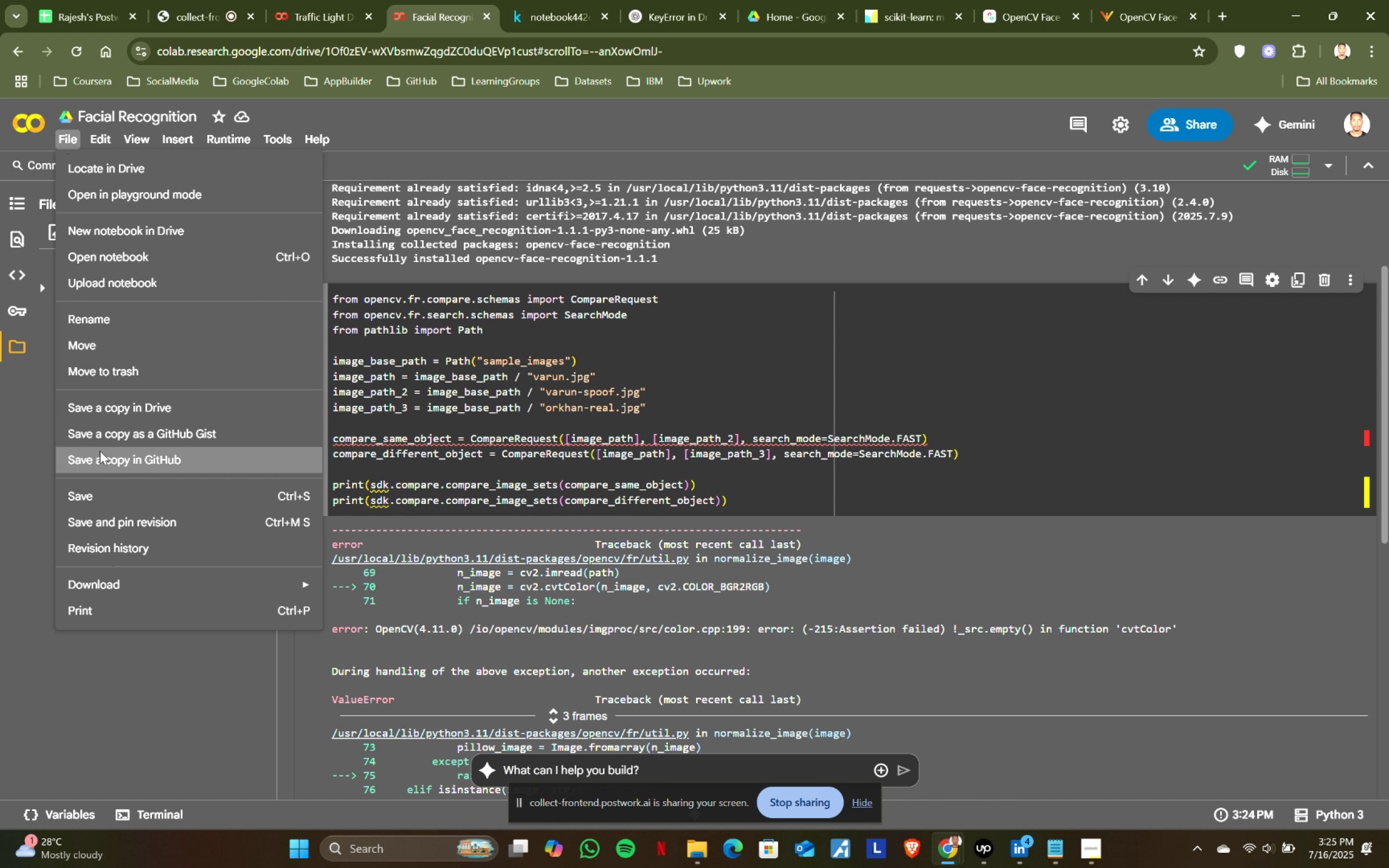 
left_click([101, 372])
 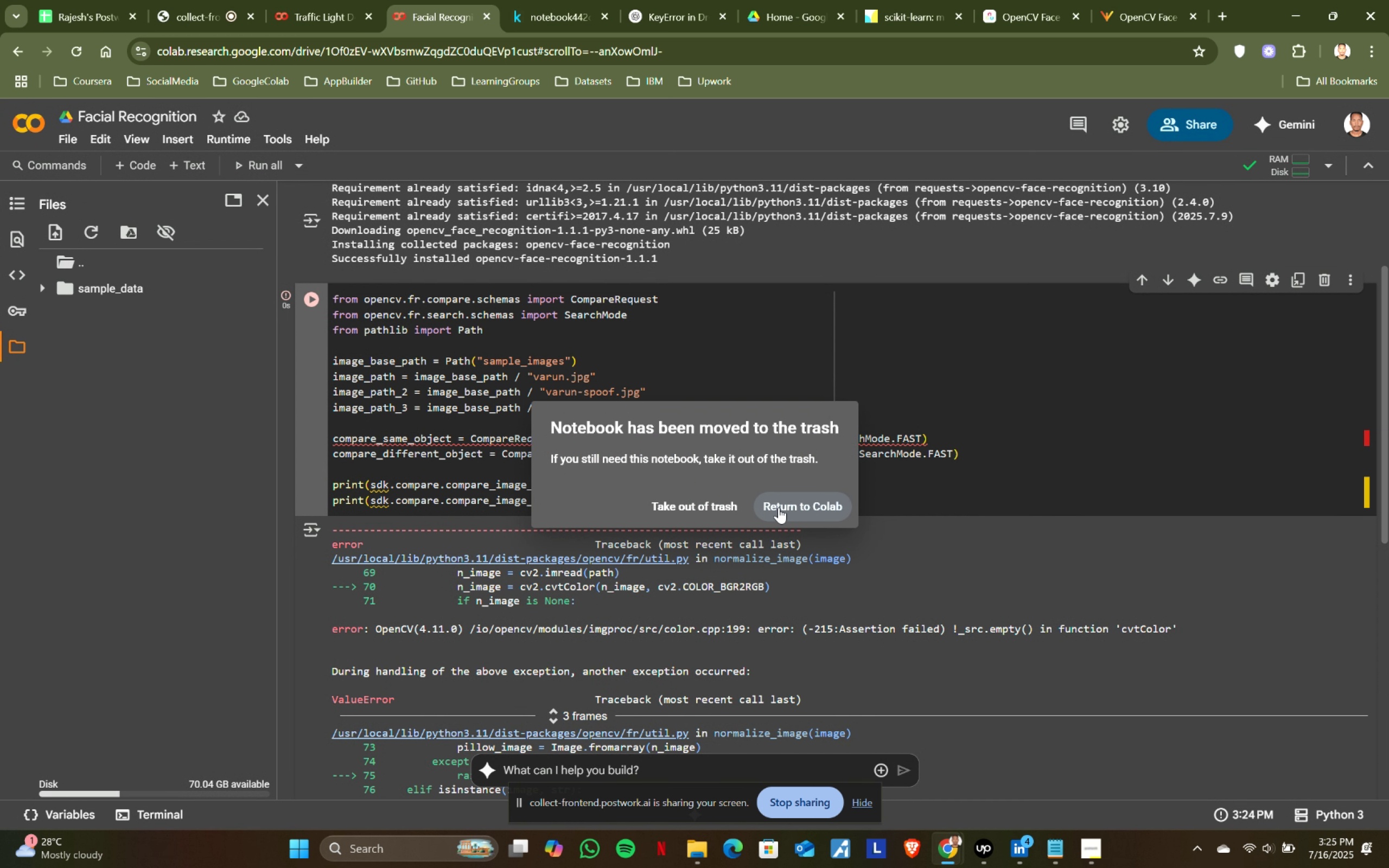 
left_click([779, 507])
 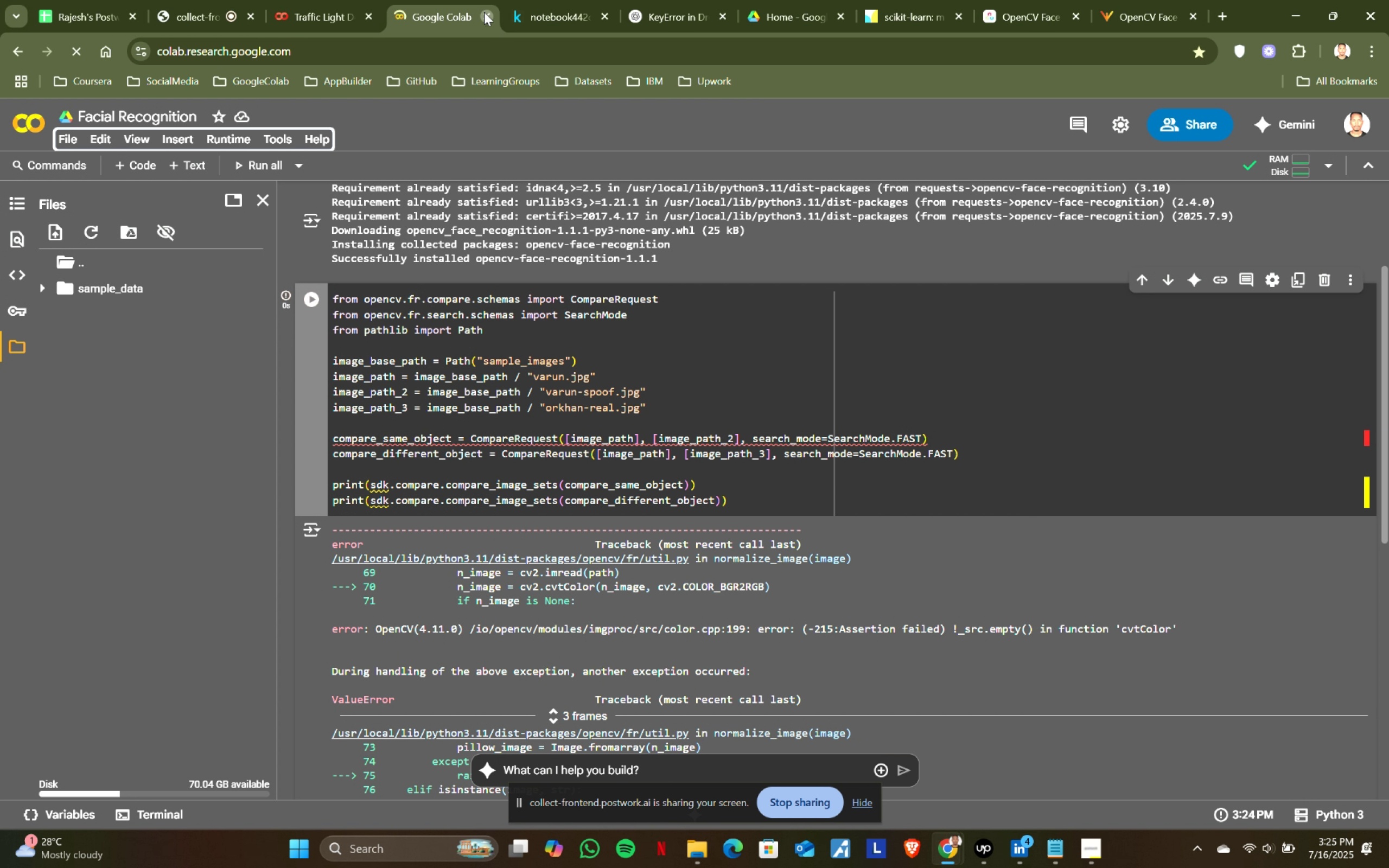 
left_click([484, 12])
 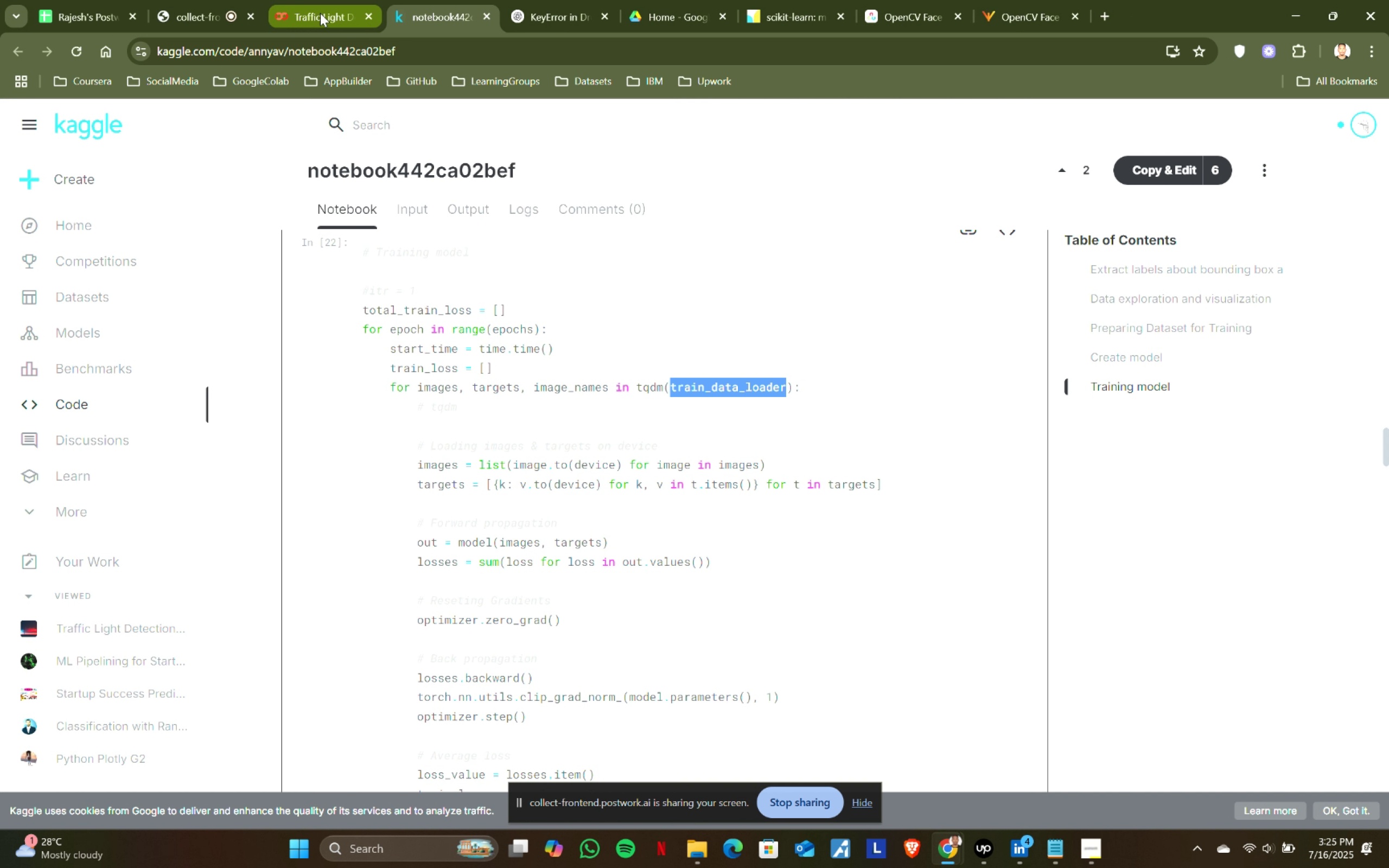 
left_click([320, 13])
 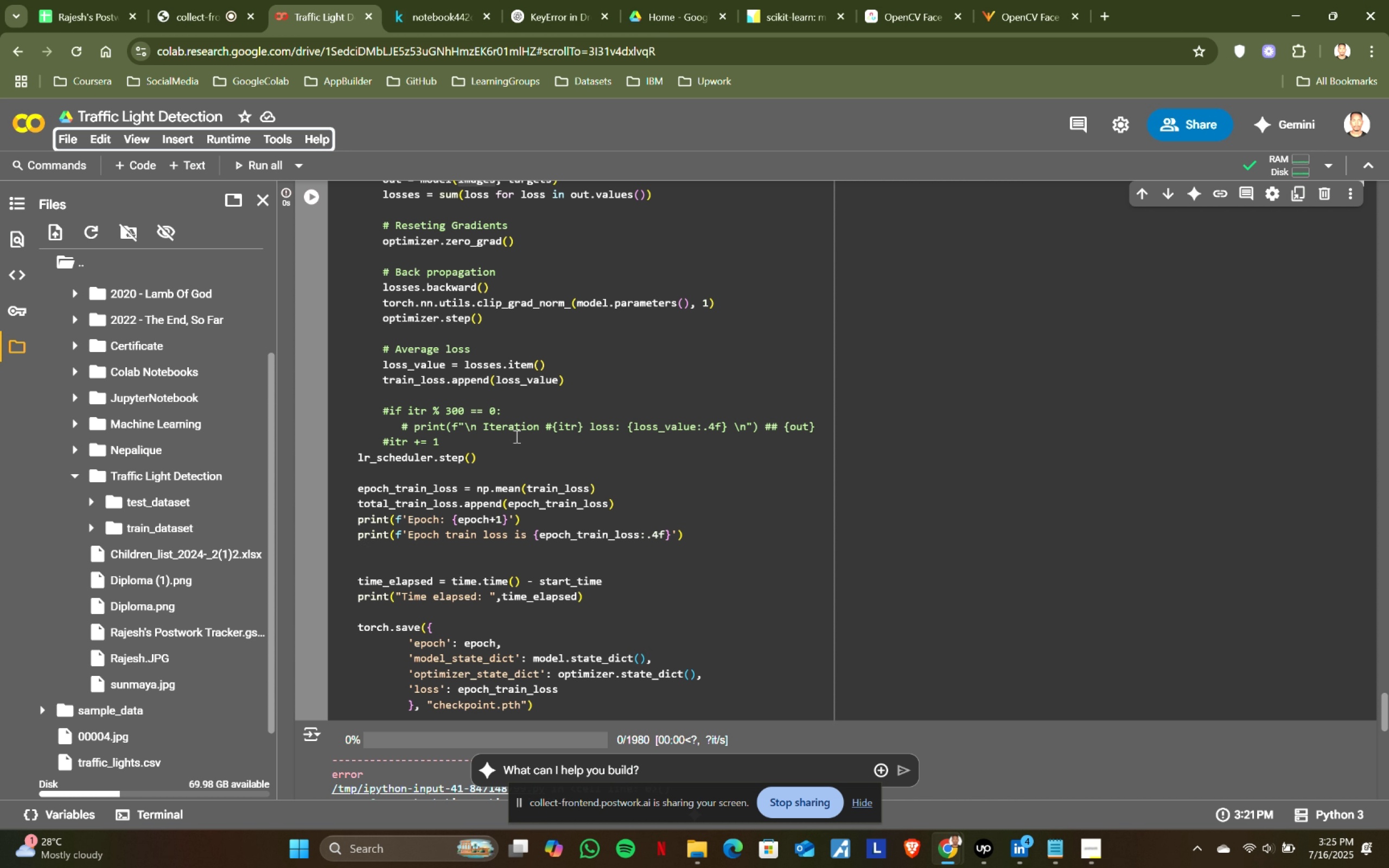 
scroll: coordinate [546, 464], scroll_direction: up, amount: 2.0
 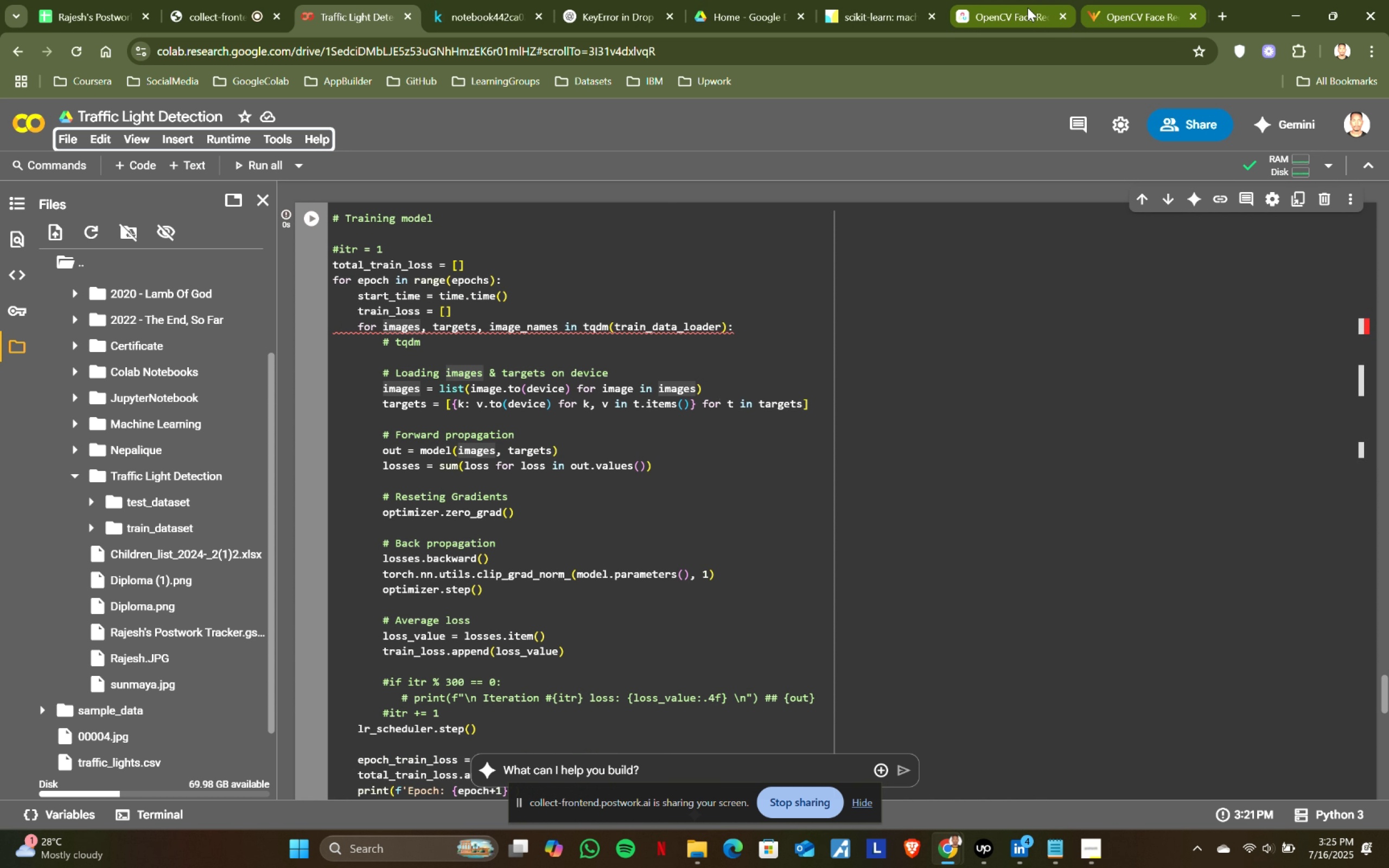 
double_click([735, 0])
 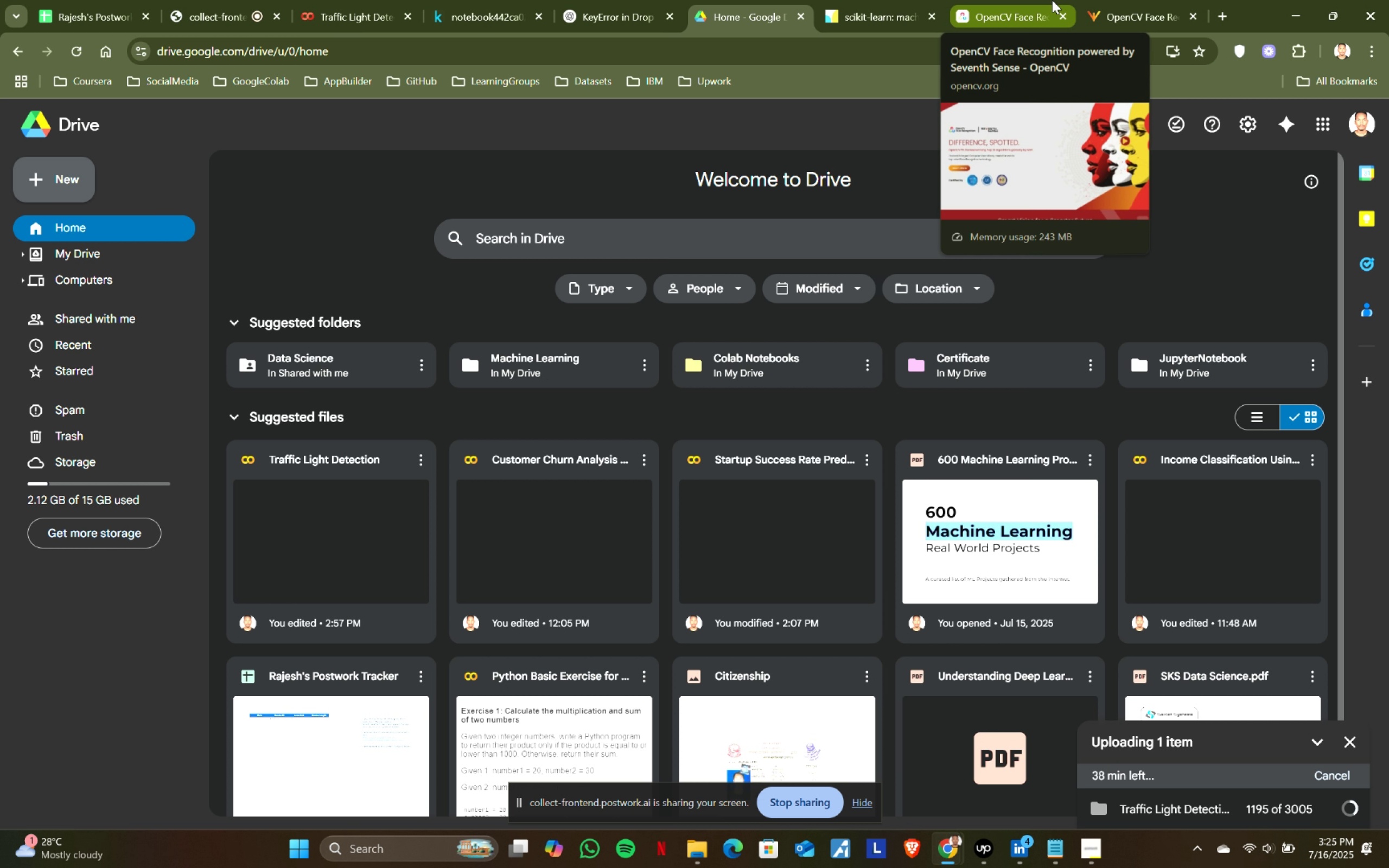 
left_click([1052, 0])
 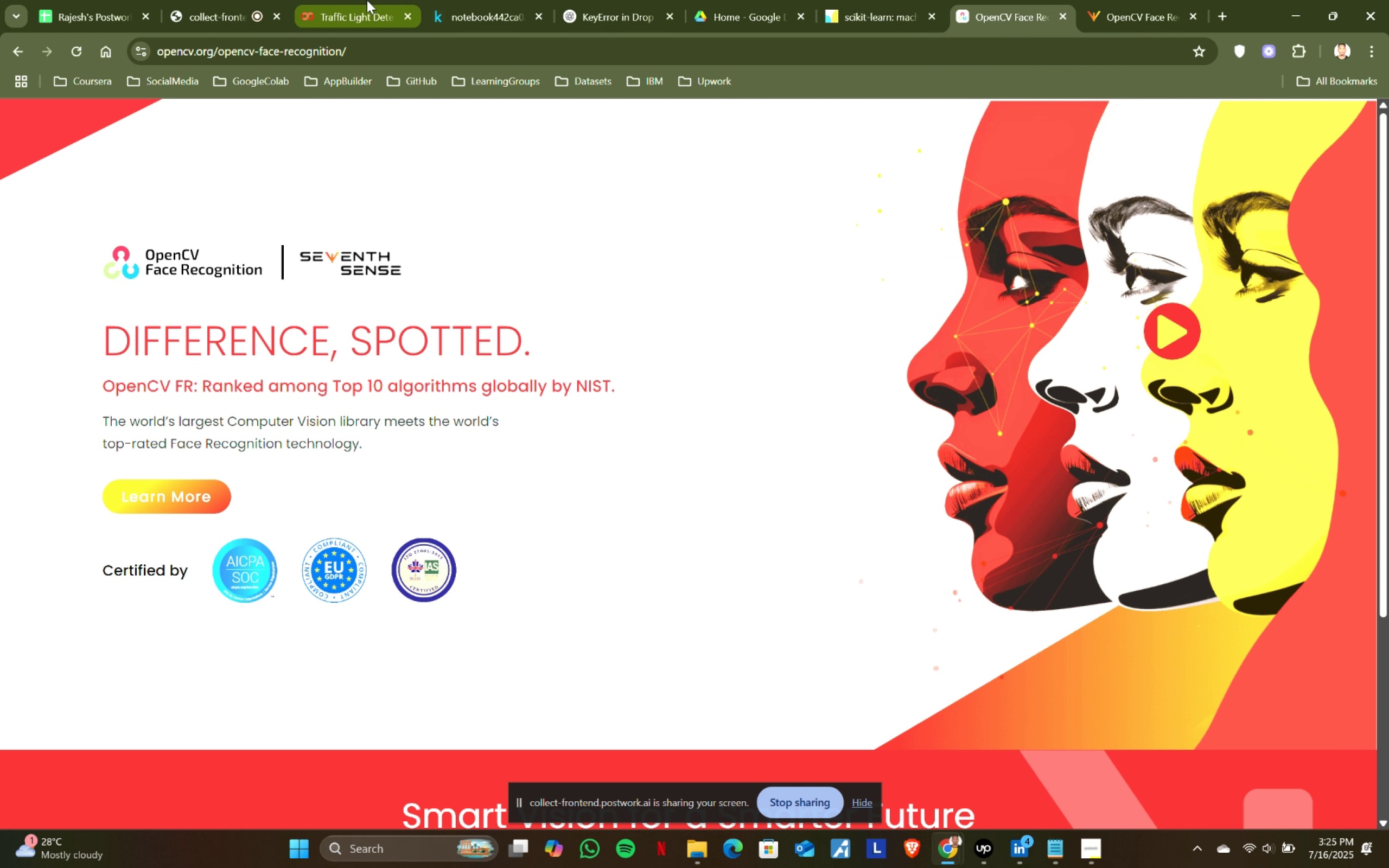 
left_click([304, 0])
 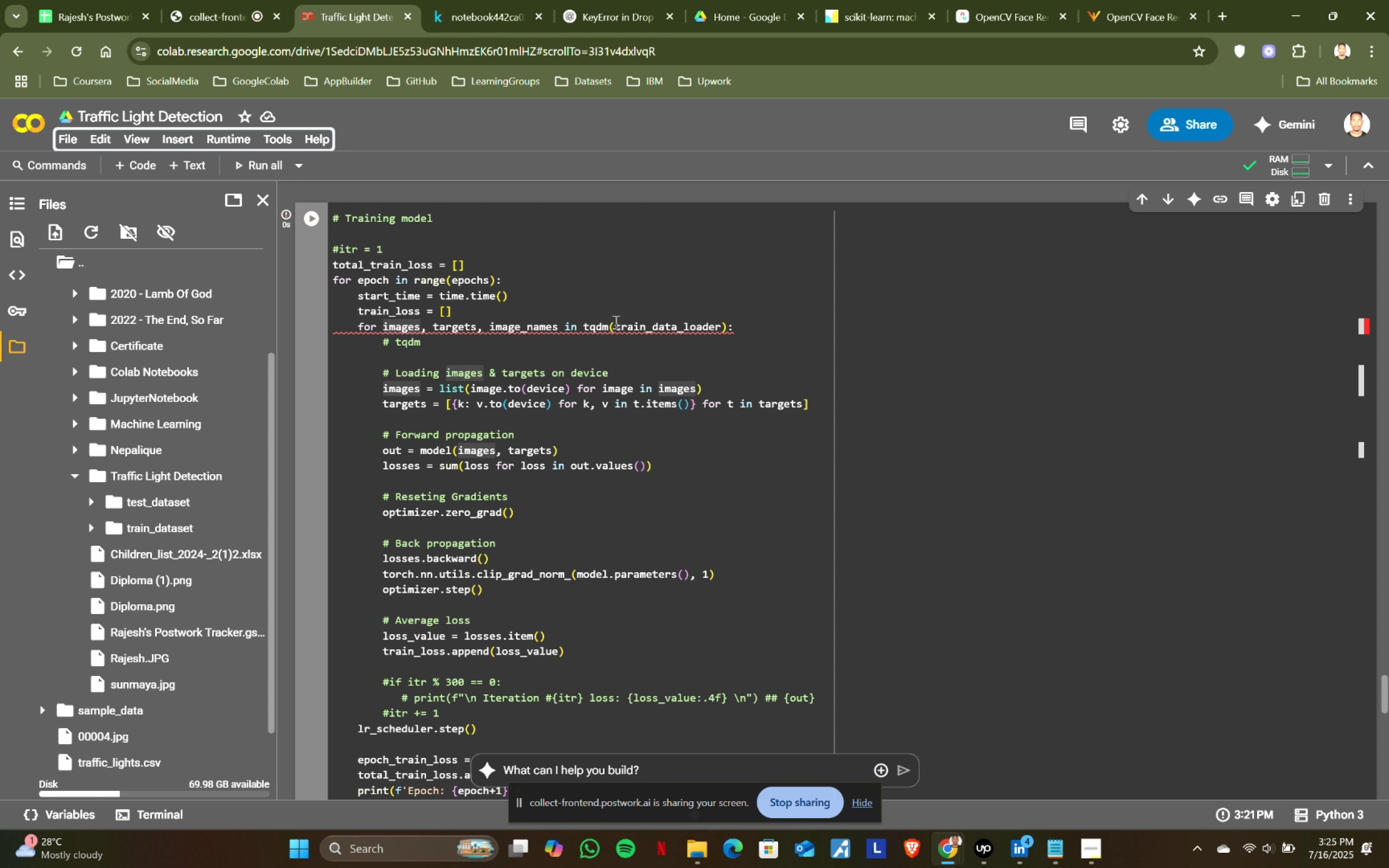 
scroll: coordinate [623, 374], scroll_direction: up, amount: 2.0
 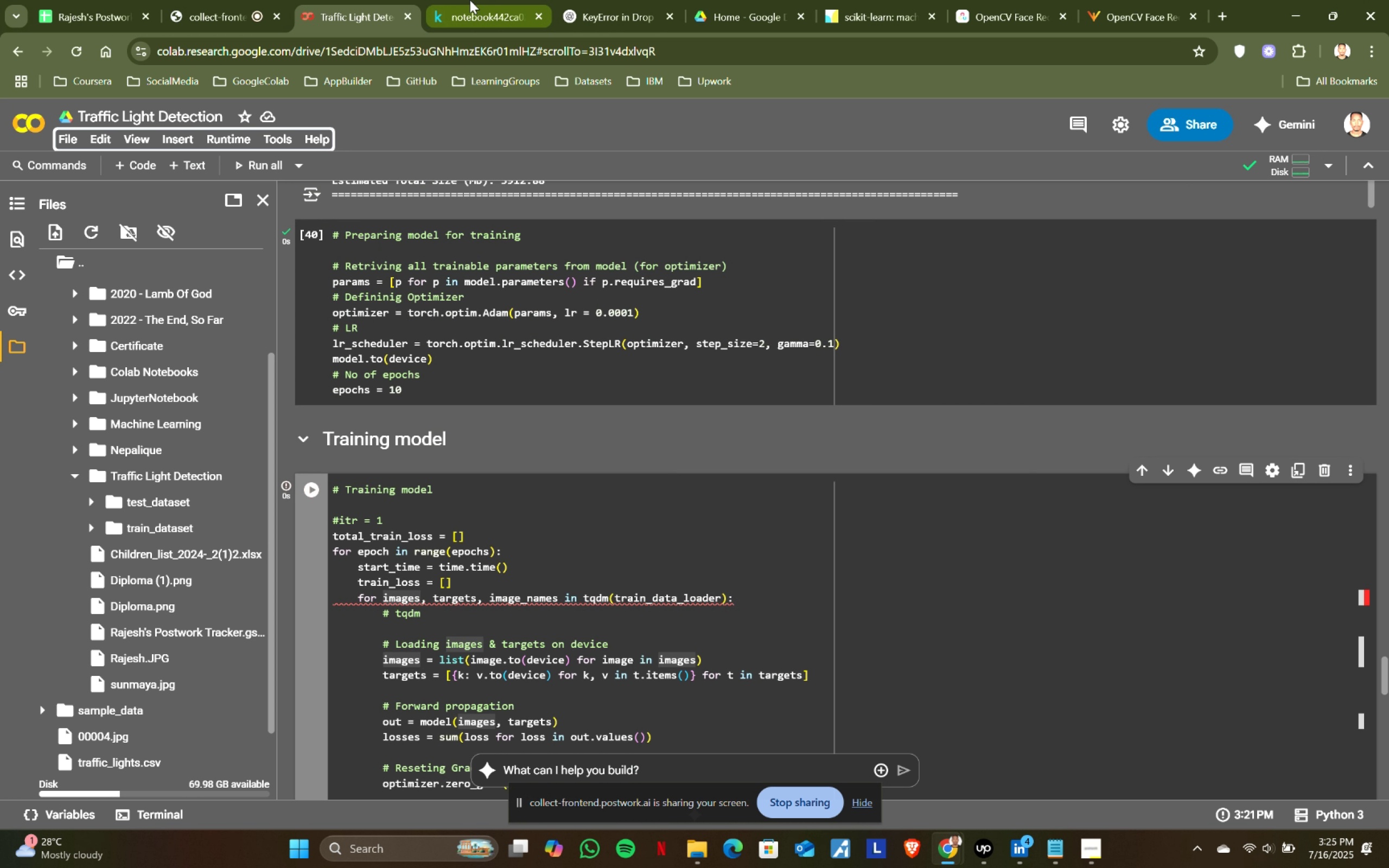 
left_click([457, 0])
 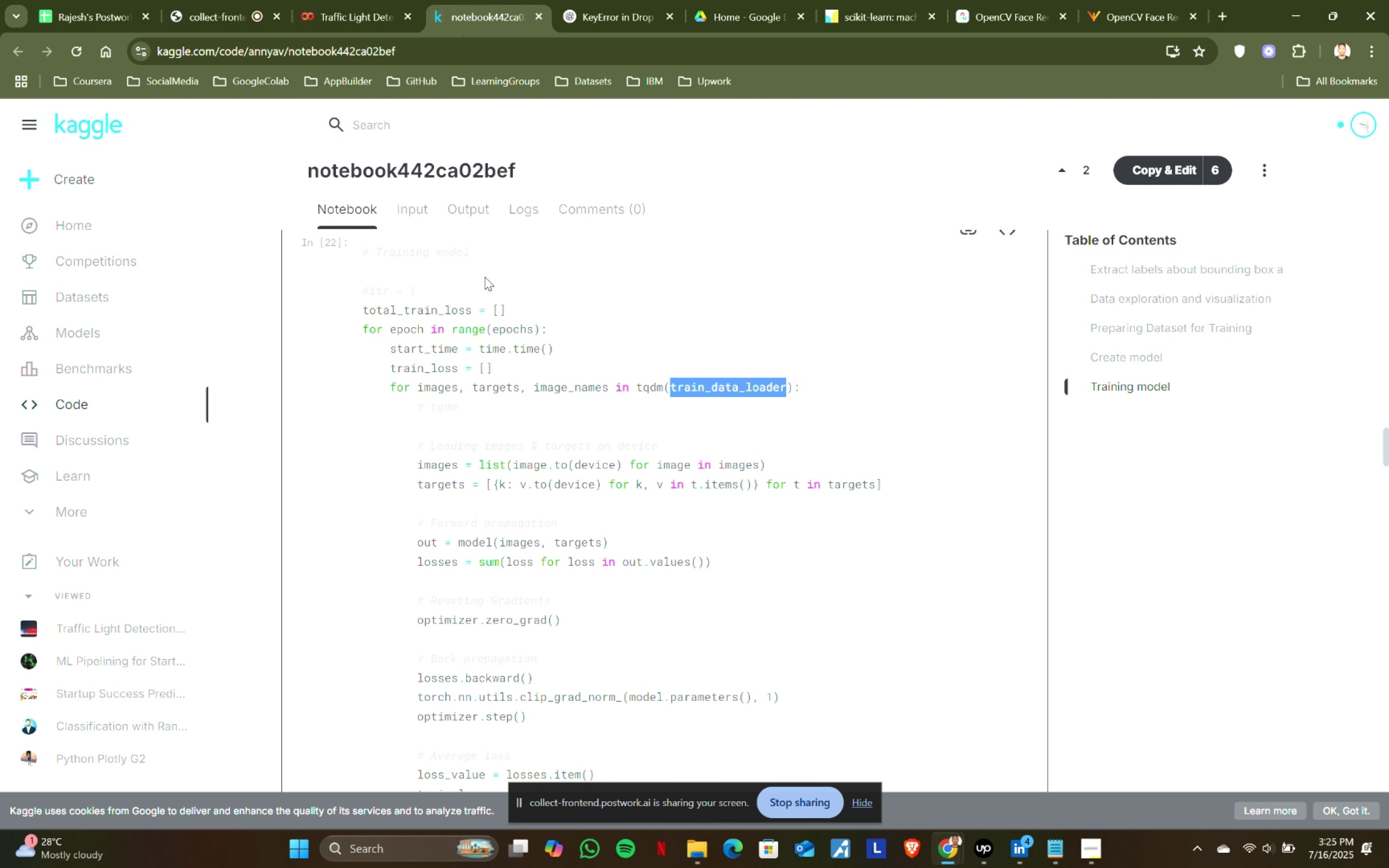 
scroll: coordinate [567, 405], scroll_direction: down, amount: 7.0
 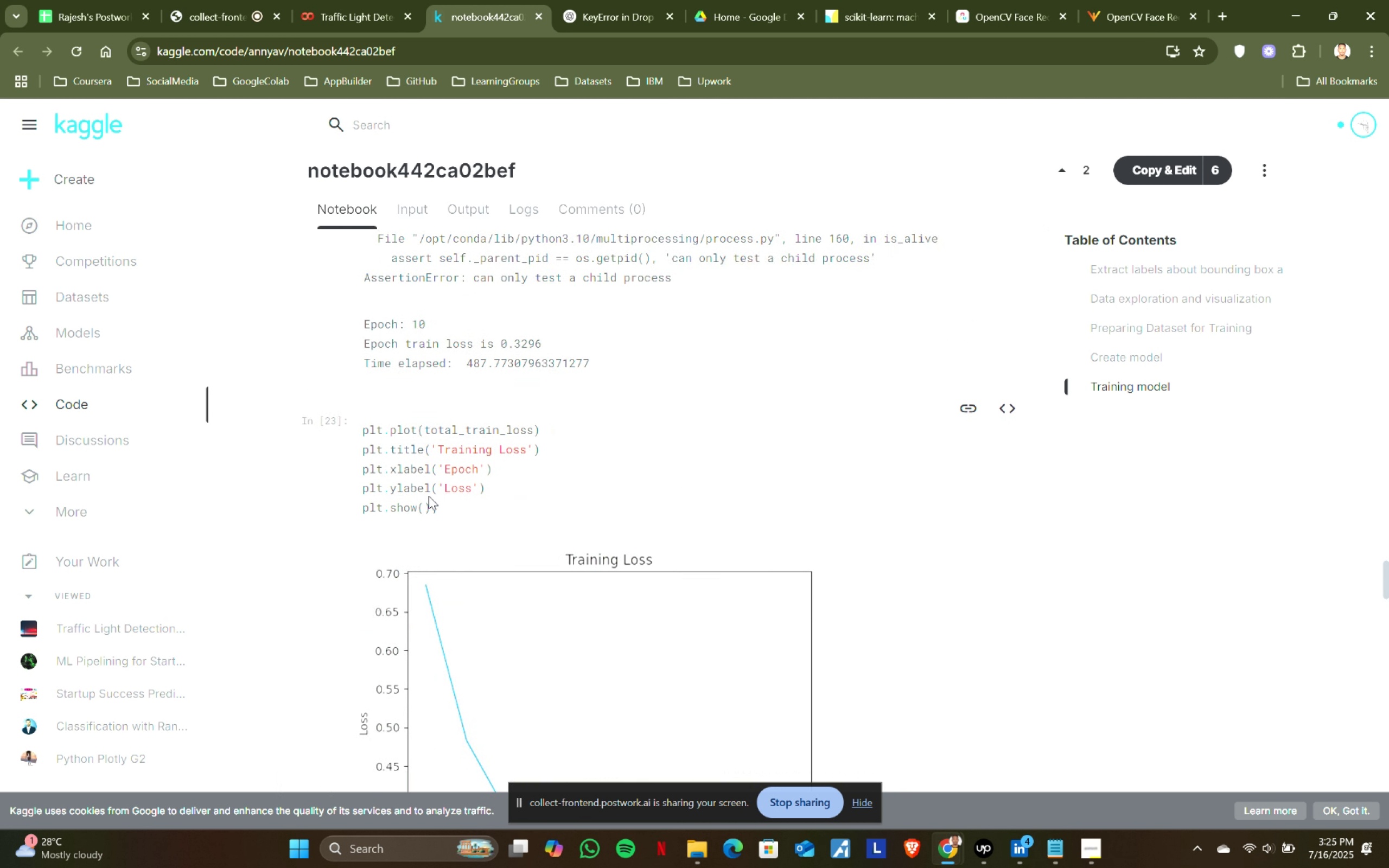 
key(Control+ControlLeft)
 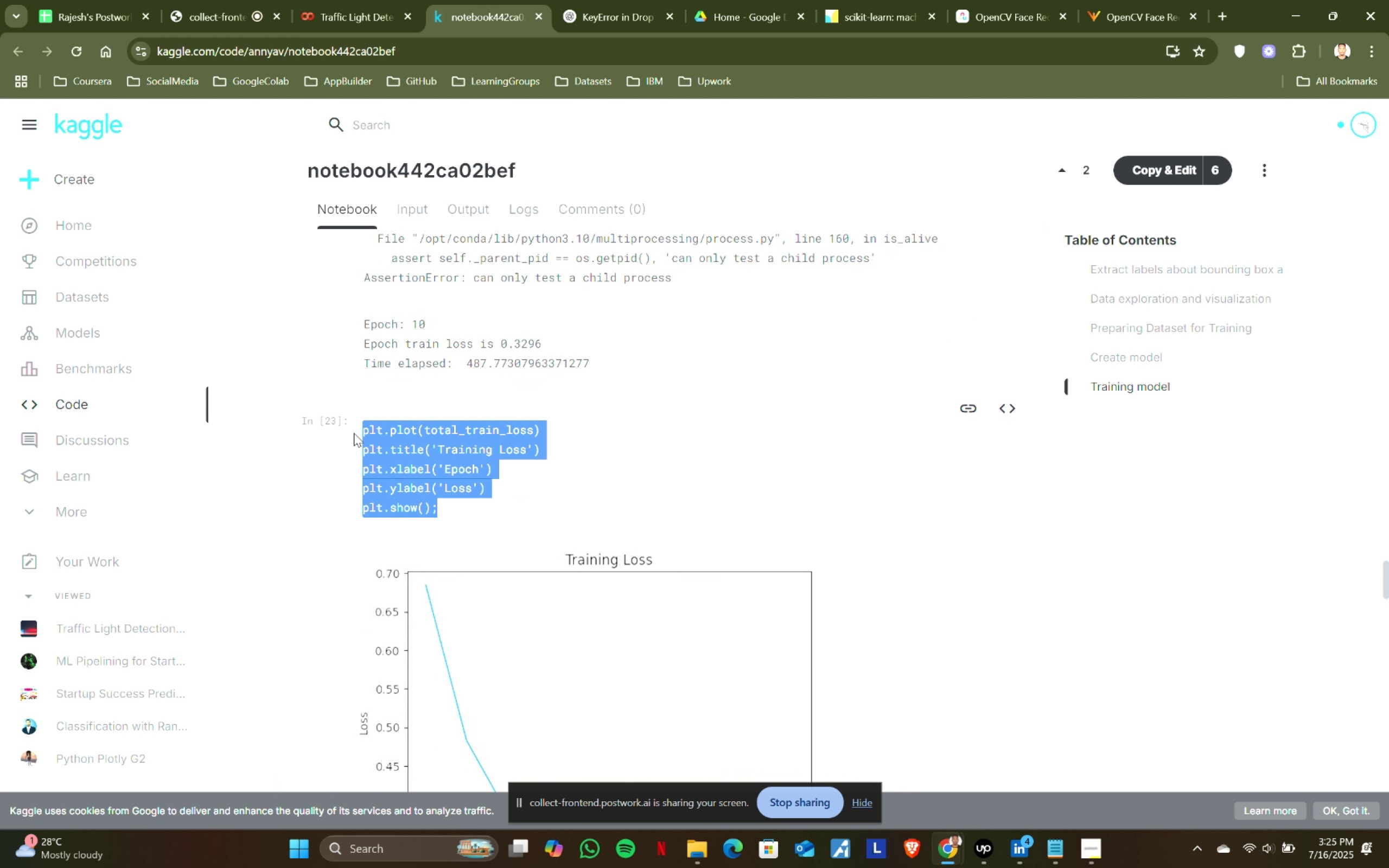 
key(Control+C)
 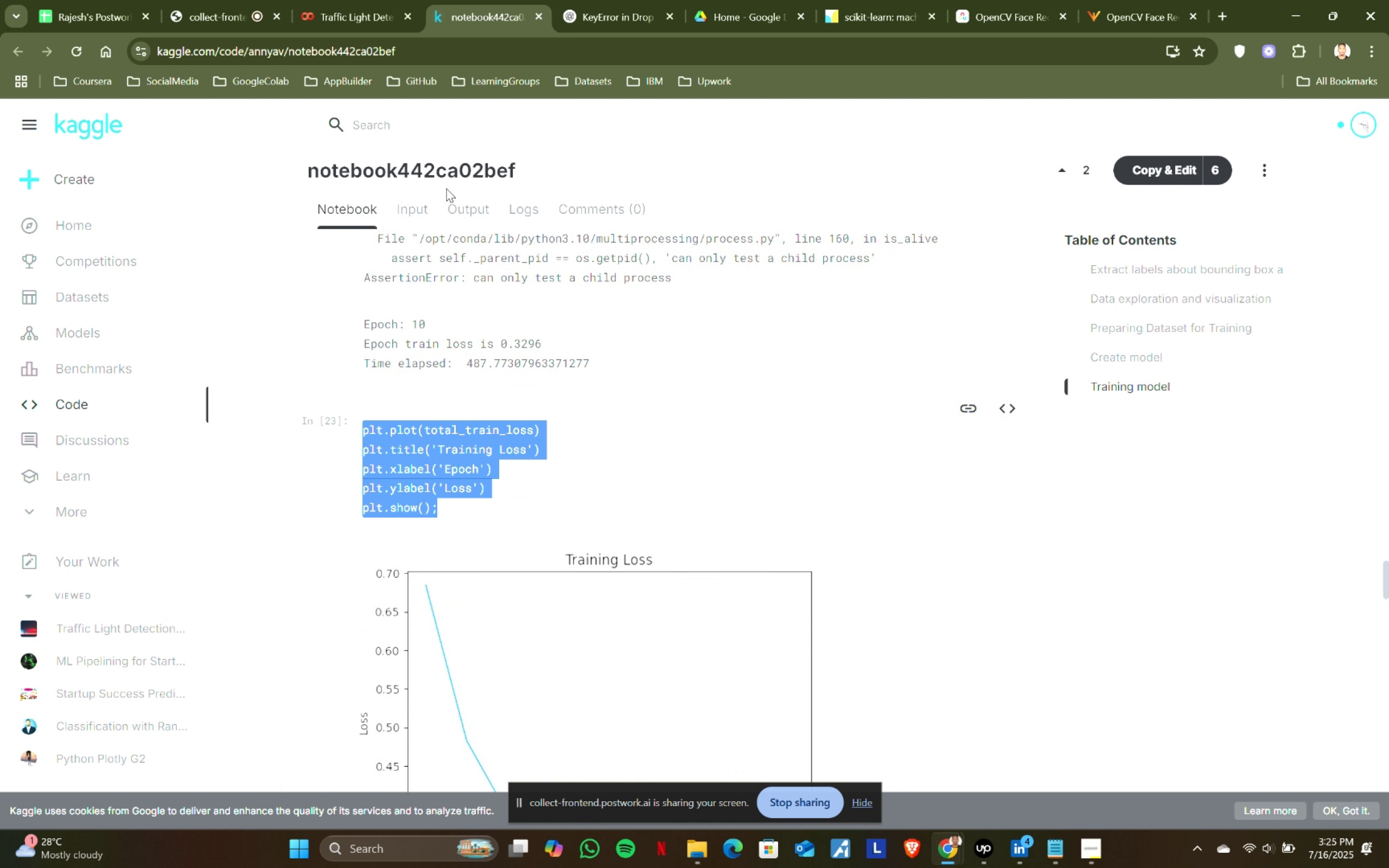 
key(Control+ControlLeft)
 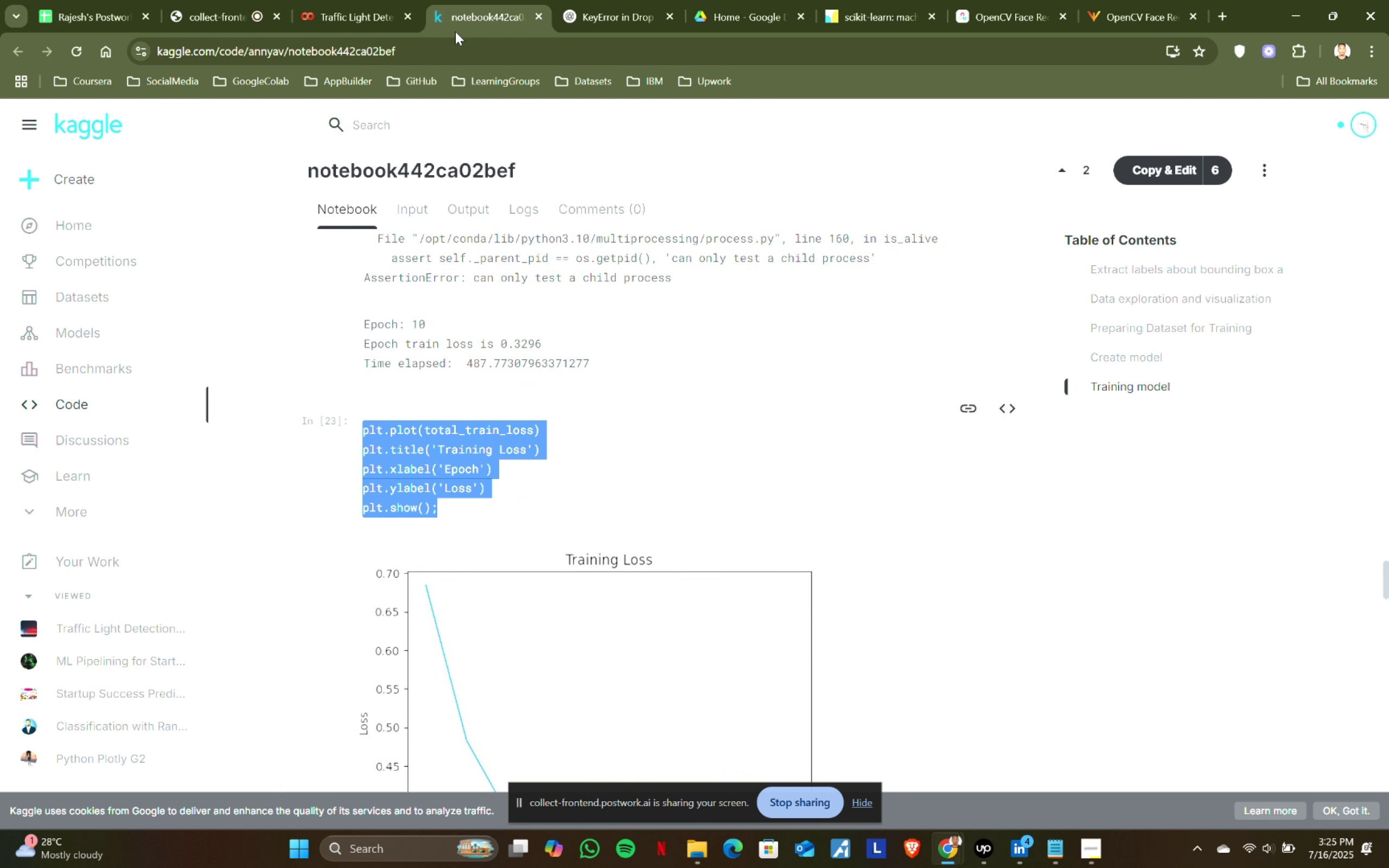 
key(Control+C)
 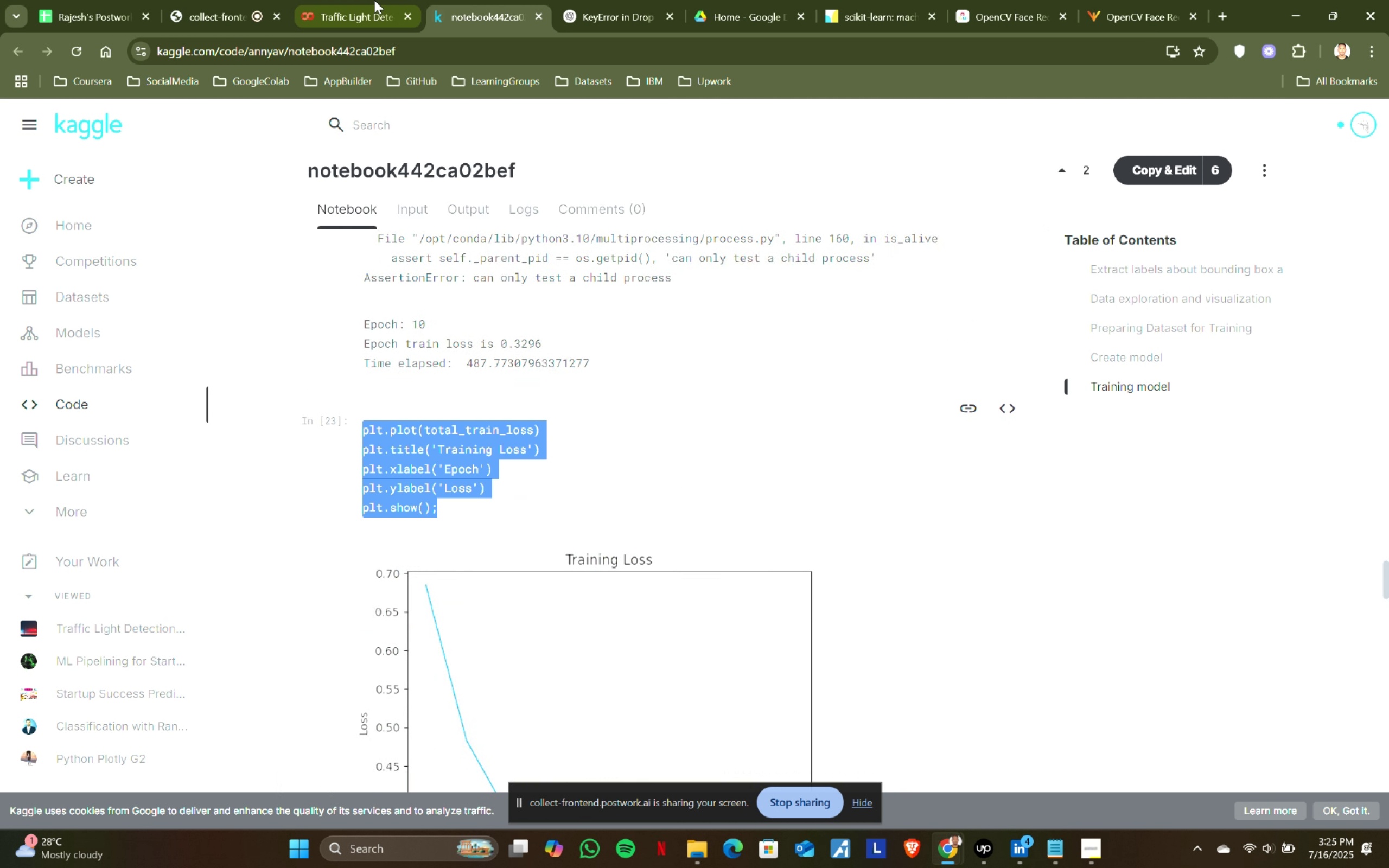 
left_click([366, 0])
 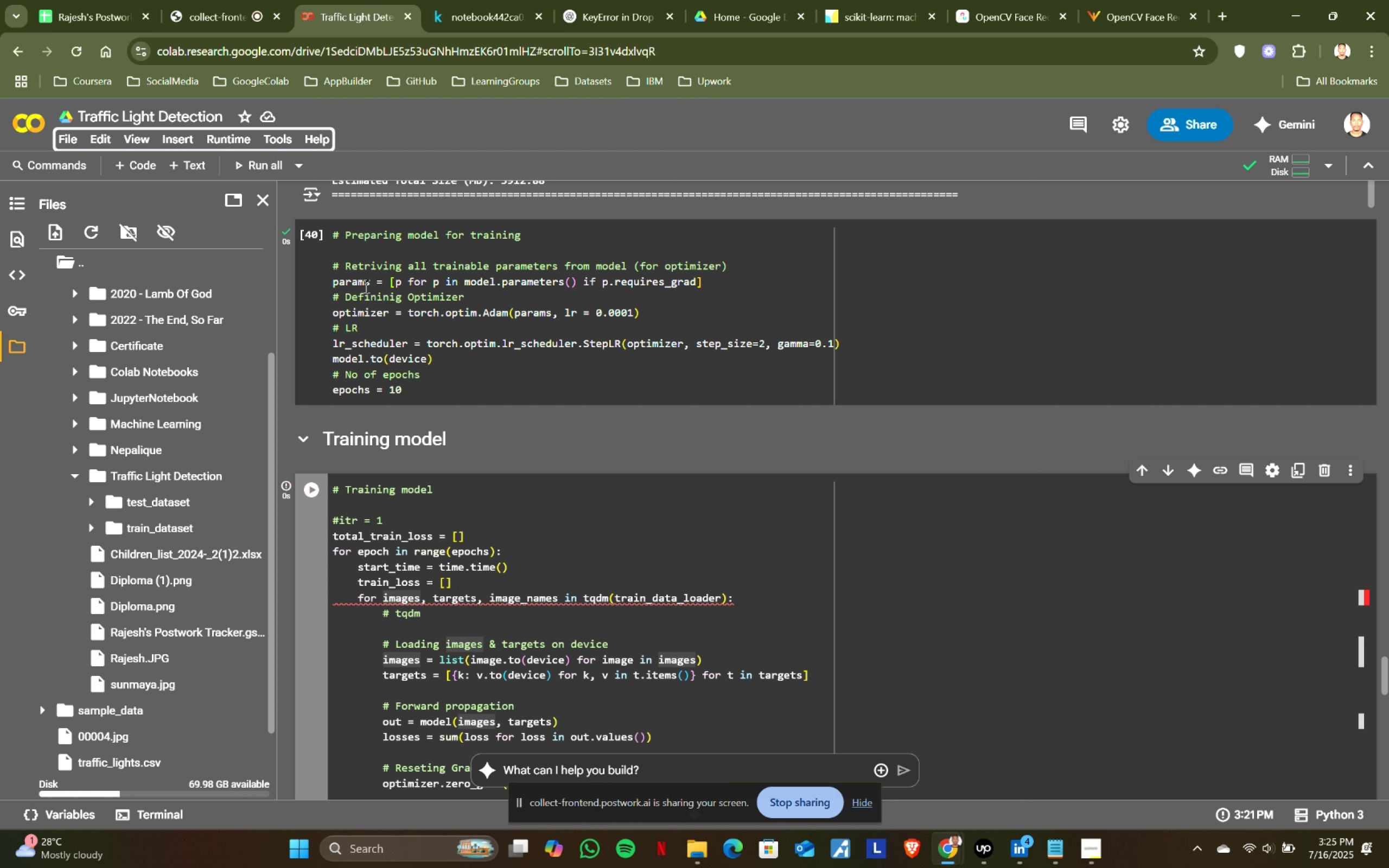 
scroll: coordinate [356, 500], scroll_direction: down, amount: 10.0
 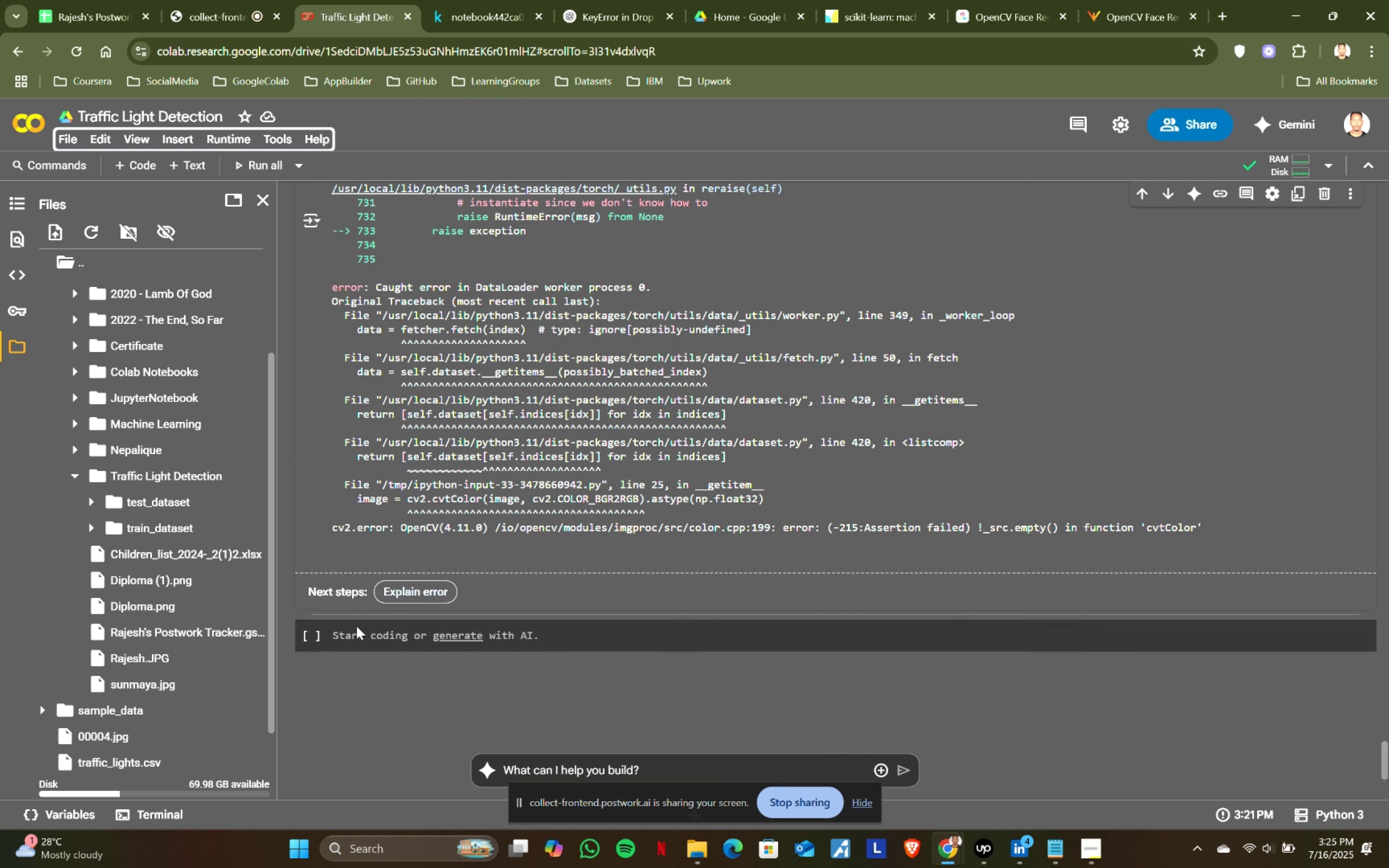 
left_click([351, 637])
 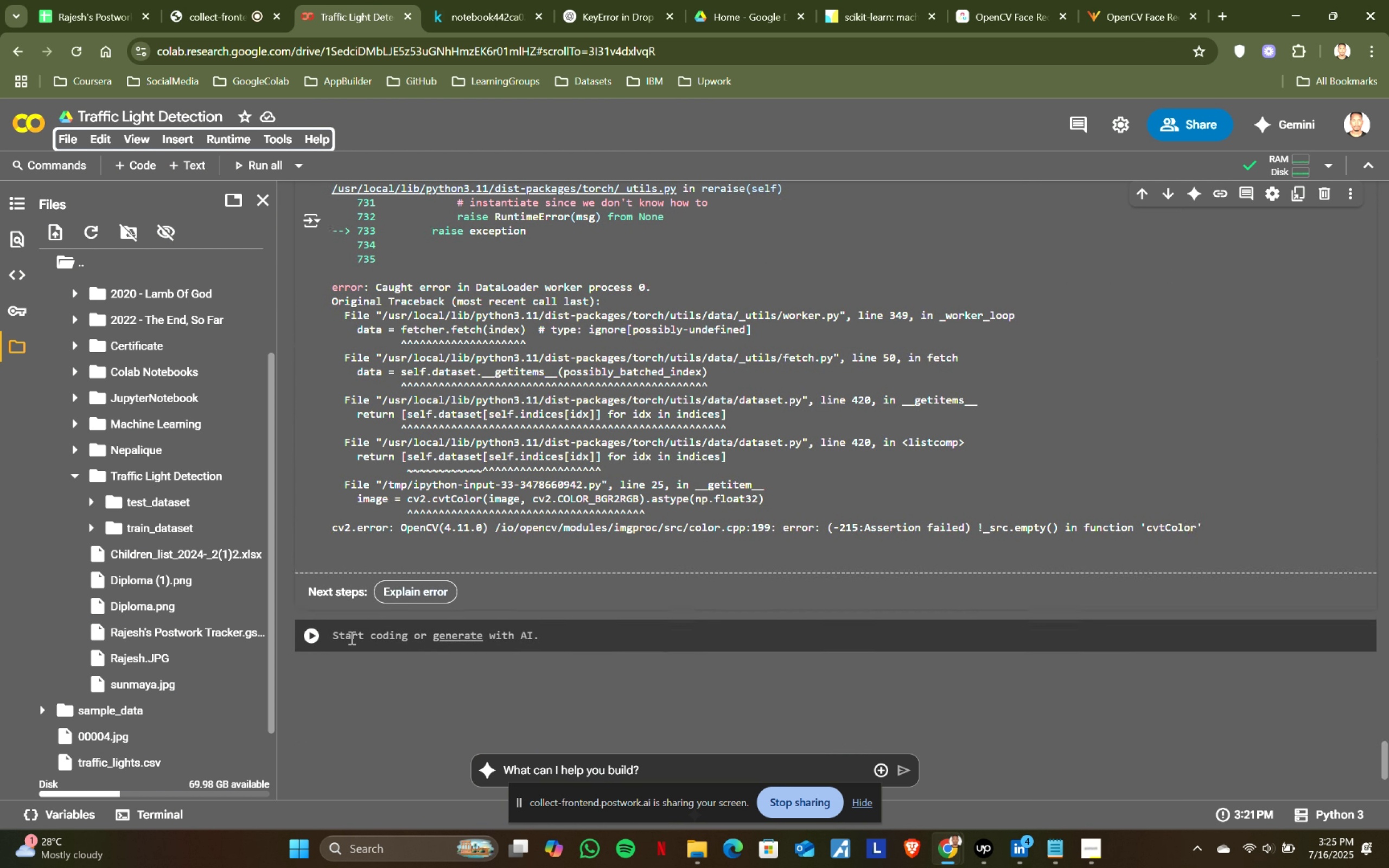 
key(Control+ControlLeft)
 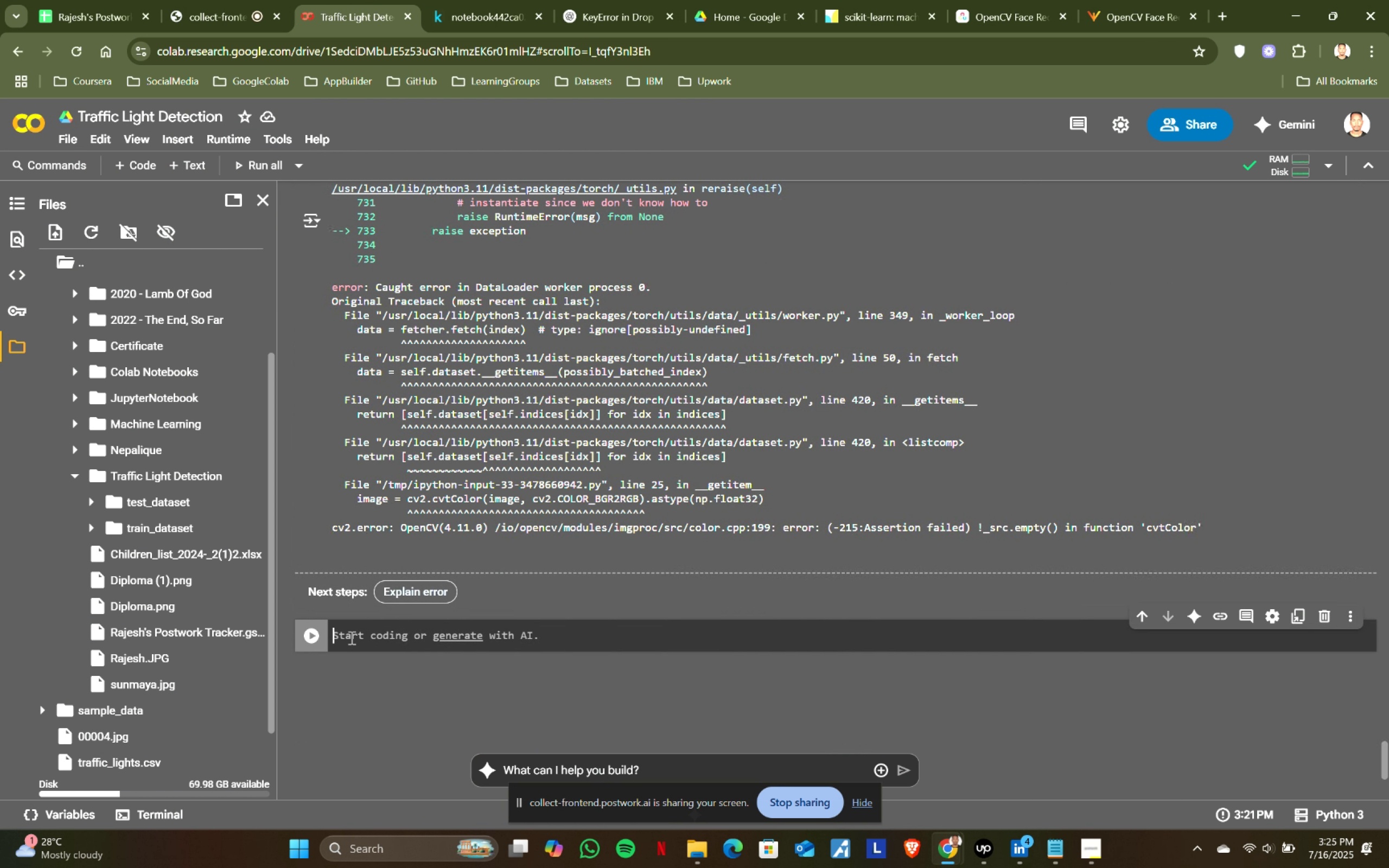 
key(Control+V)
 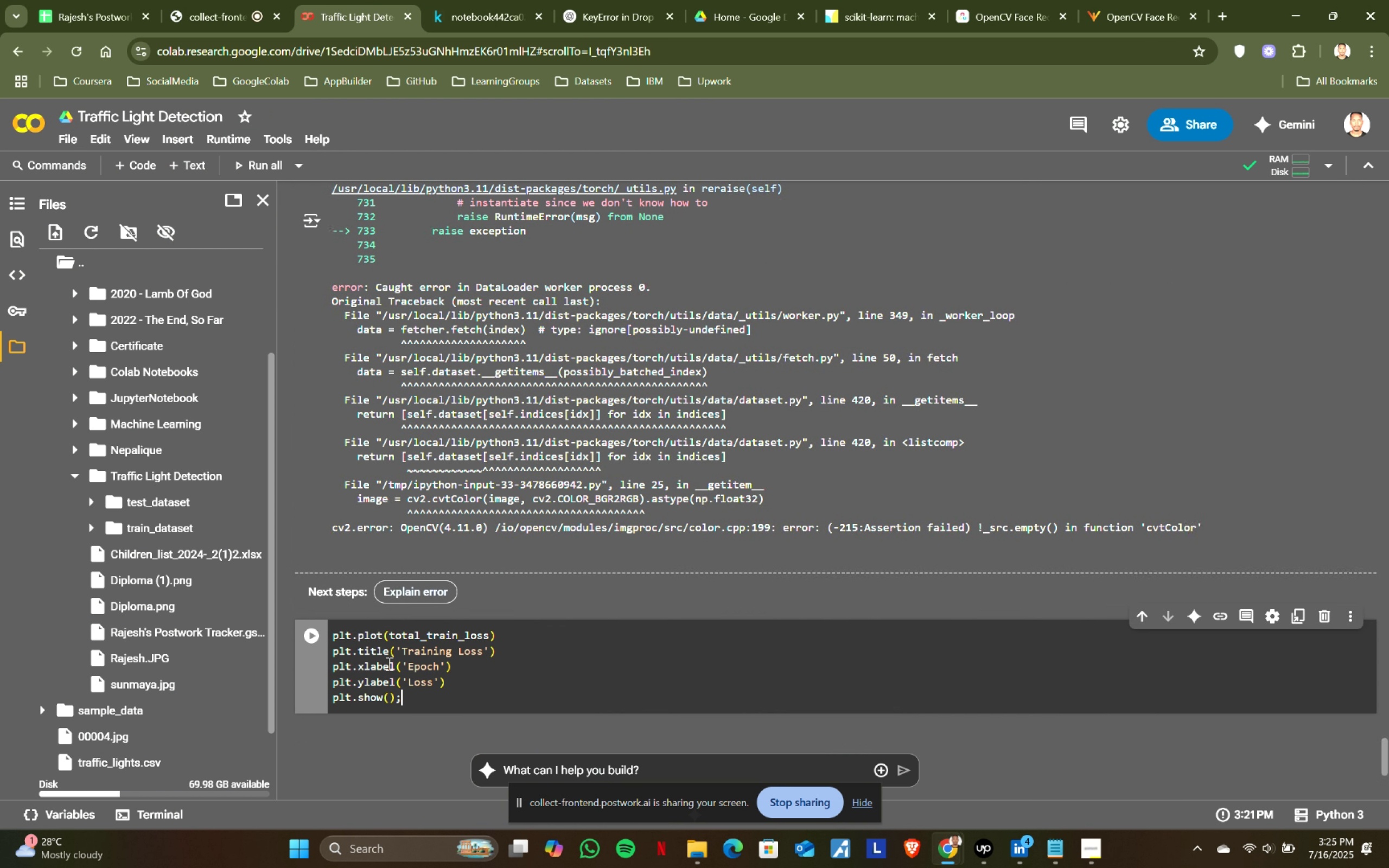 
scroll: coordinate [435, 685], scroll_direction: down, amount: 1.0
 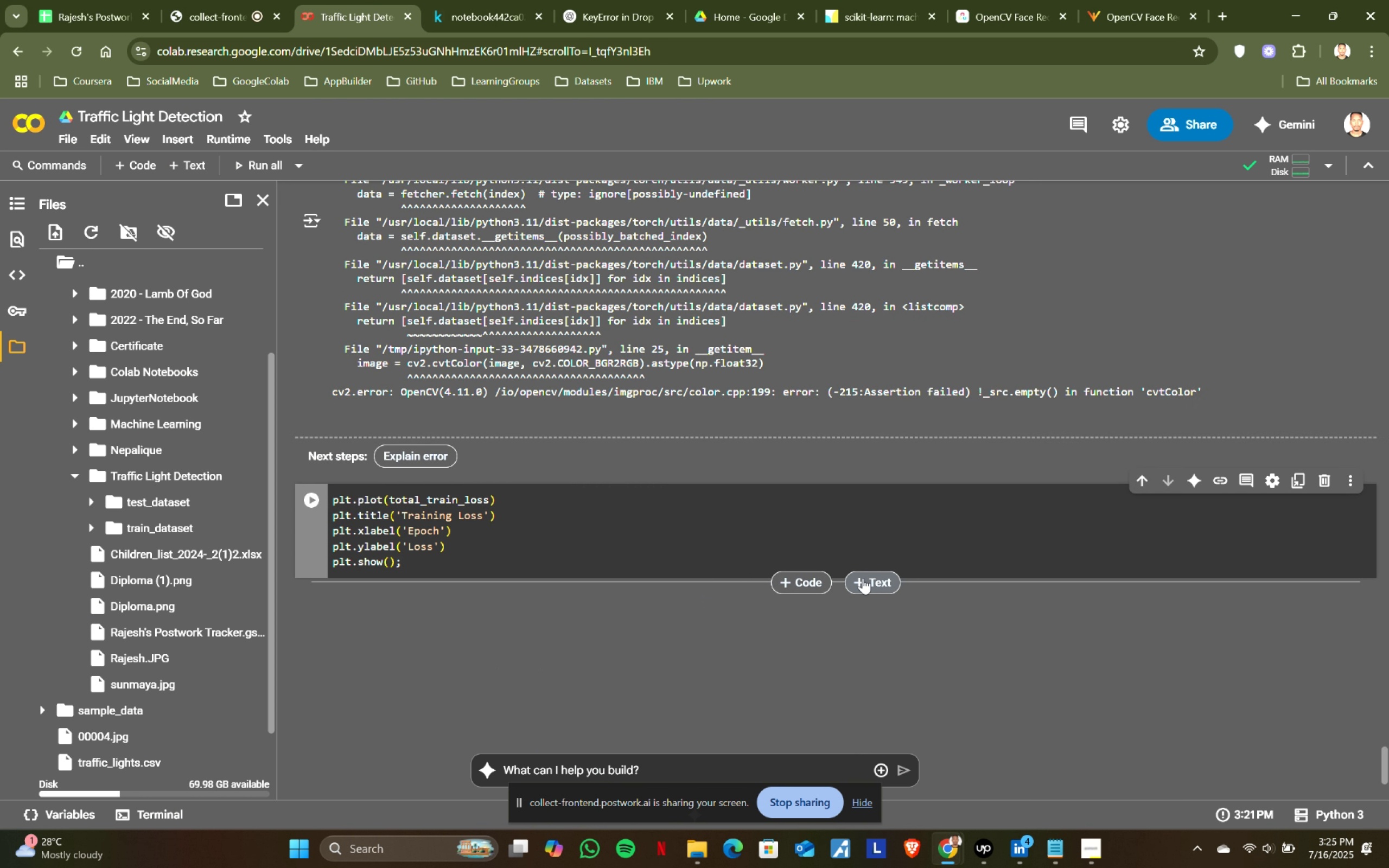 
left_click([812, 580])
 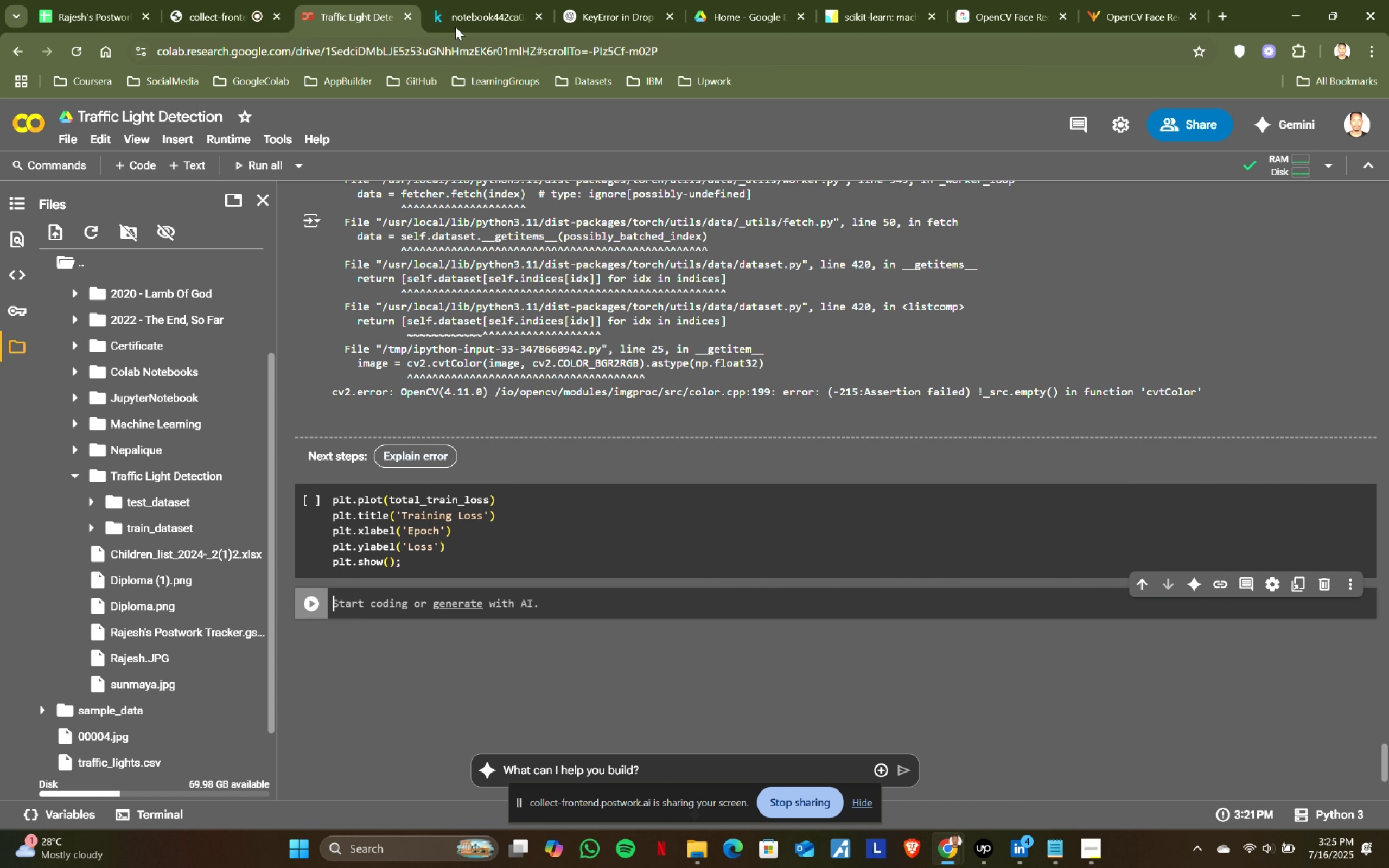 
left_click([488, 0])
 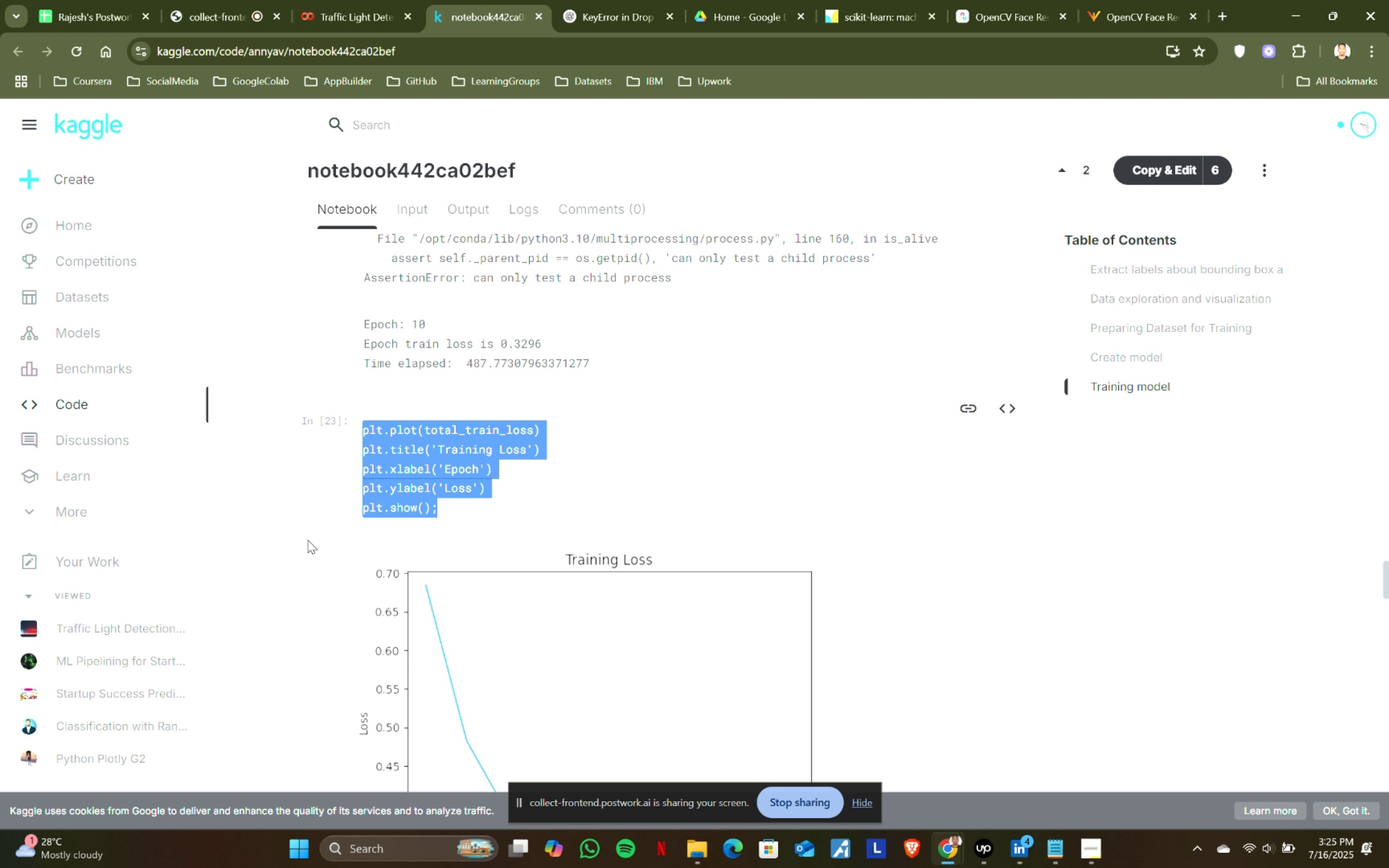 
scroll: coordinate [307, 546], scroll_direction: down, amount: 5.0
 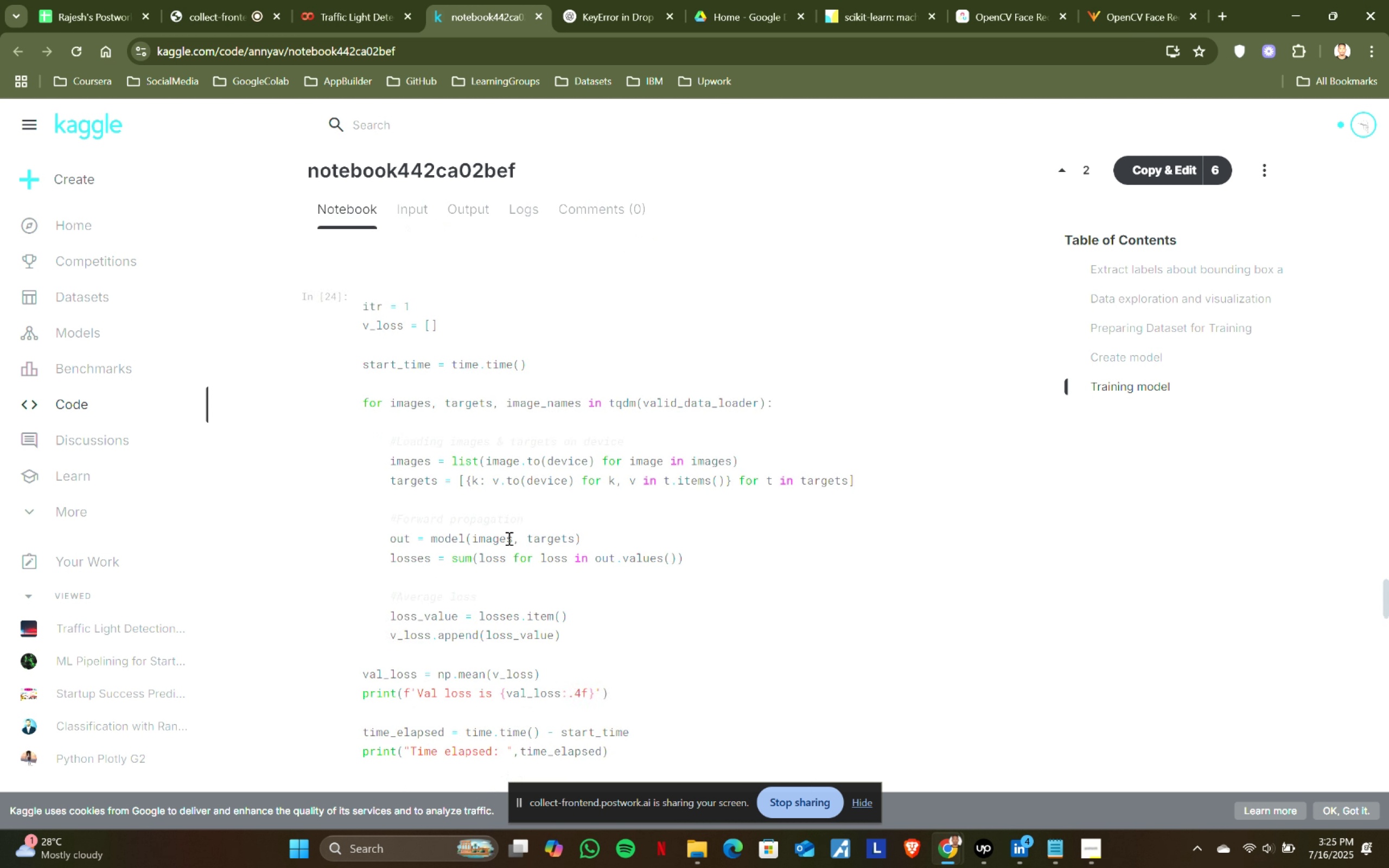 
left_click([522, 542])
 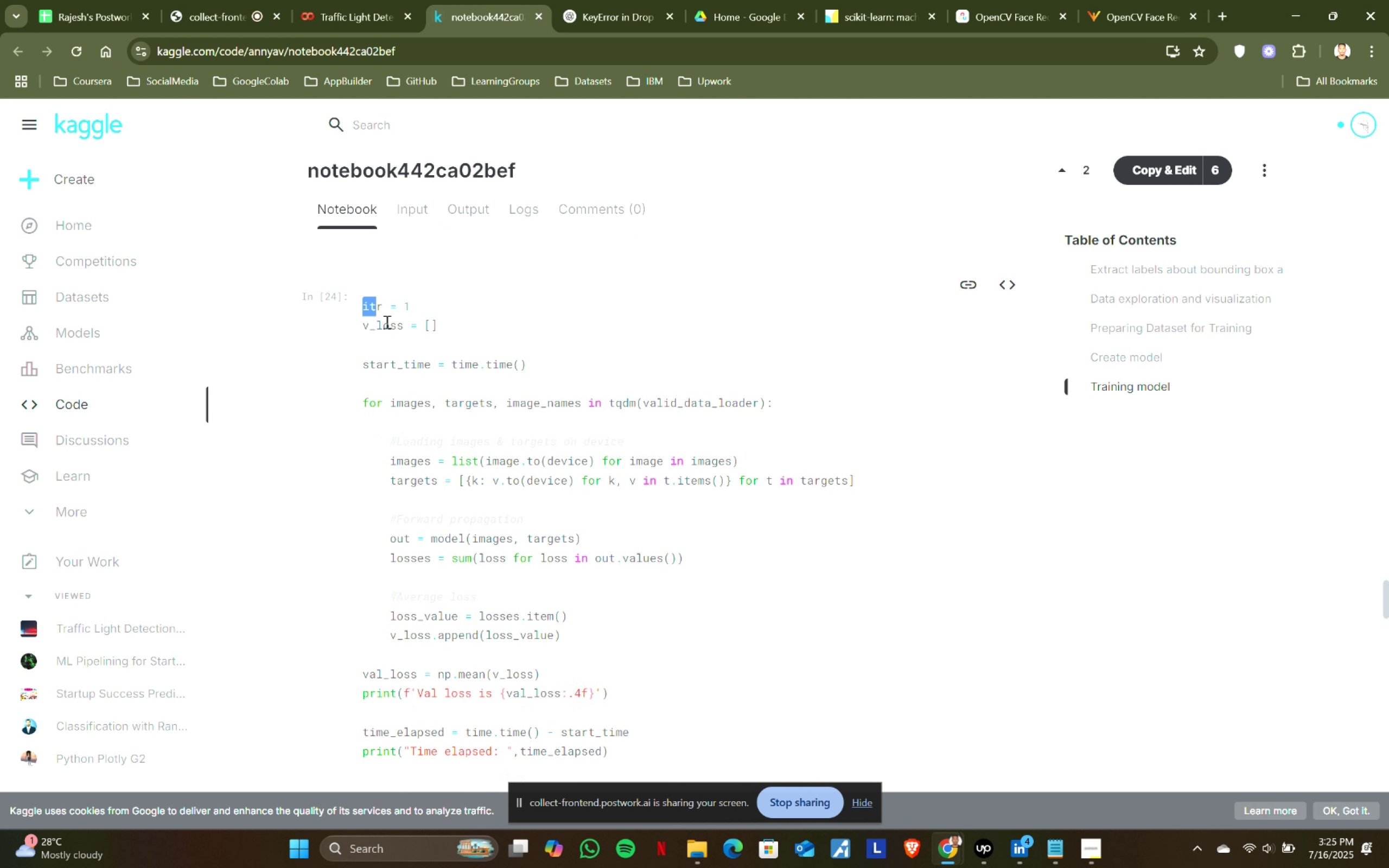 
scroll: coordinate [544, 570], scroll_direction: down, amount: 3.0
 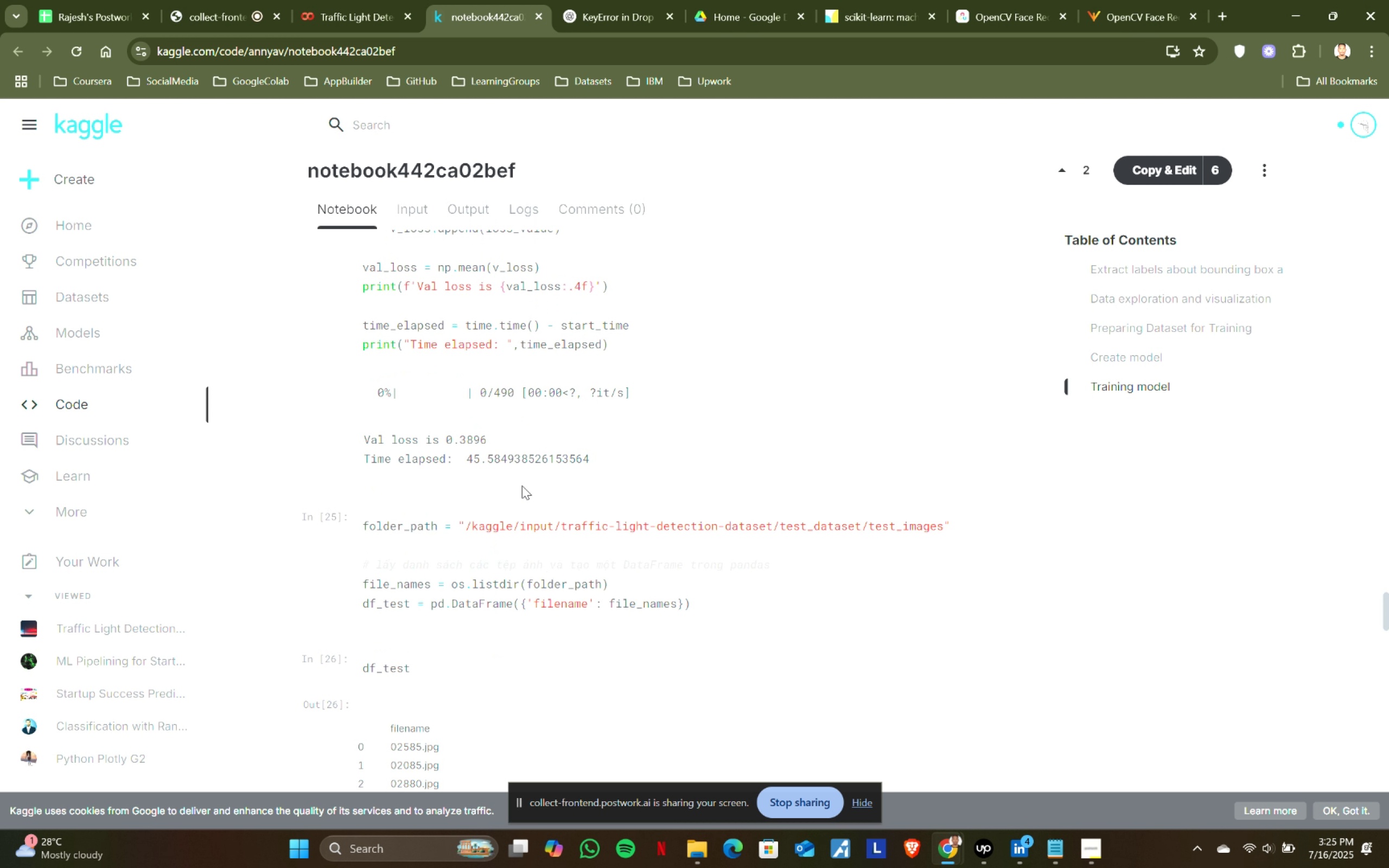 
hold_key(key=ShiftLeft, duration=0.48)
left_click([611, 344])
 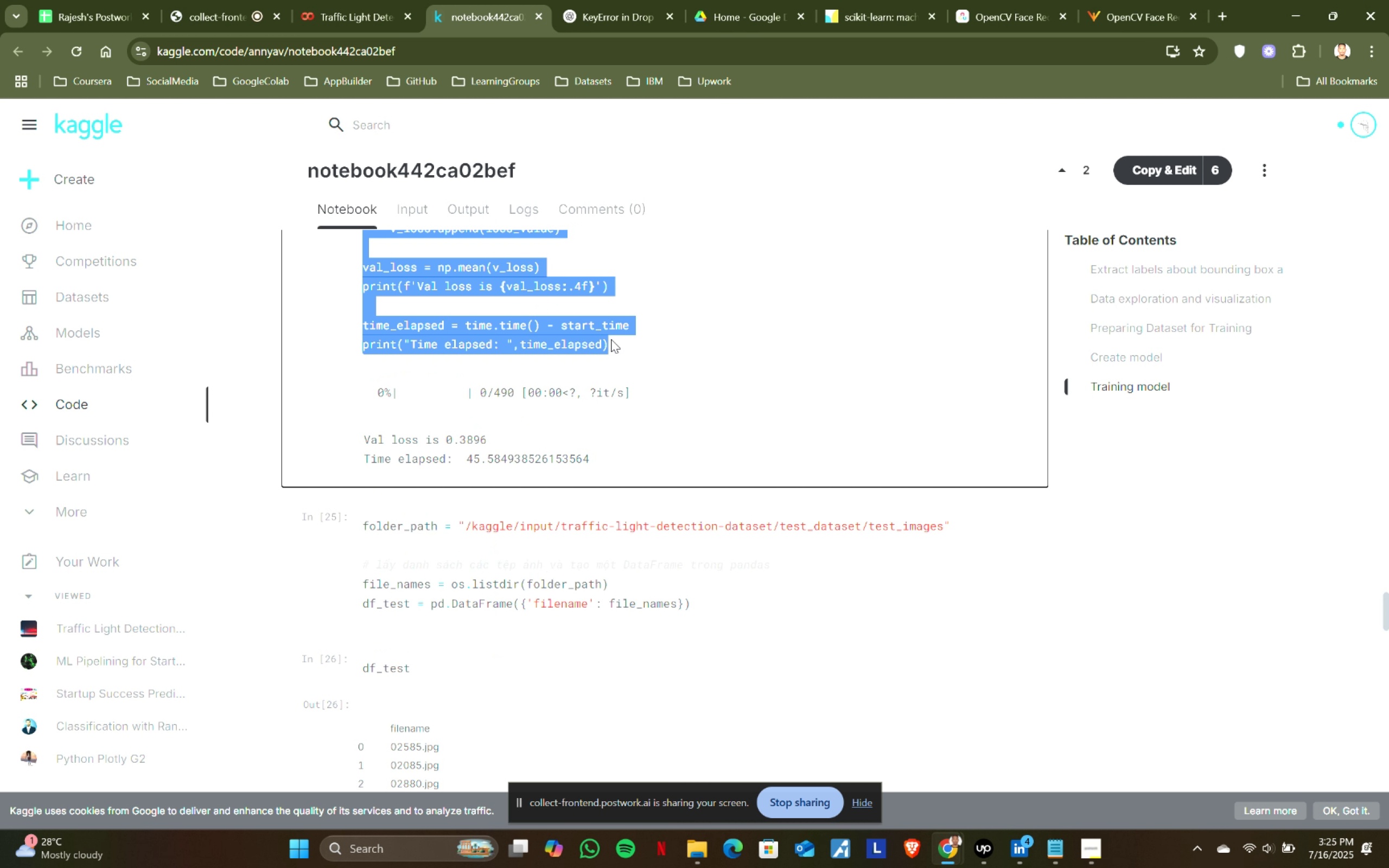 
key(Control+ControlLeft)
 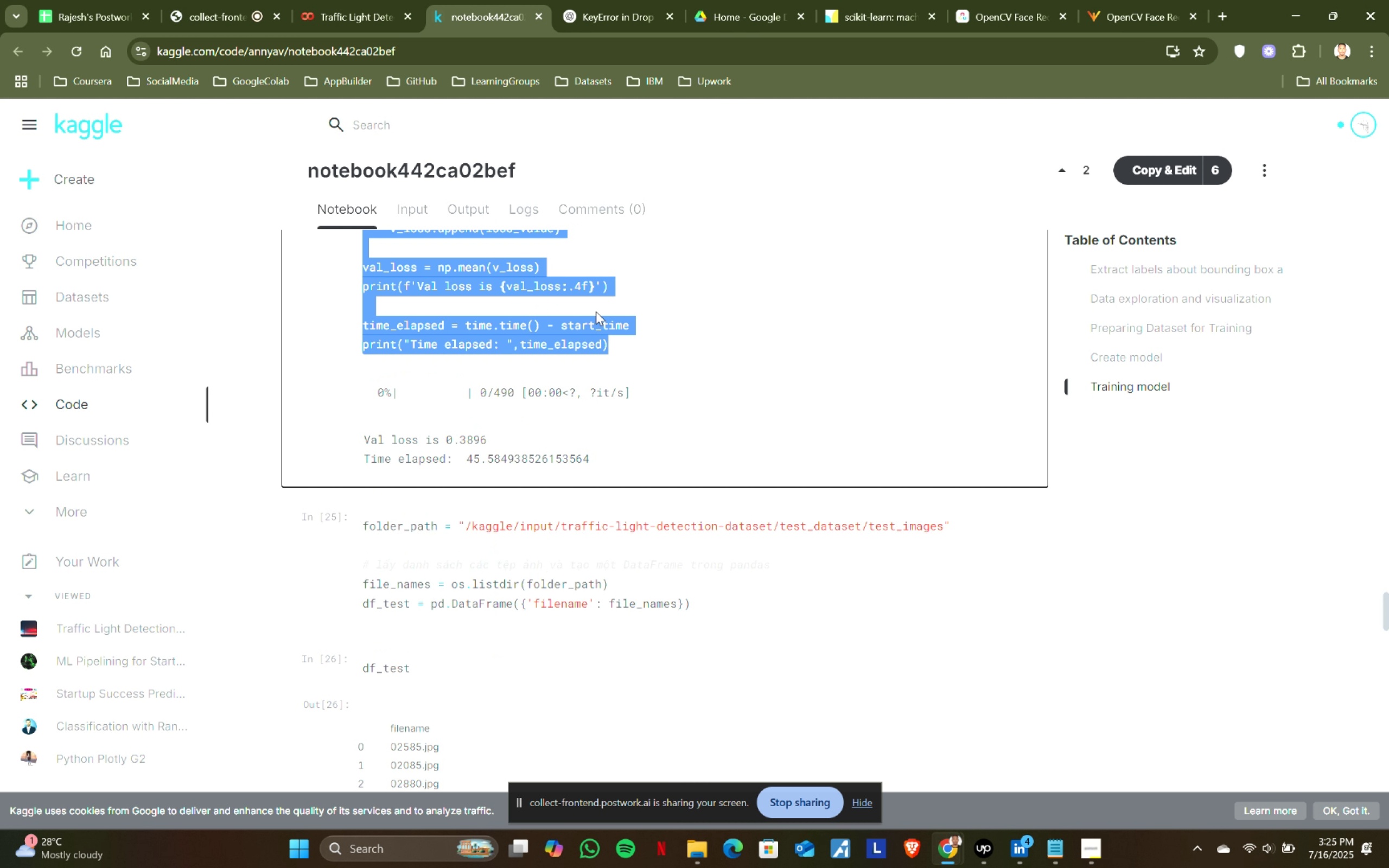 
key(Control+C)
 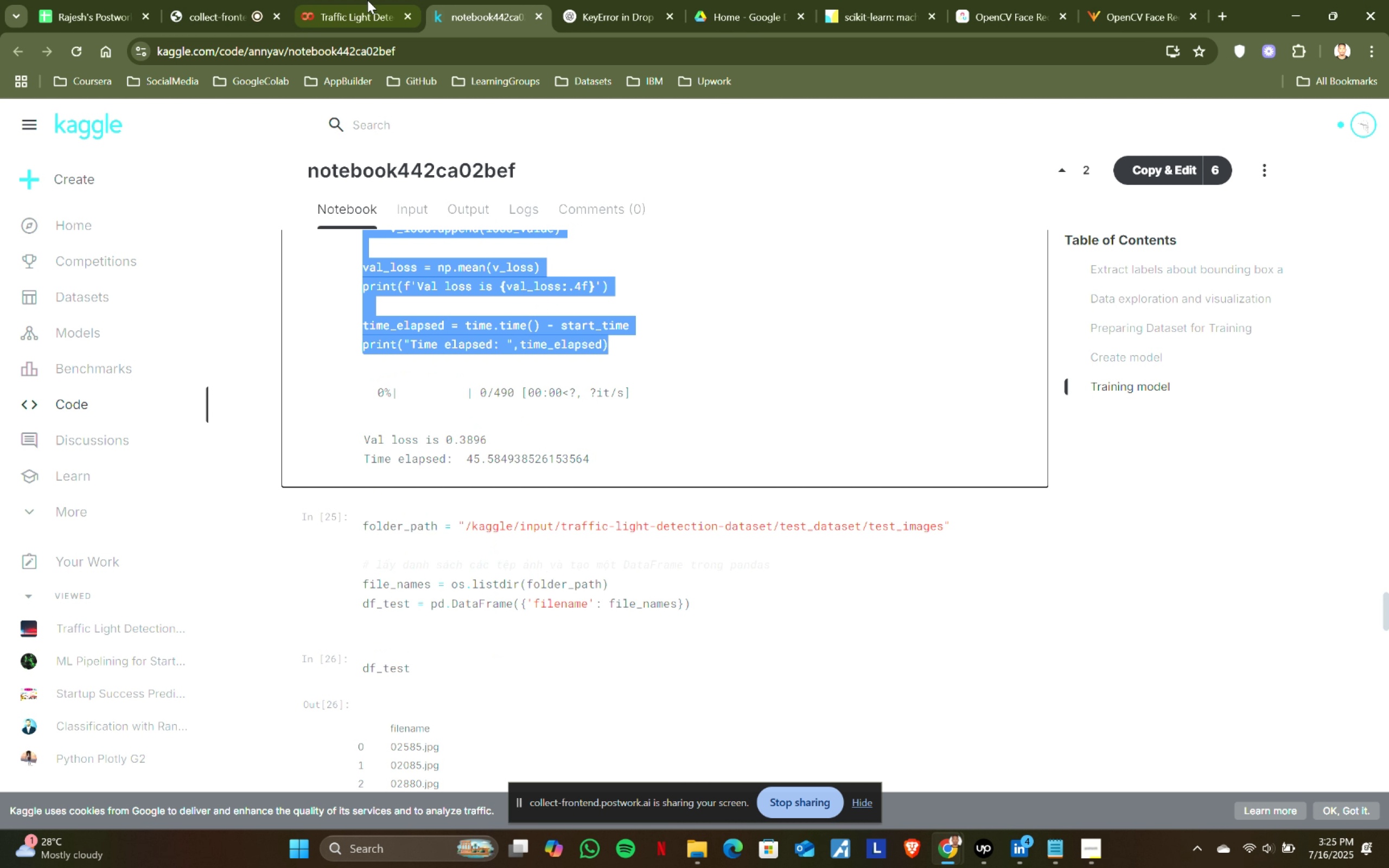 
left_click([350, 0])
 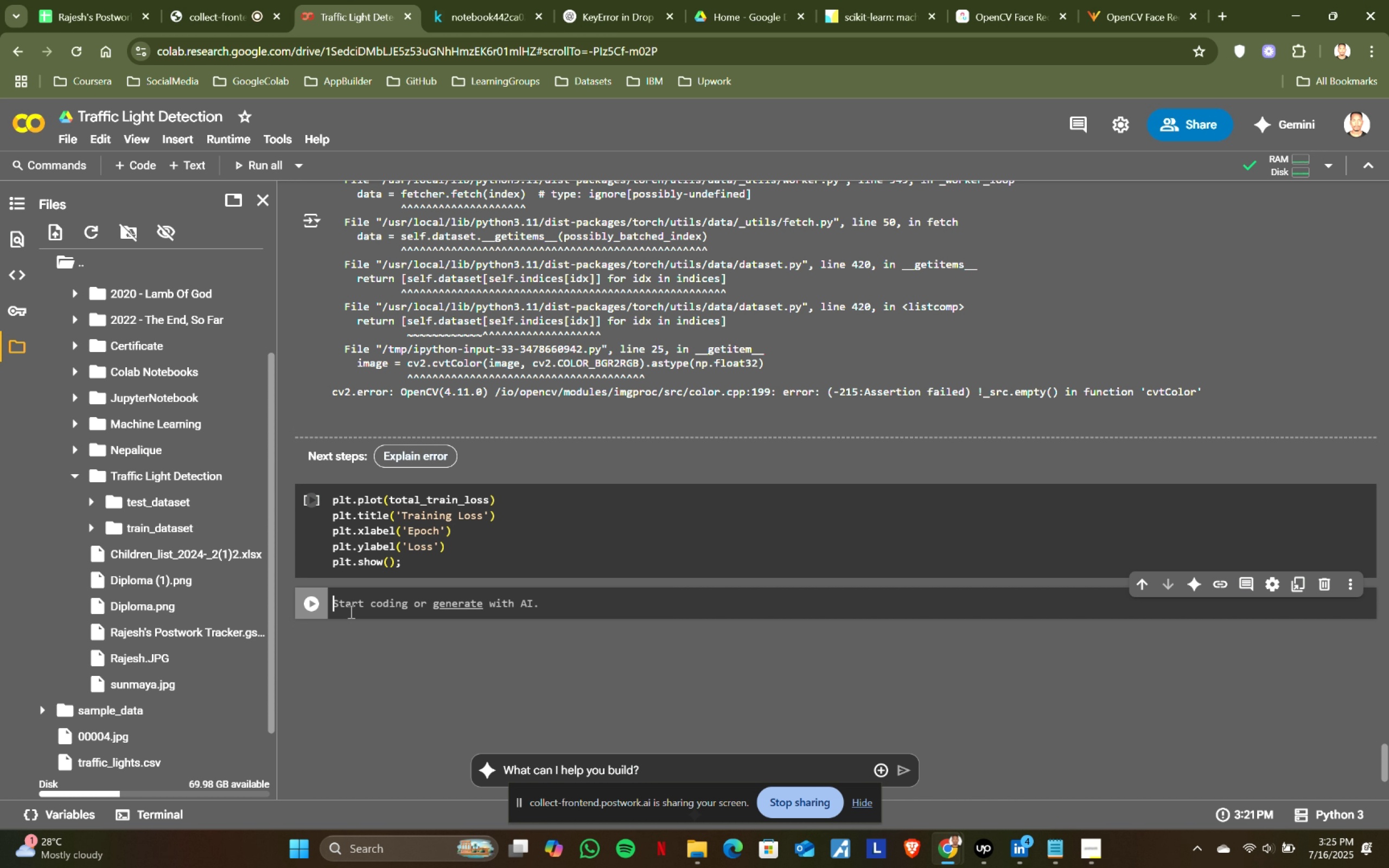 
key(Control+ControlLeft)
 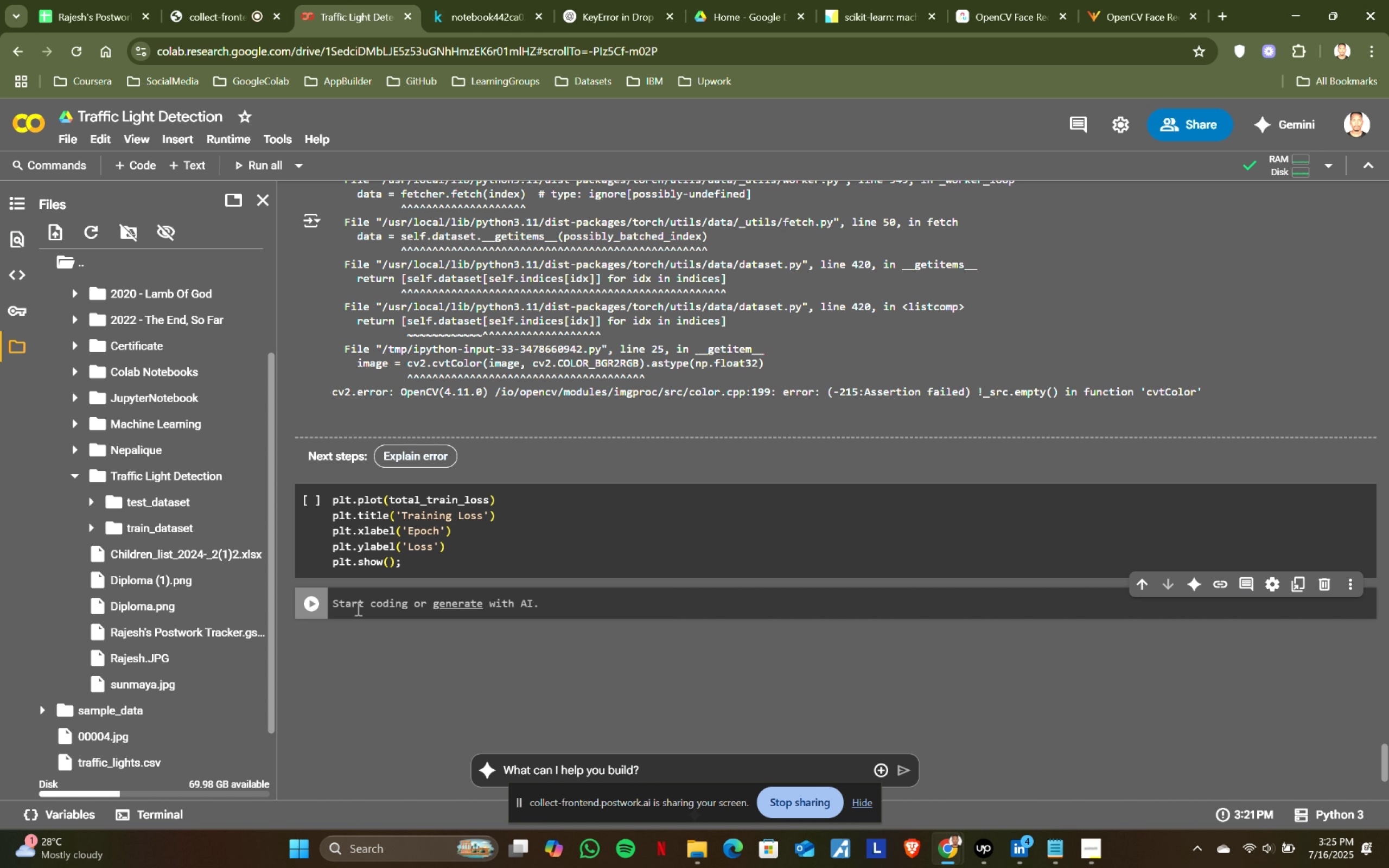 
key(Control+V)
 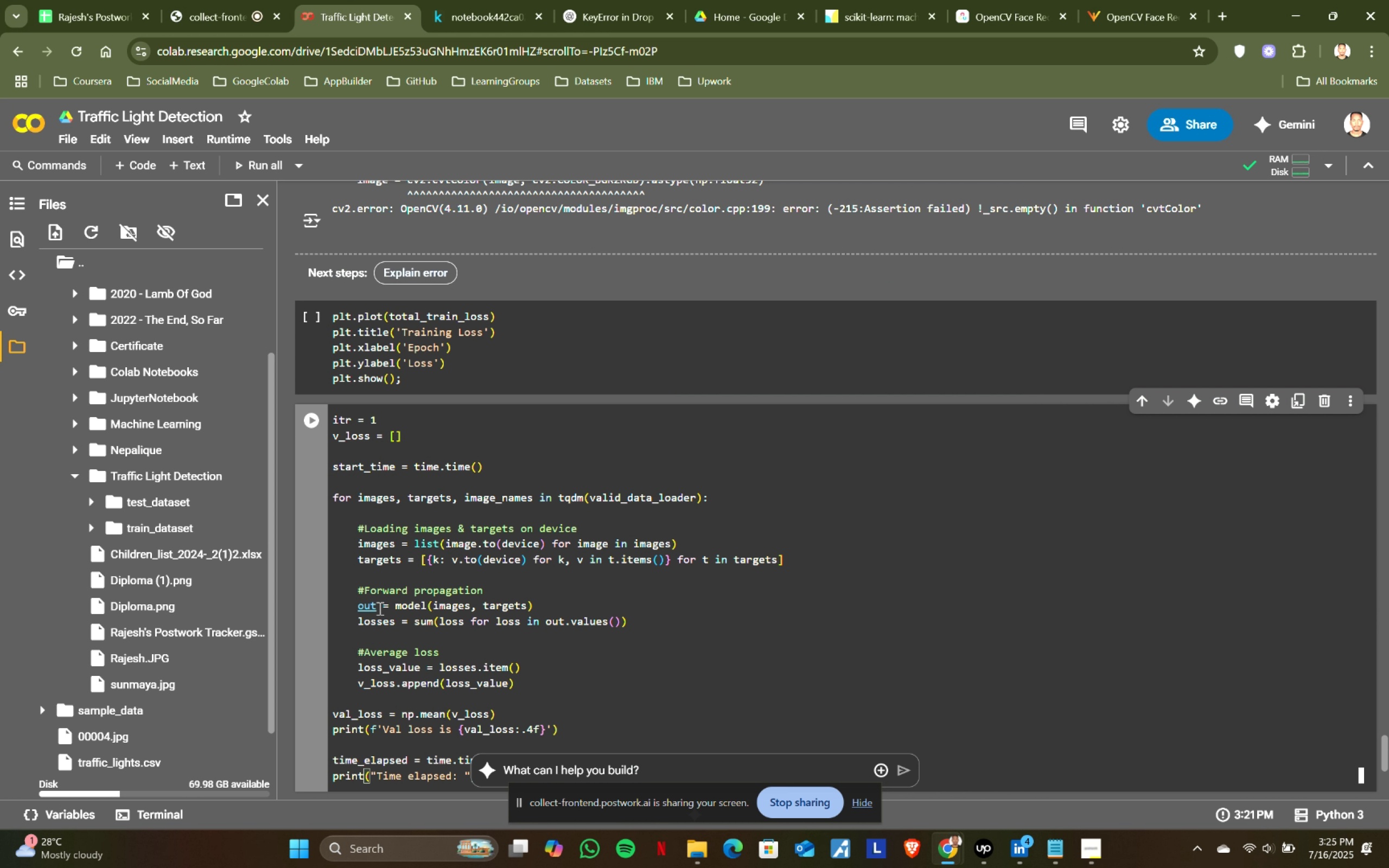 
scroll: coordinate [460, 596], scroll_direction: down, amount: 4.0
 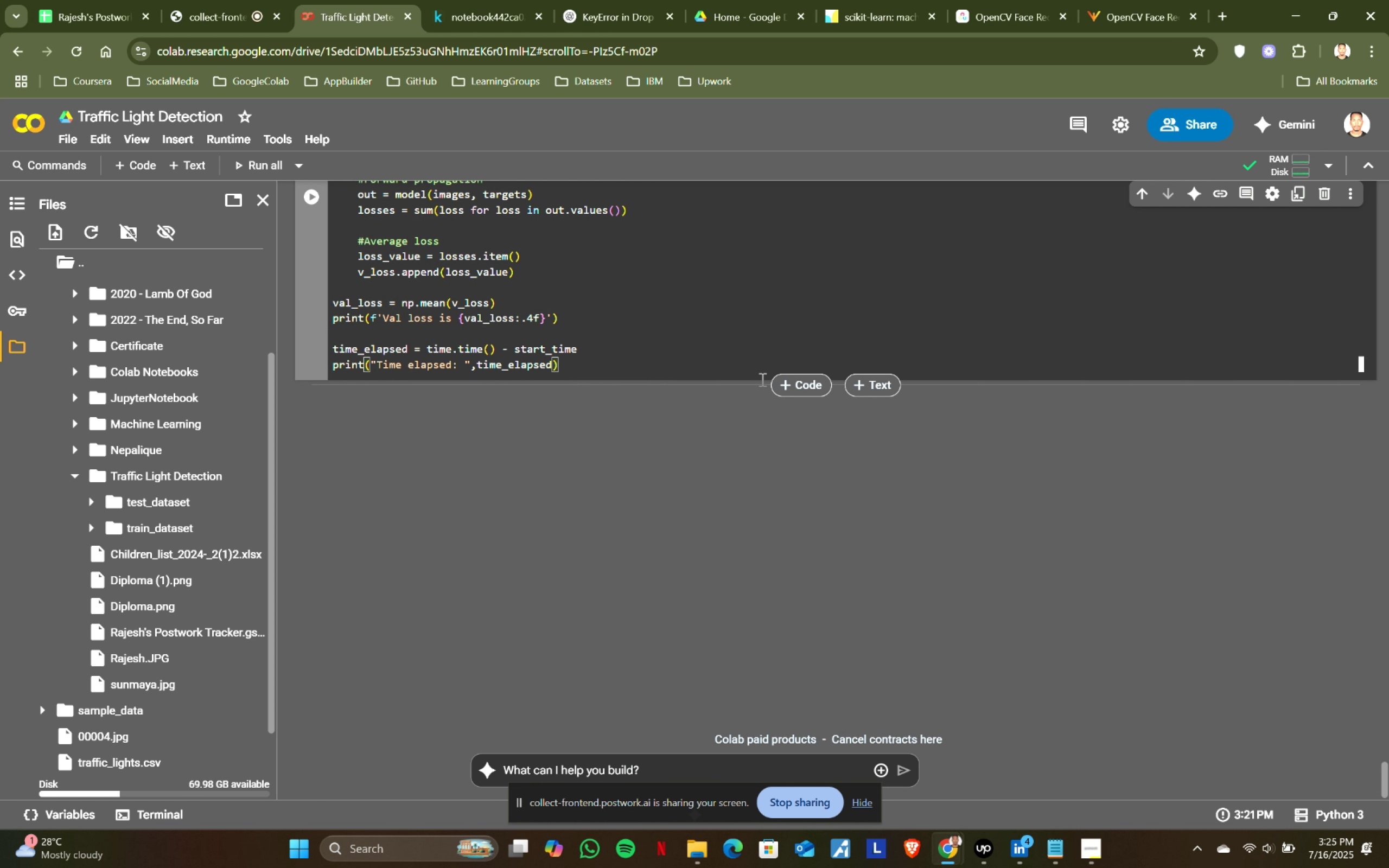 
left_click([794, 381])
 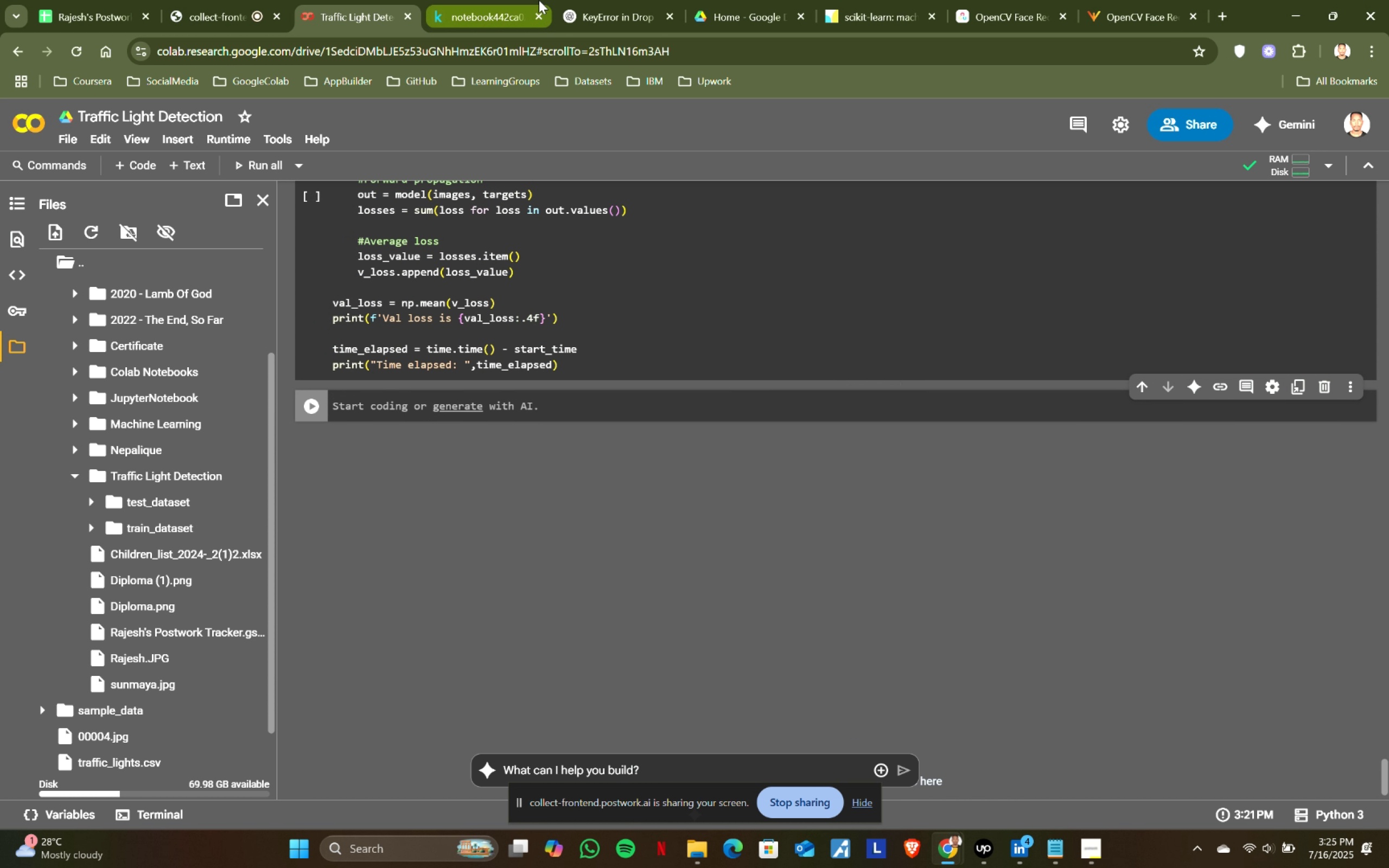 
left_click([531, 0])
 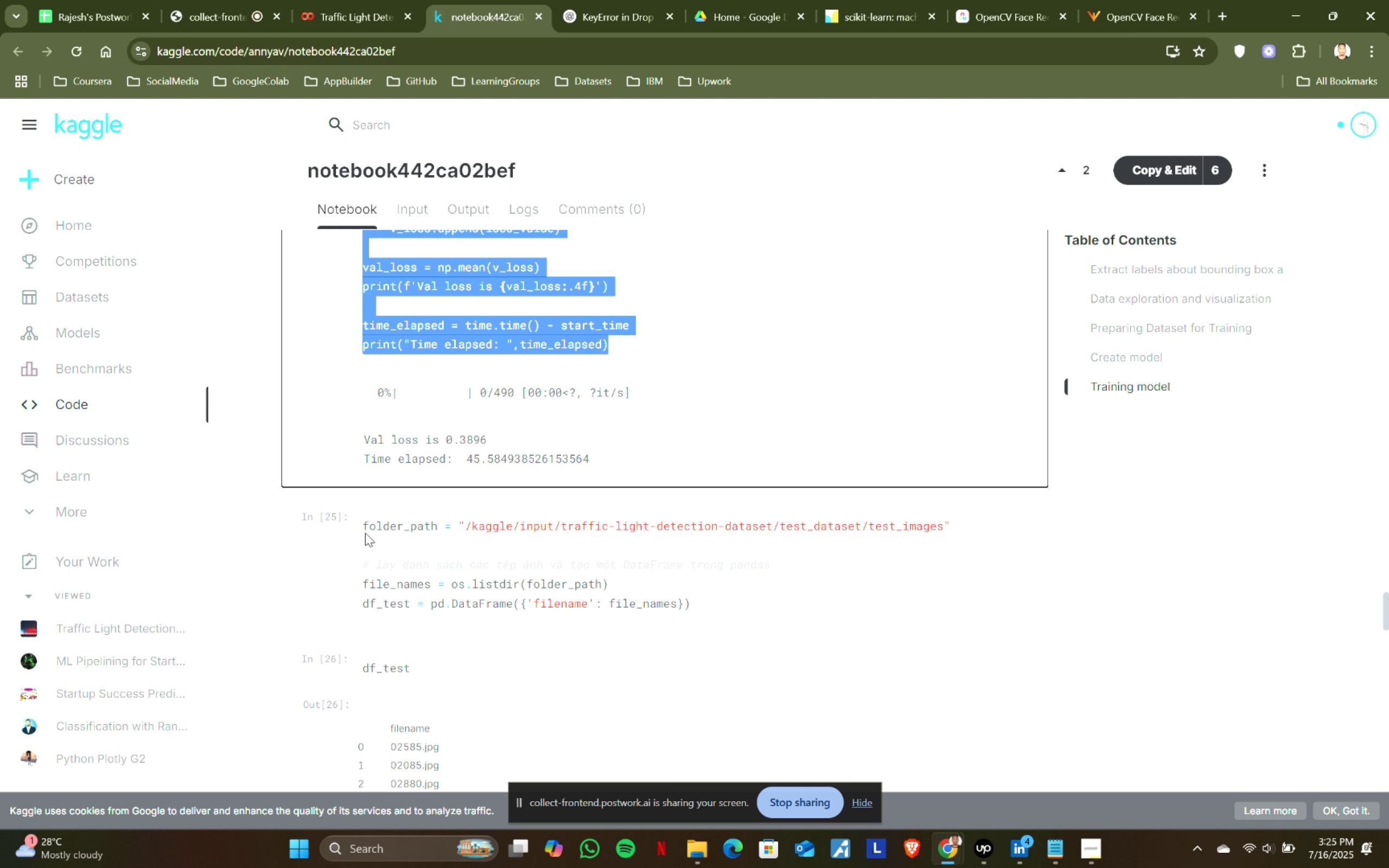 
scroll: coordinate [363, 549], scroll_direction: down, amount: 1.0
 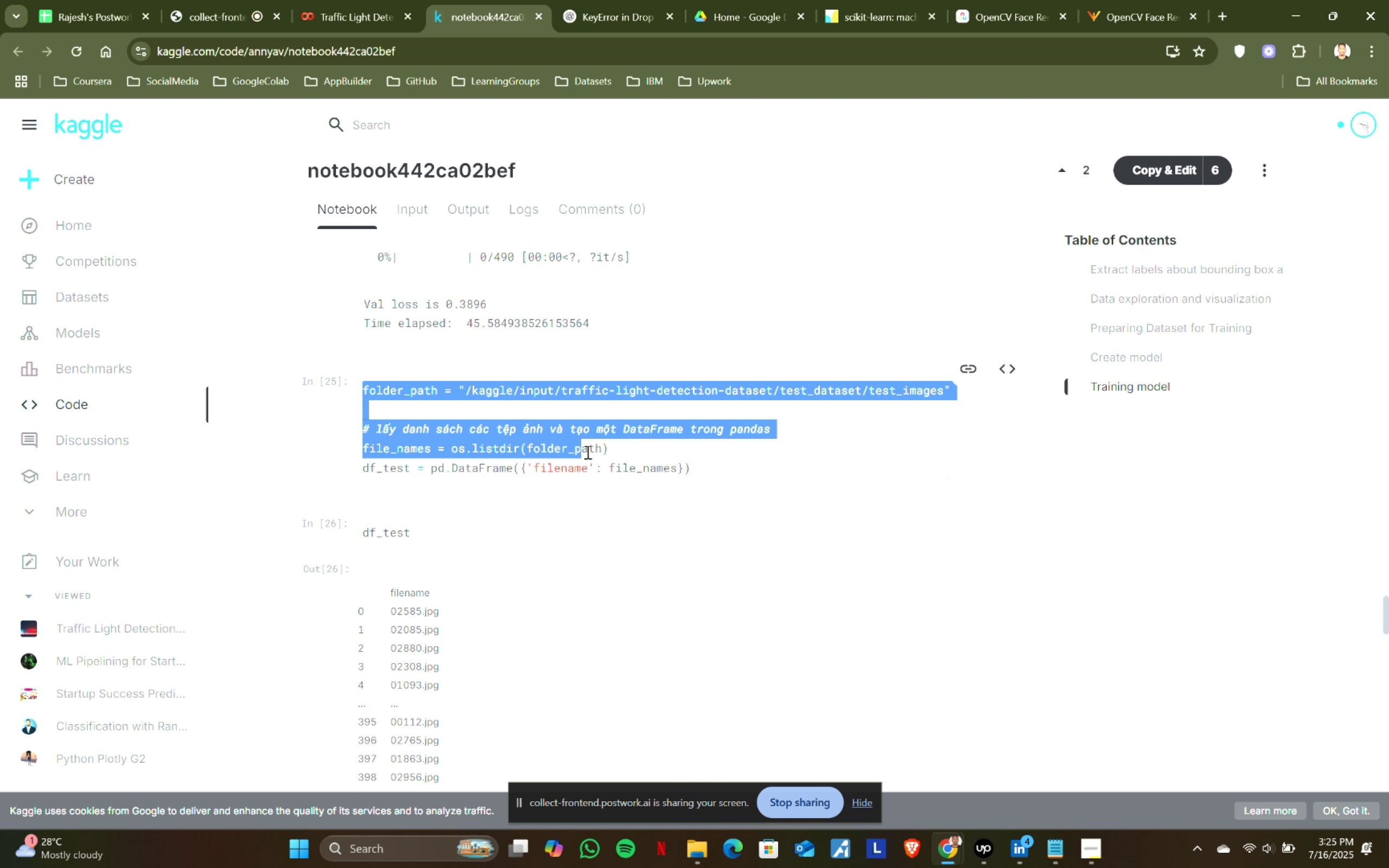 
key(Control+ControlLeft)
 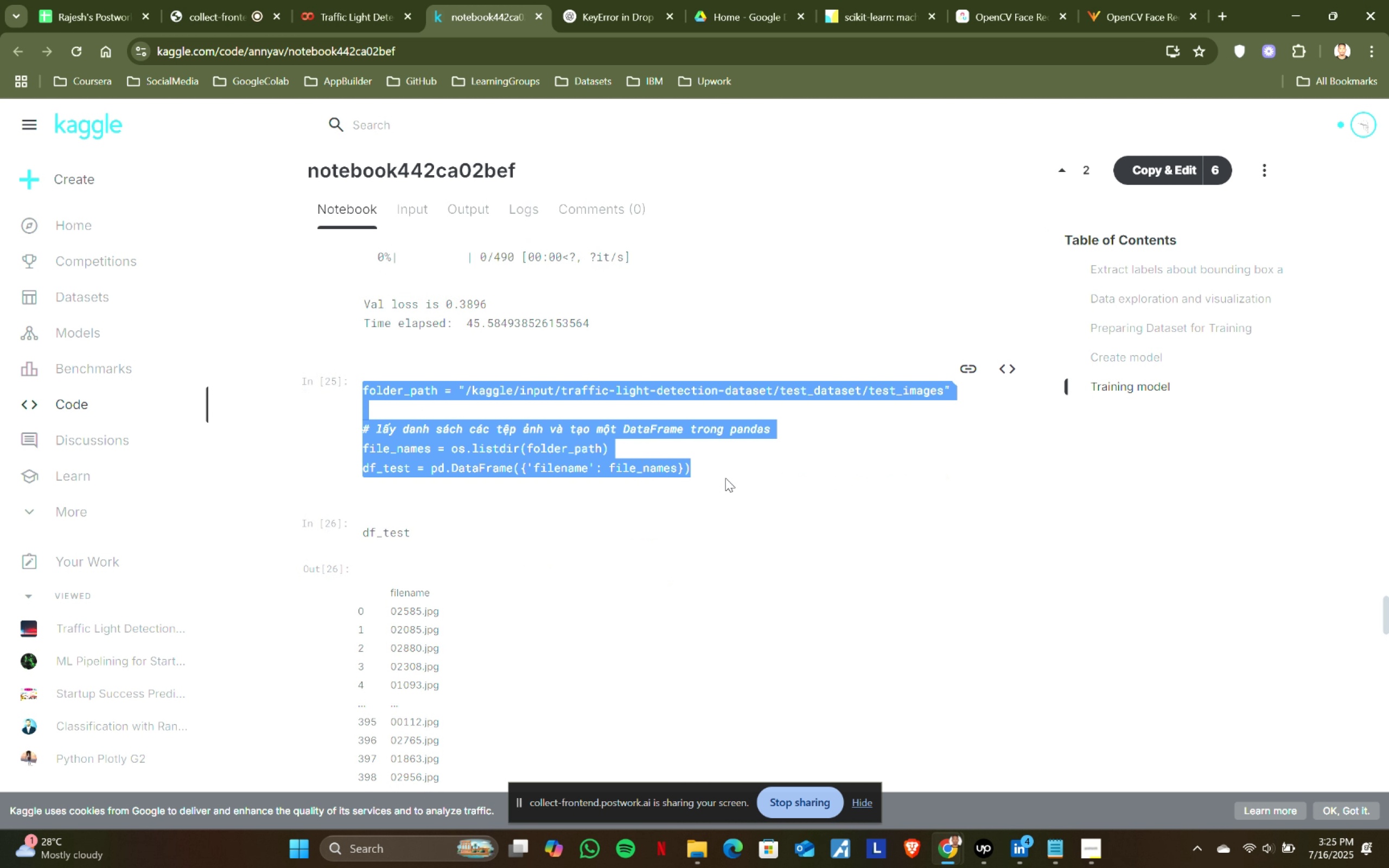 
key(Control+C)
 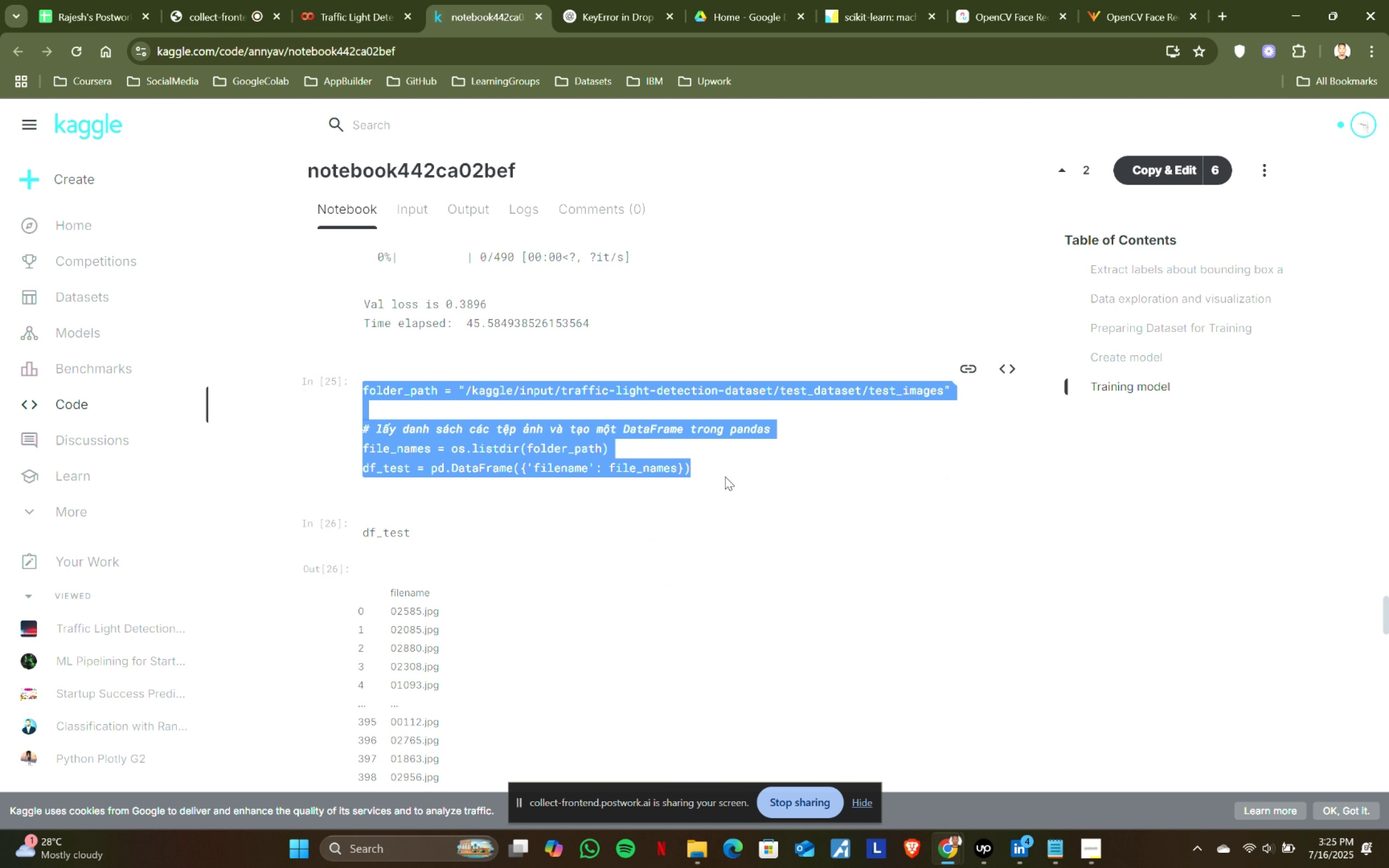 
key(Control+ControlLeft)
 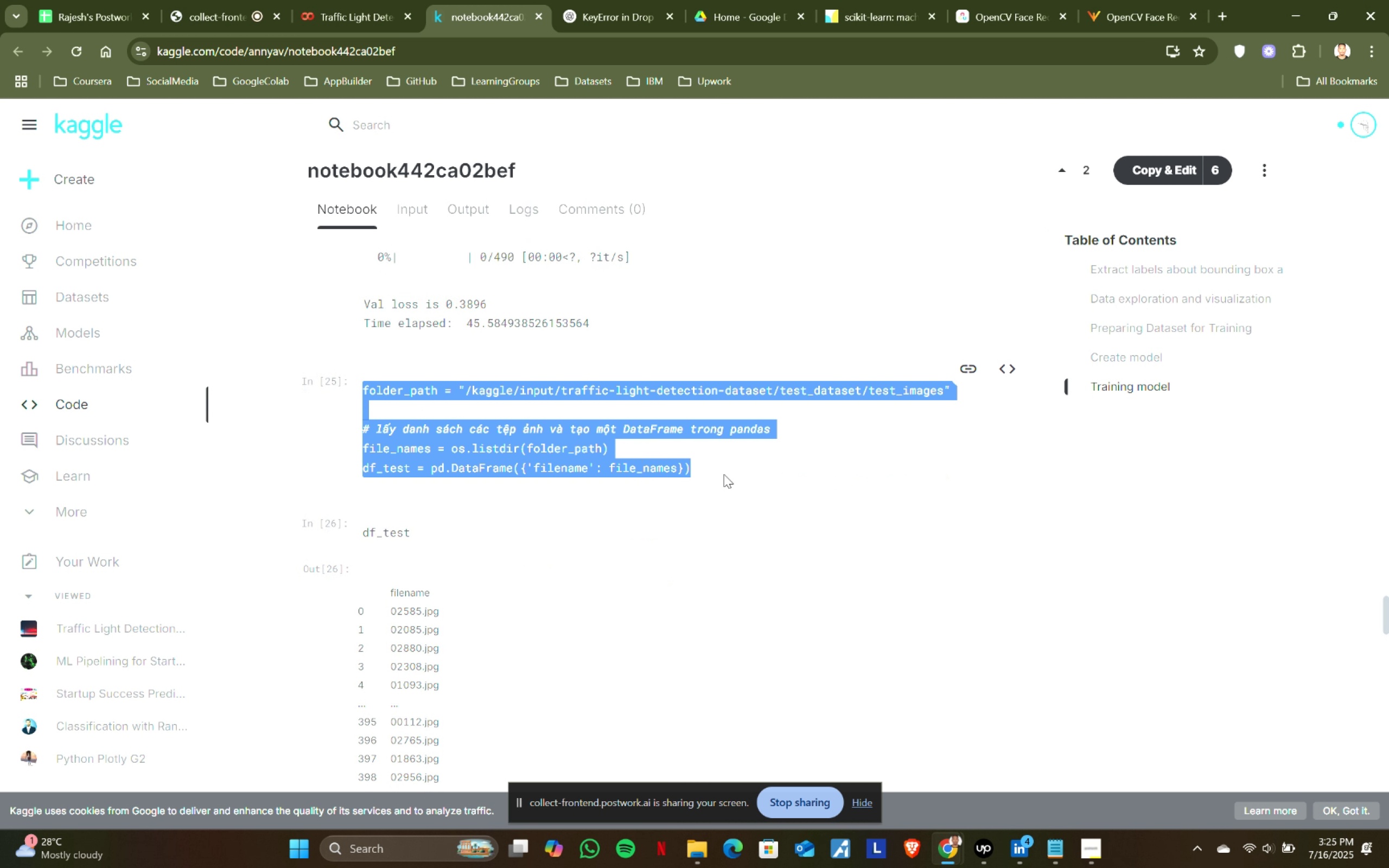 
key(Control+C)
 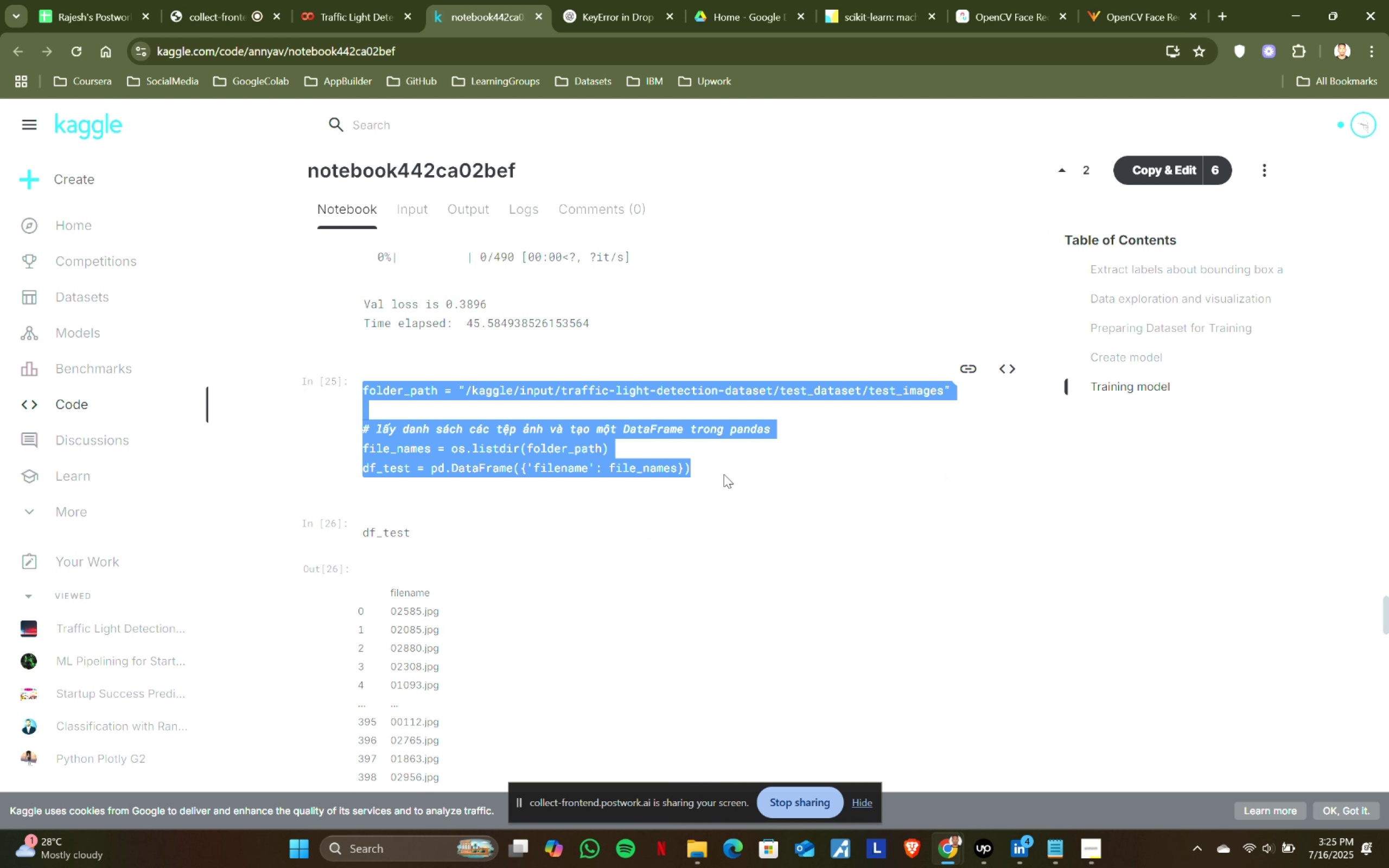 
key(Control+ControlLeft)
 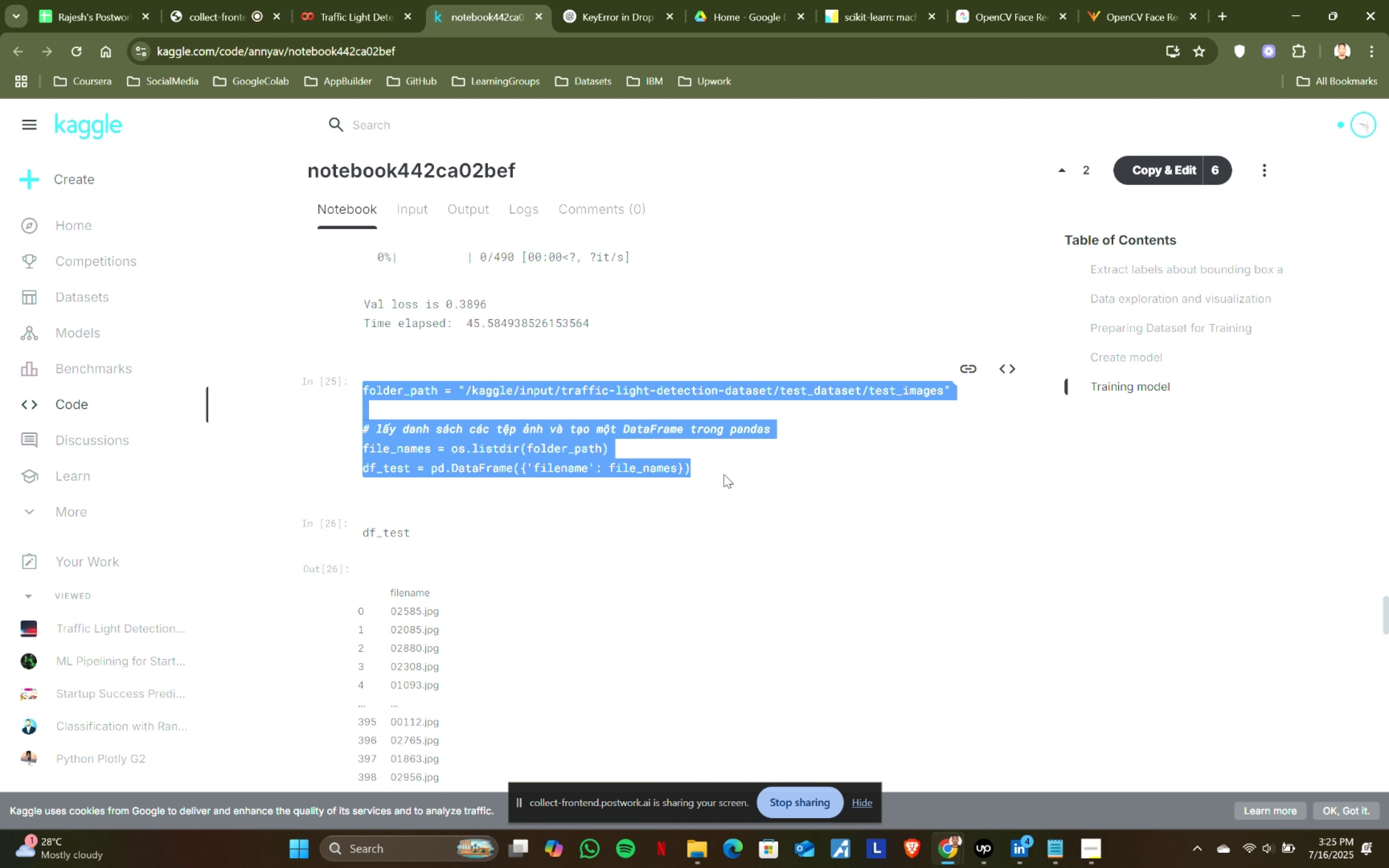 
key(Control+C)
 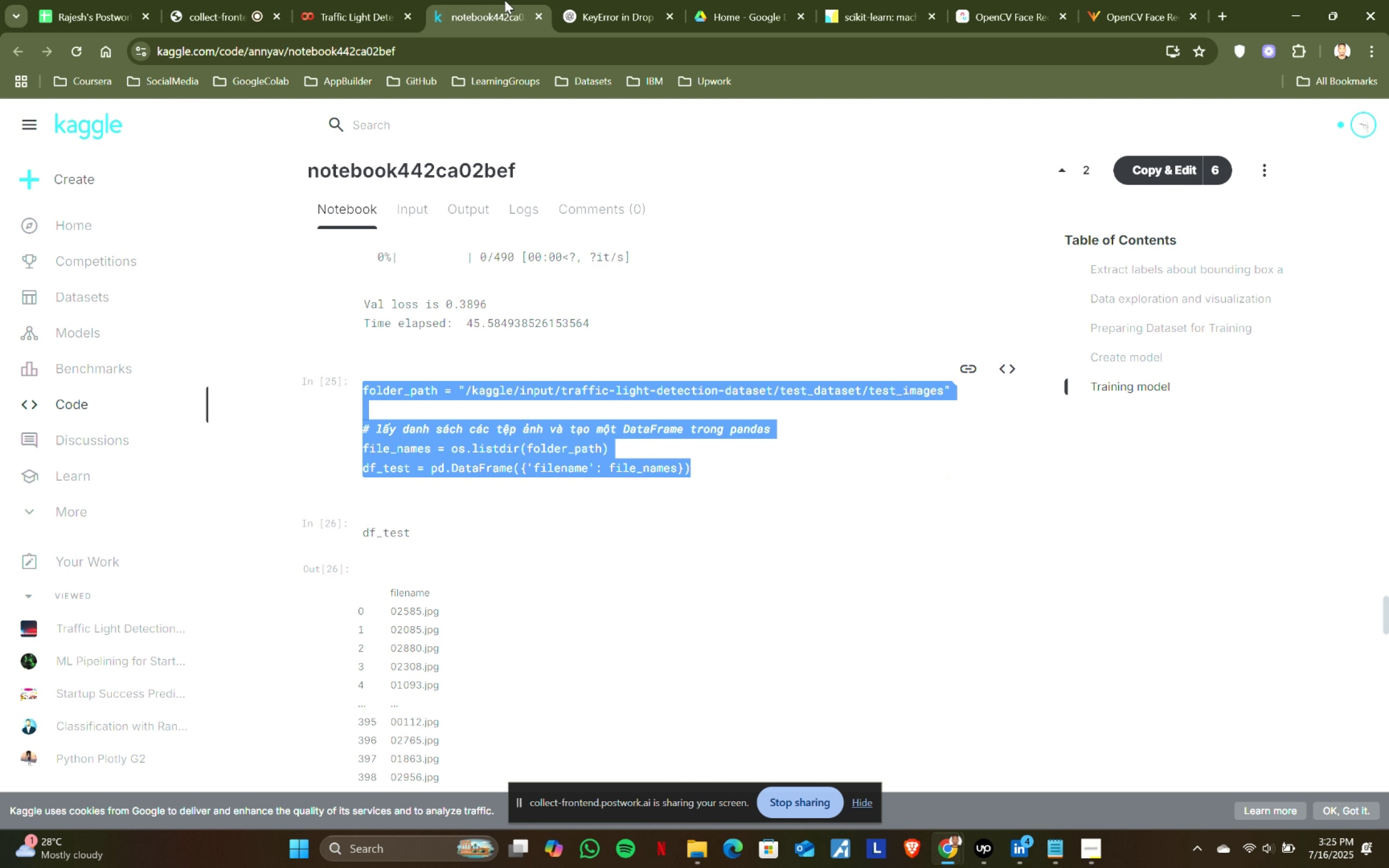 
left_click([339, 0])
 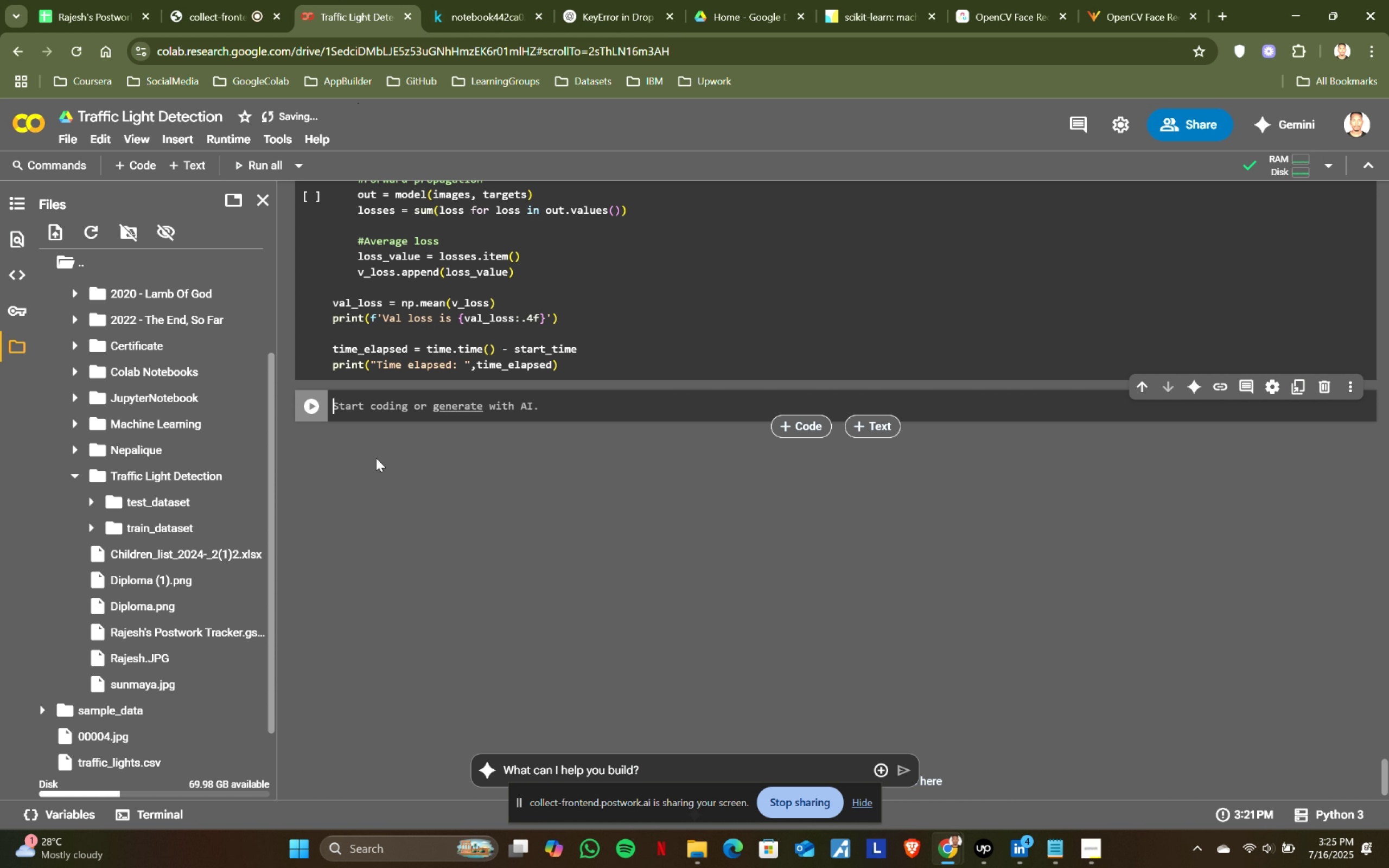 
key(Control+ControlLeft)
 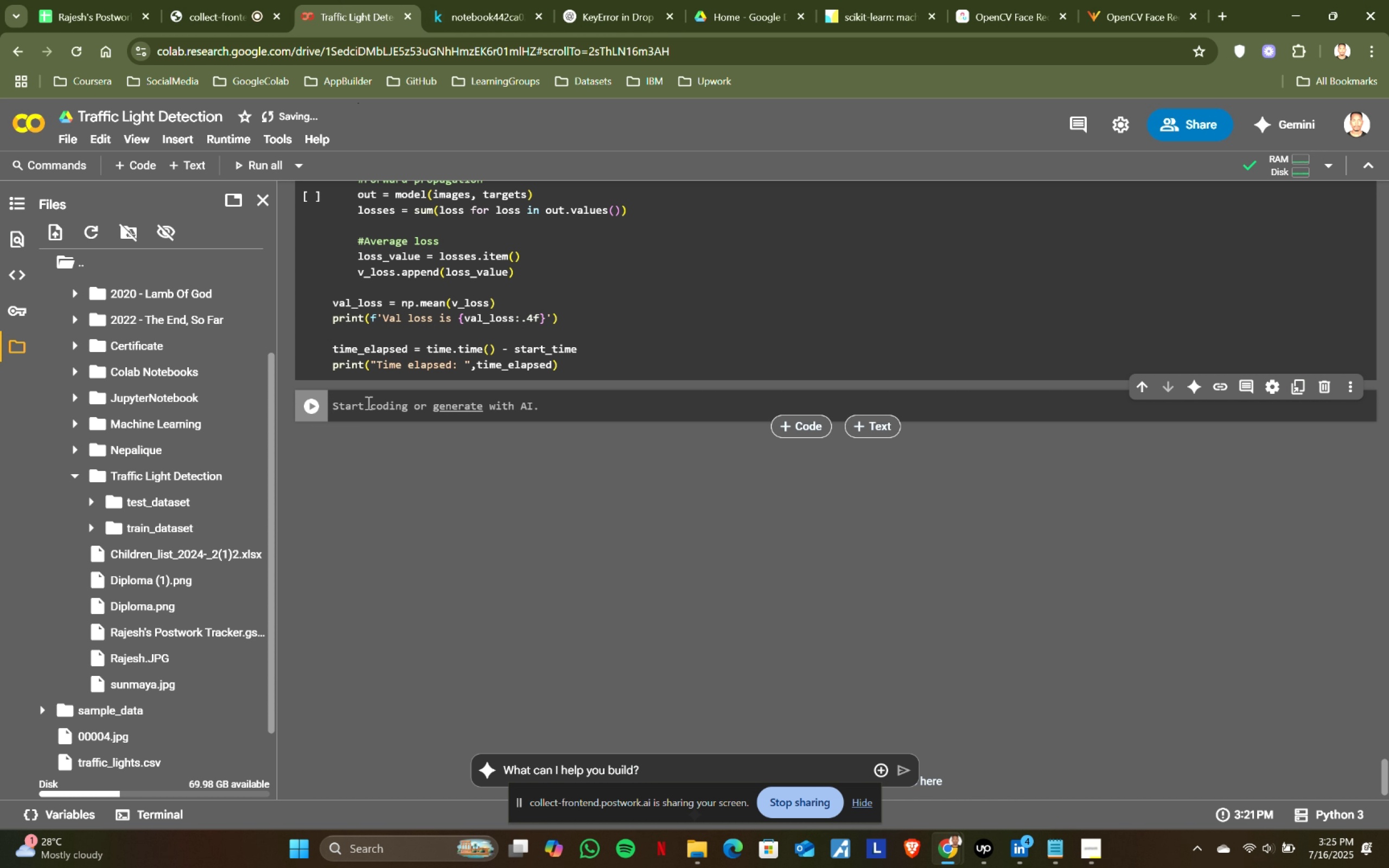 
key(Control+V)
 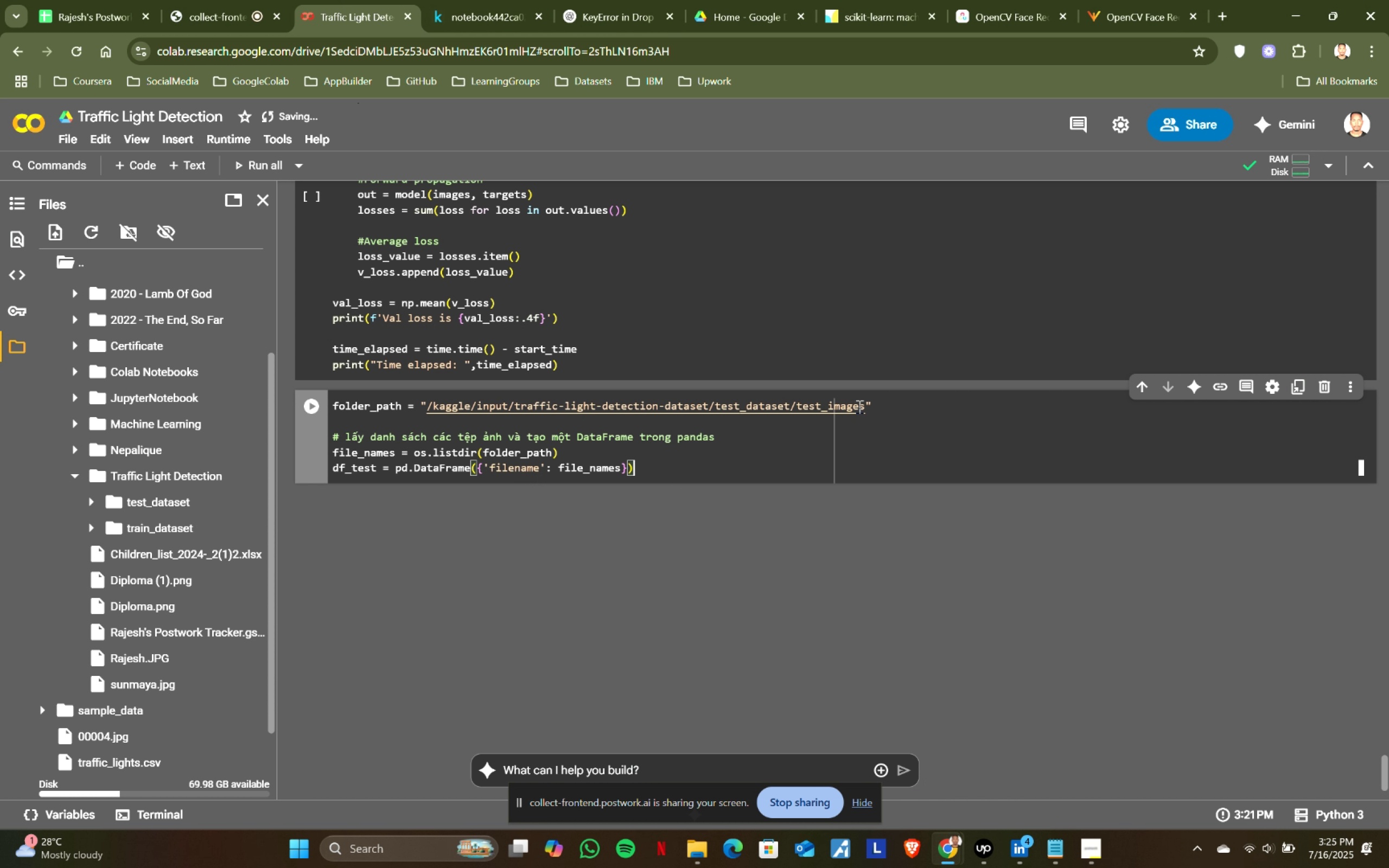 
left_click([864, 406])
 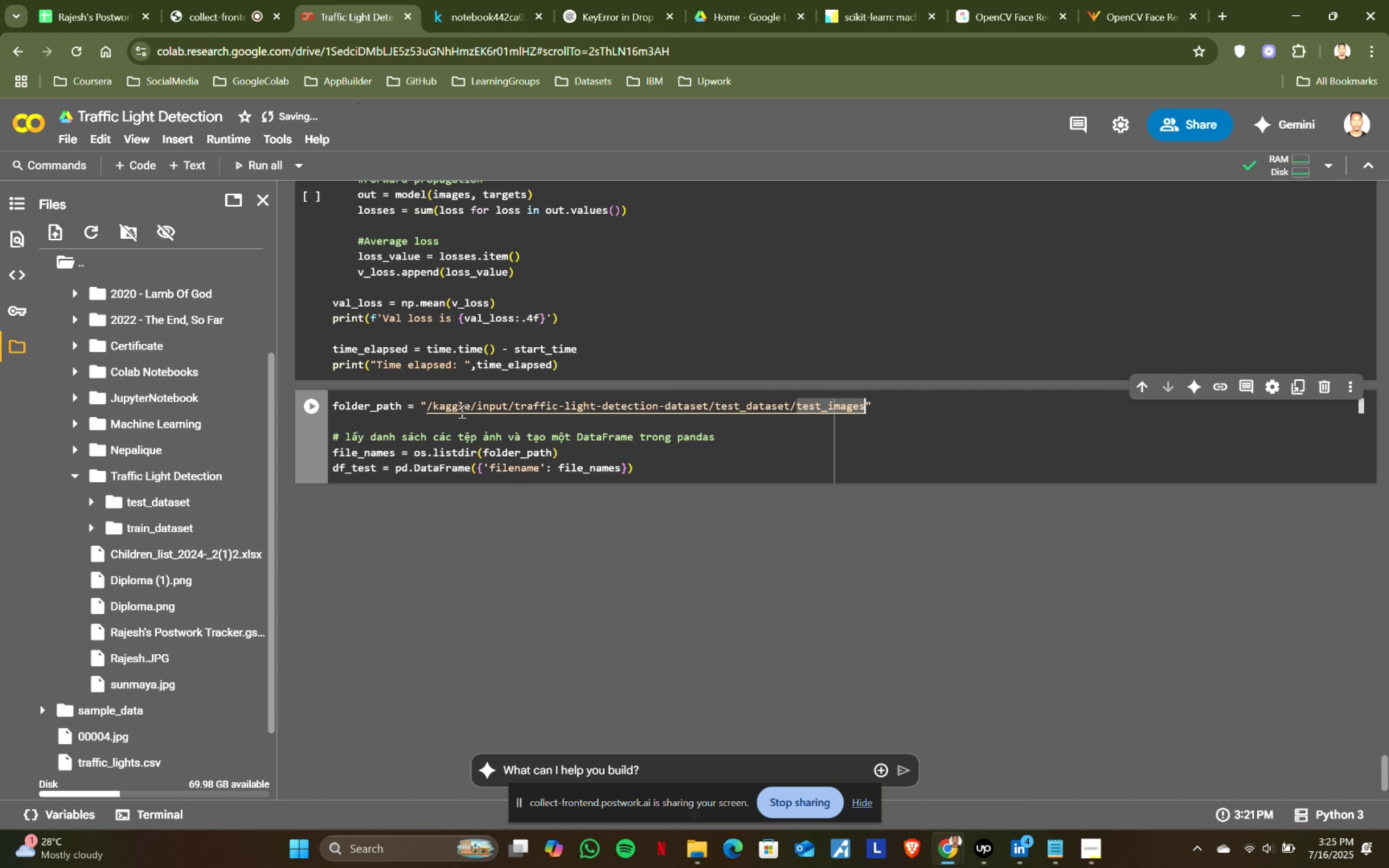 
hold_key(key=ShiftLeft, duration=1.05)
left_click([429, 400])
 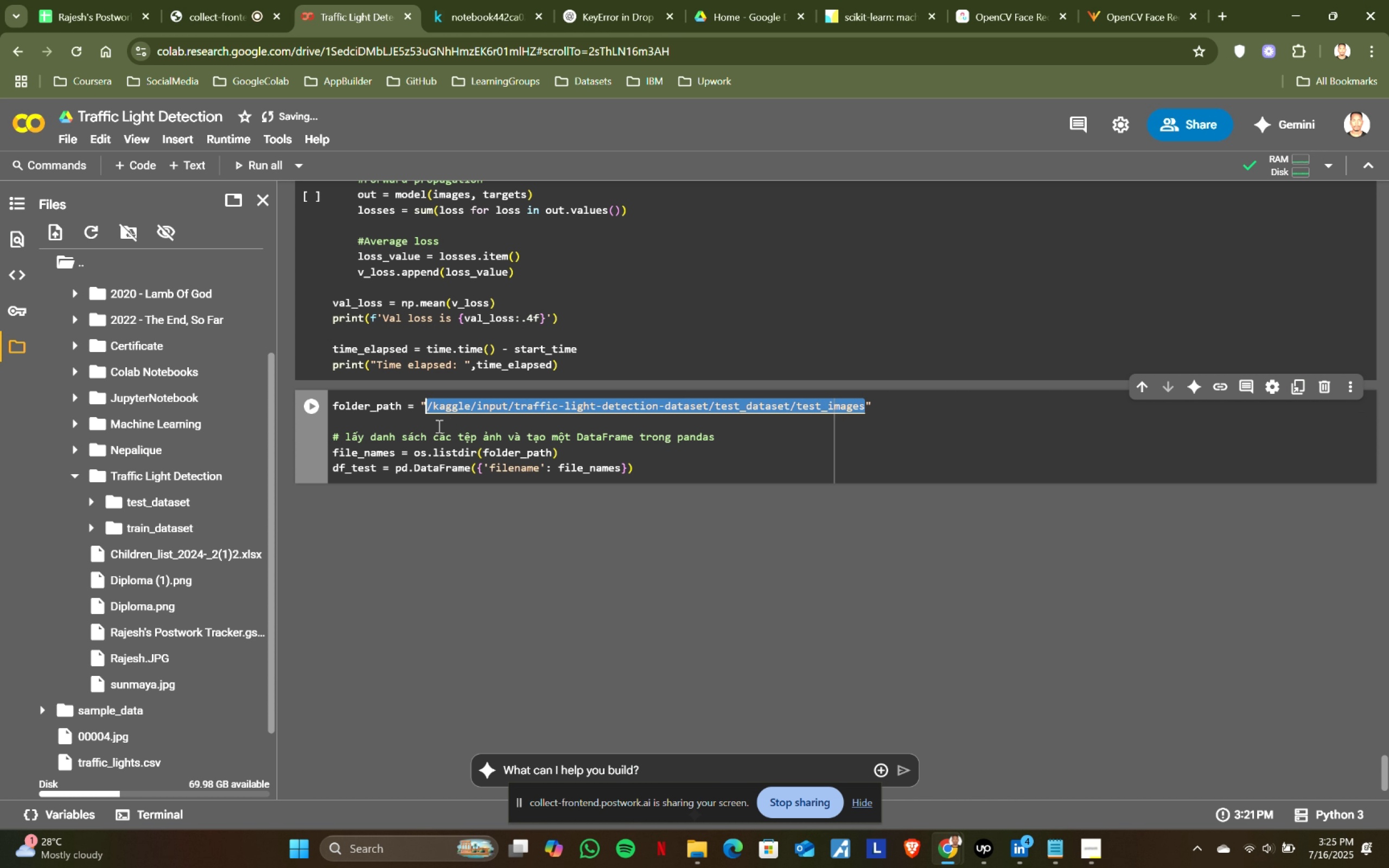 
hold_key(key=ShiftLeft, duration=0.68)
left_click([428, 400])
 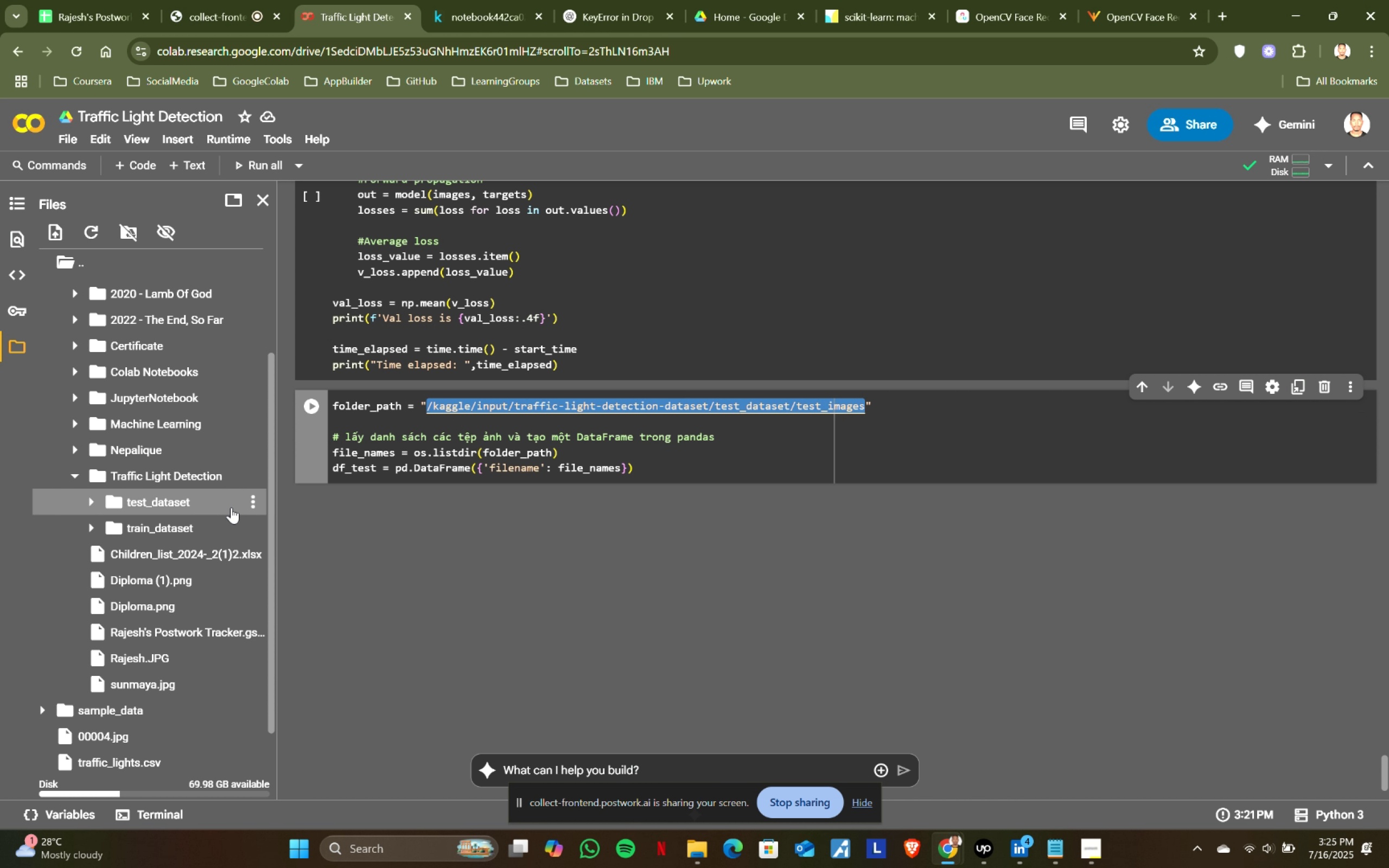 
left_click([93, 501])
 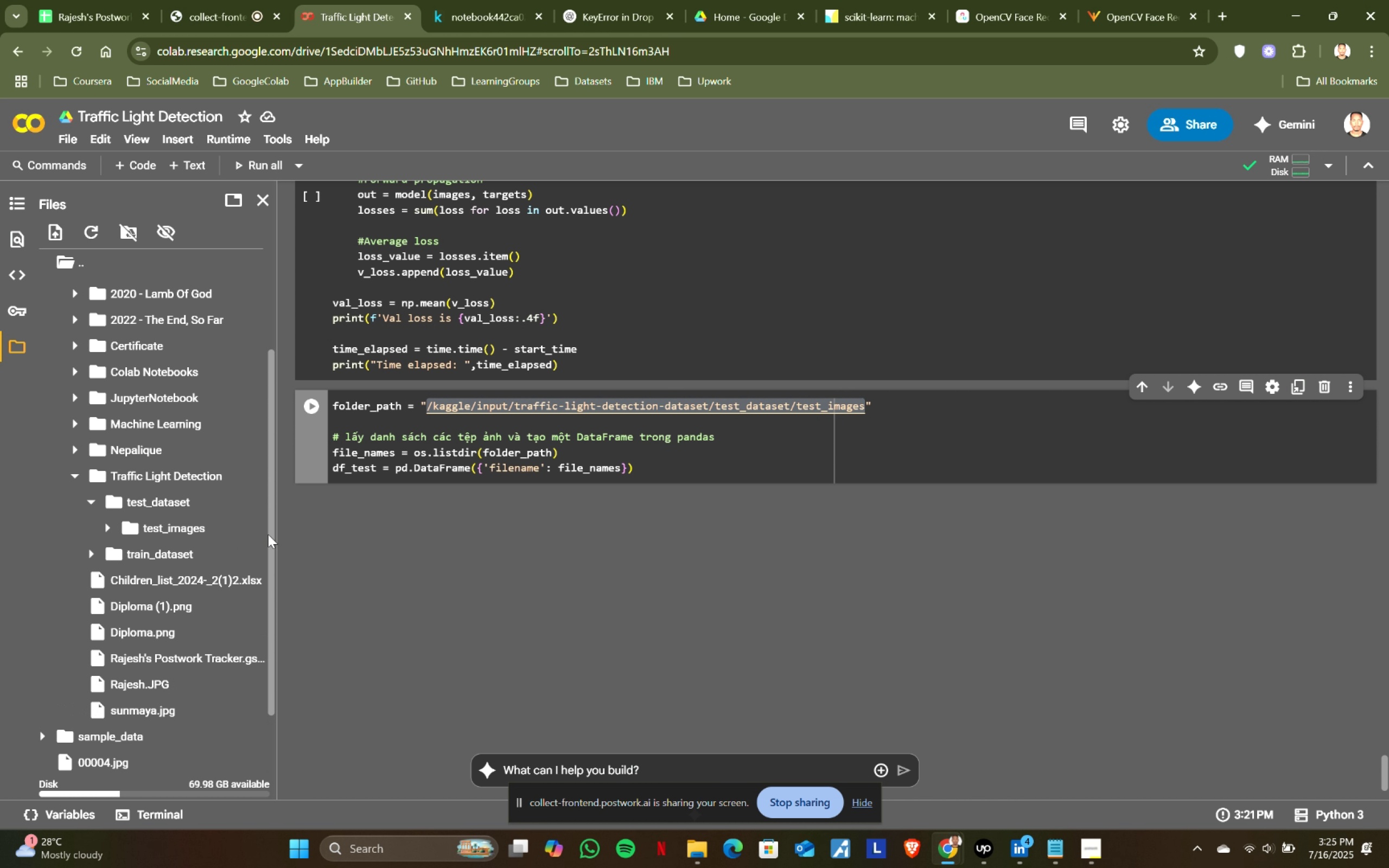 
left_click([256, 529])
 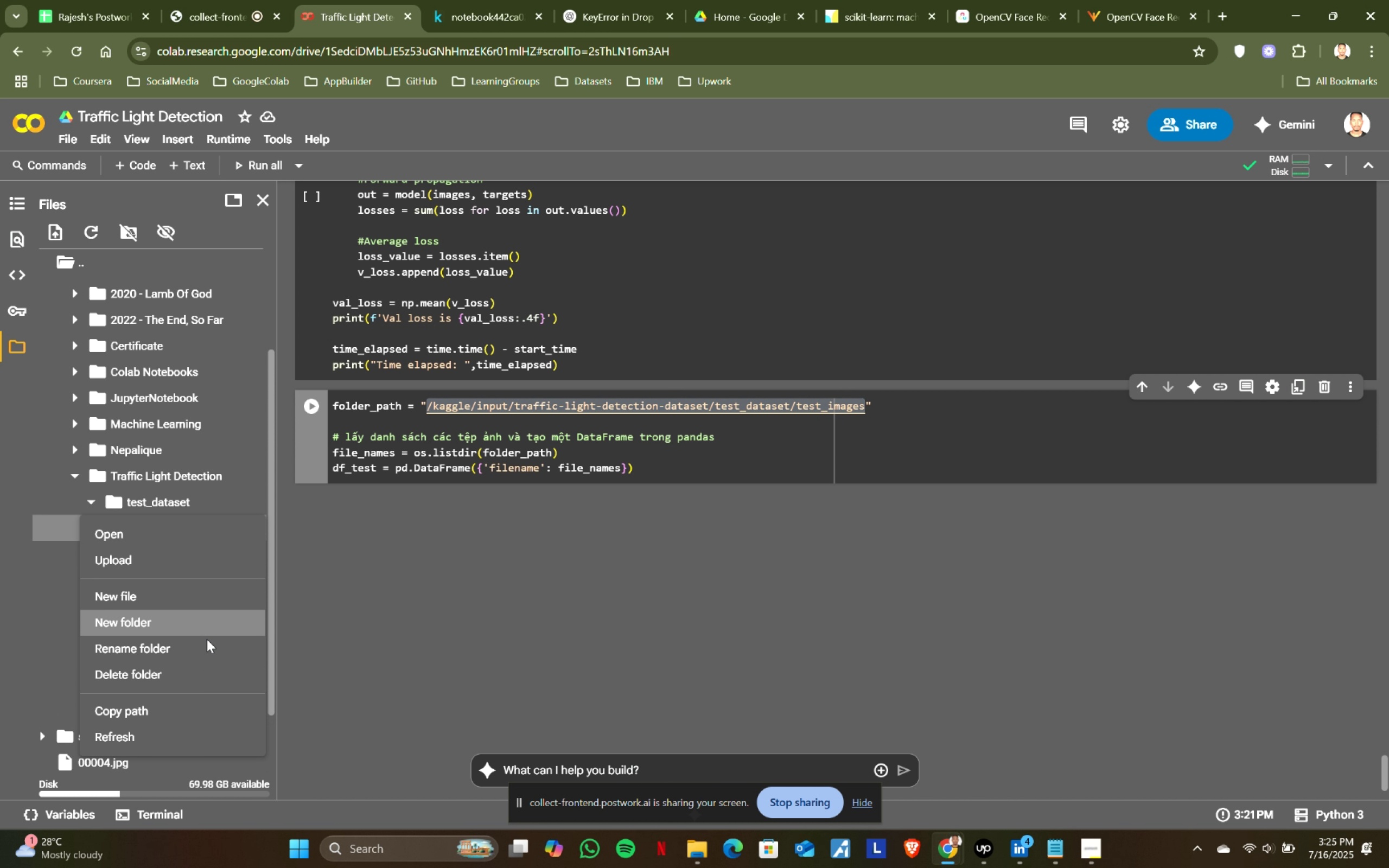 
left_click([190, 703])
 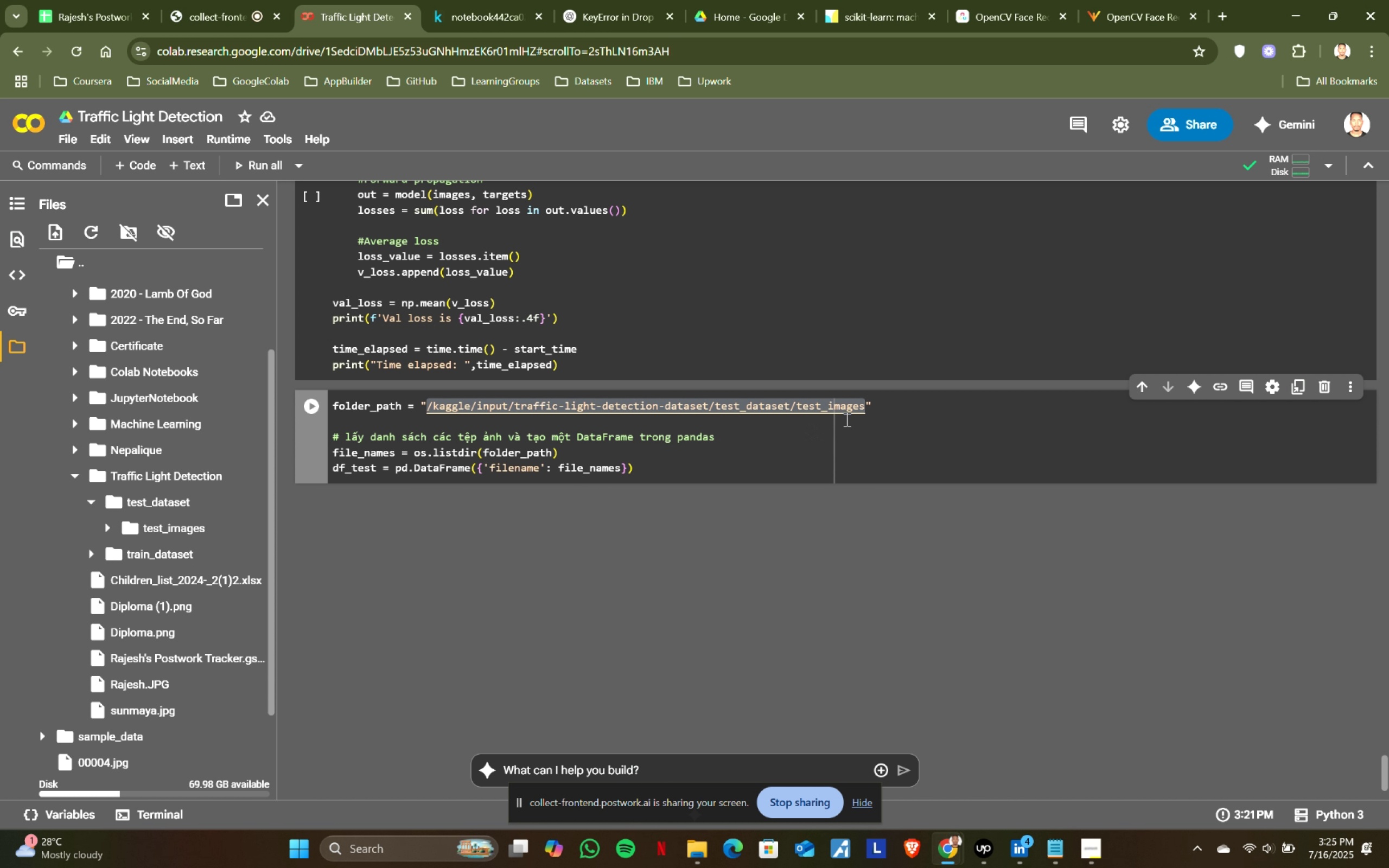 
key(Control+ControlLeft)
 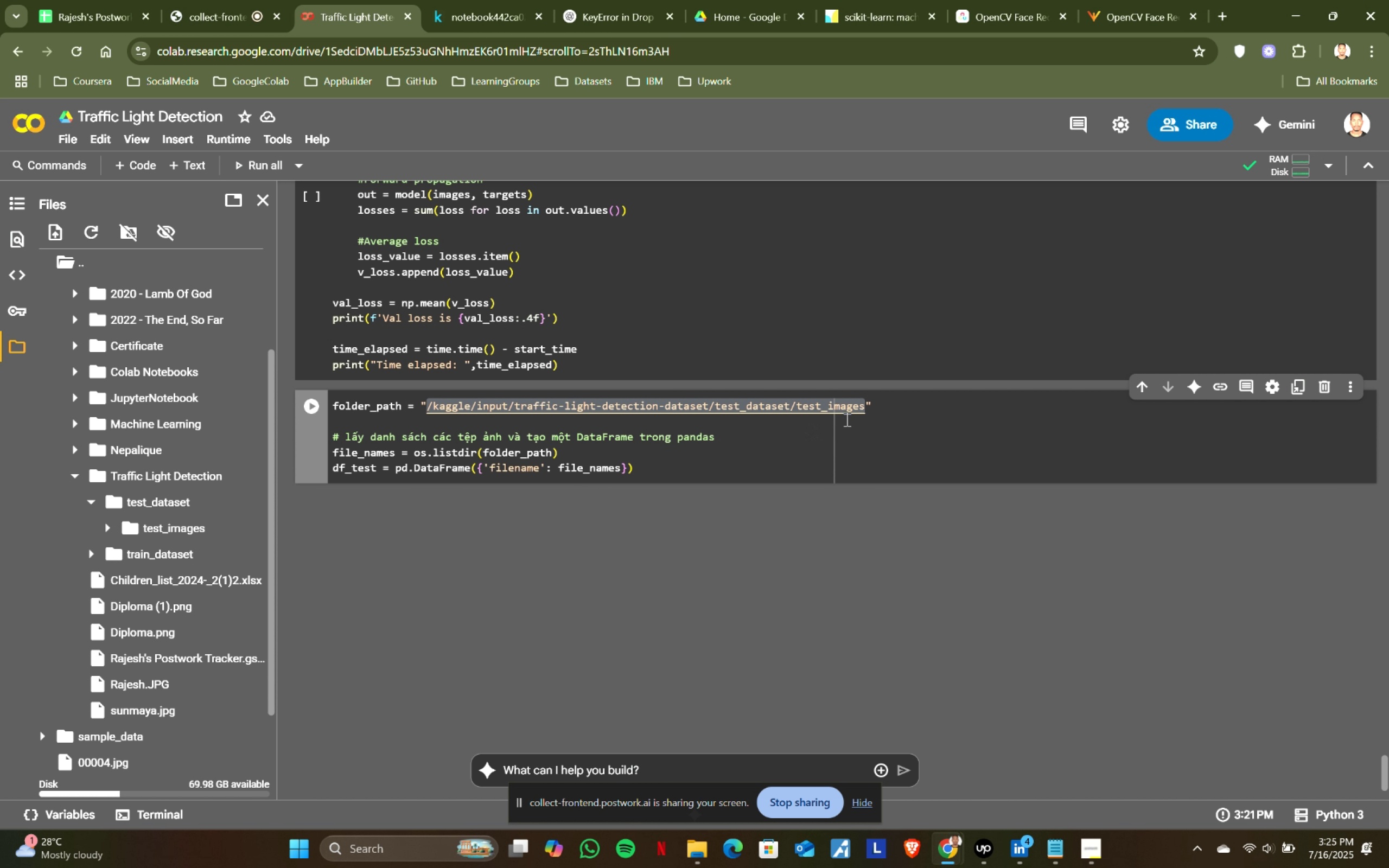 
key(Control+V)
 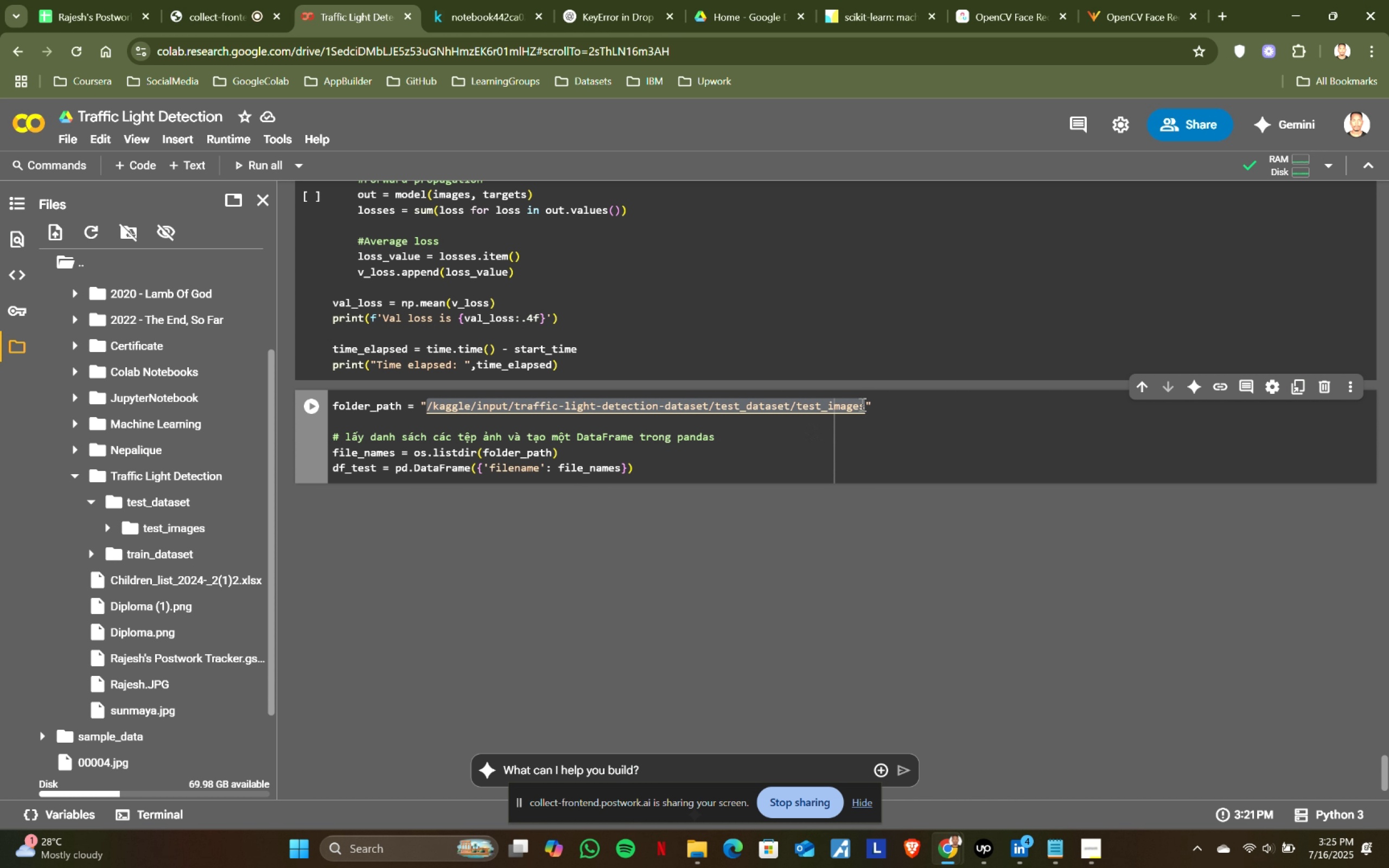 
left_click([863, 404])
 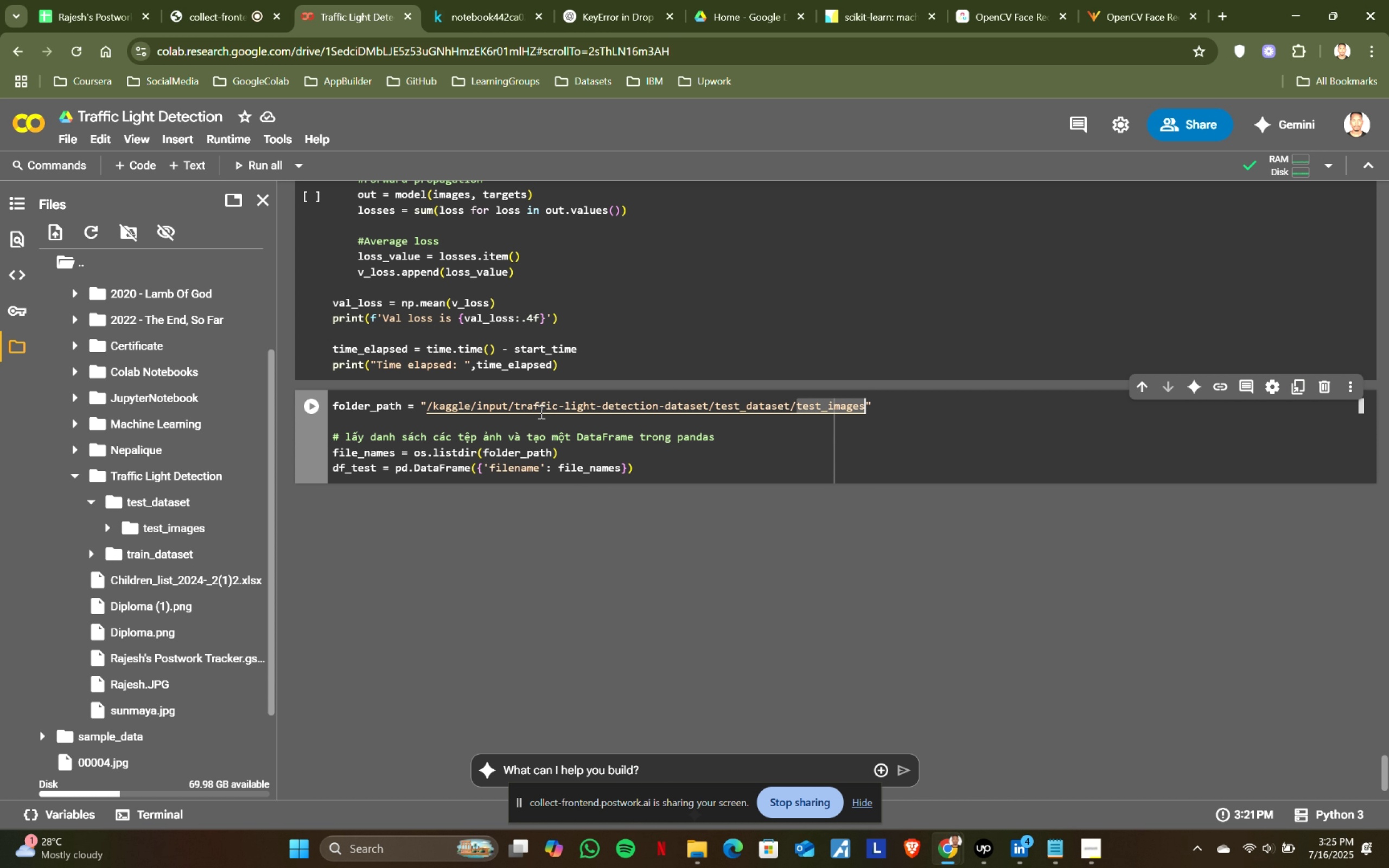 
hold_key(key=ShiftLeft, duration=1.15)
left_click([429, 405])
 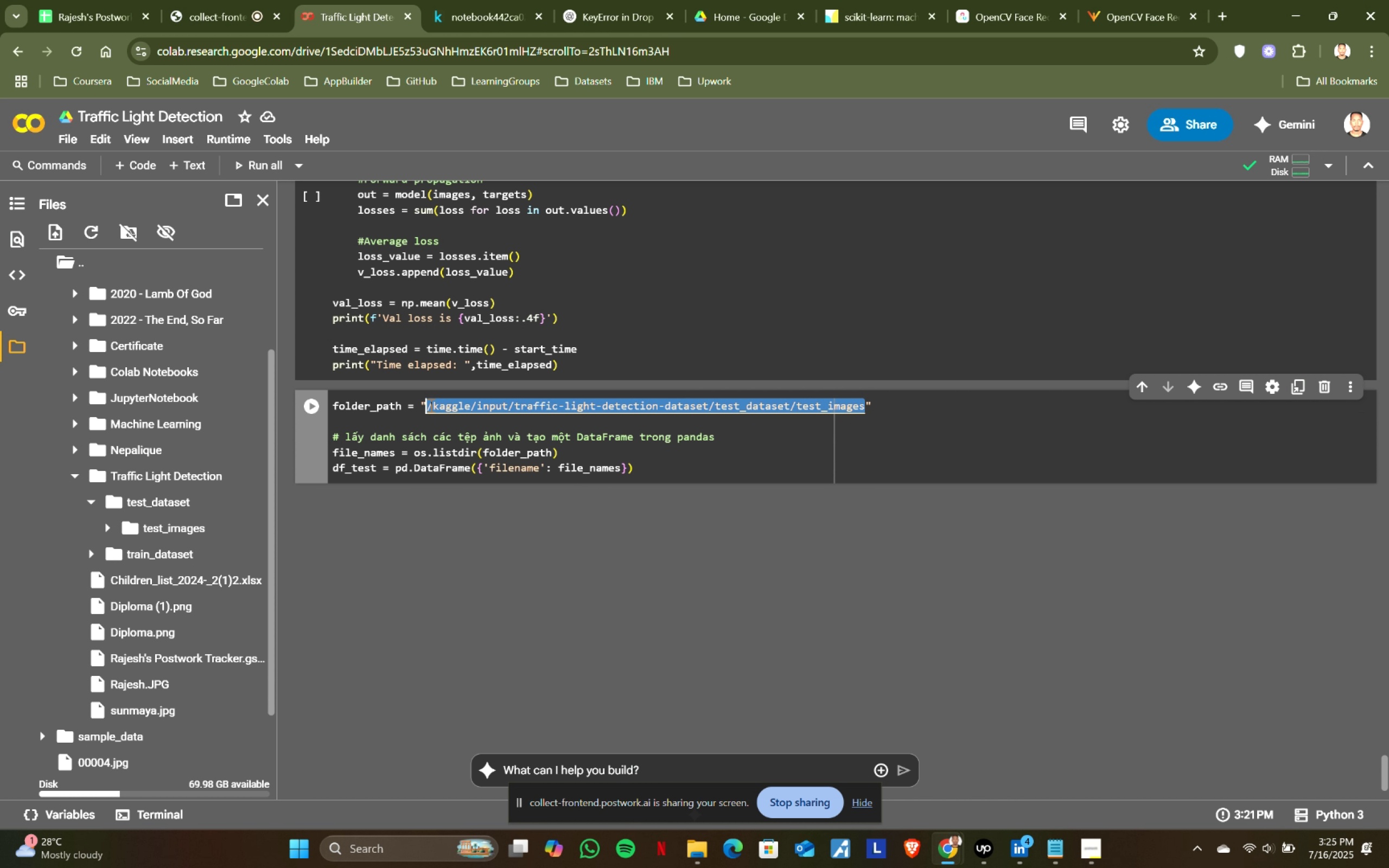 
key(Control+ControlLeft)
 